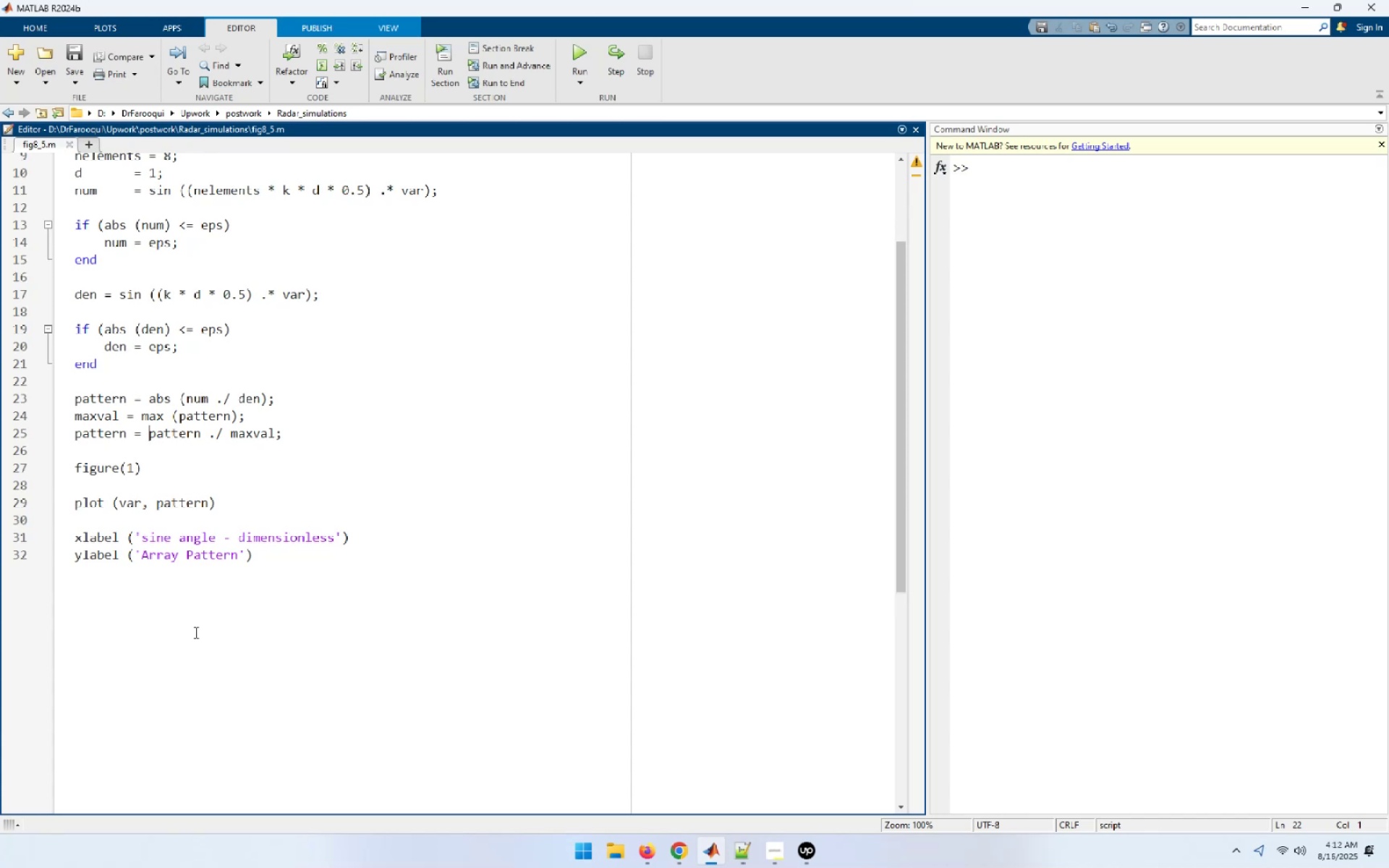 
key(ArrowDown)
 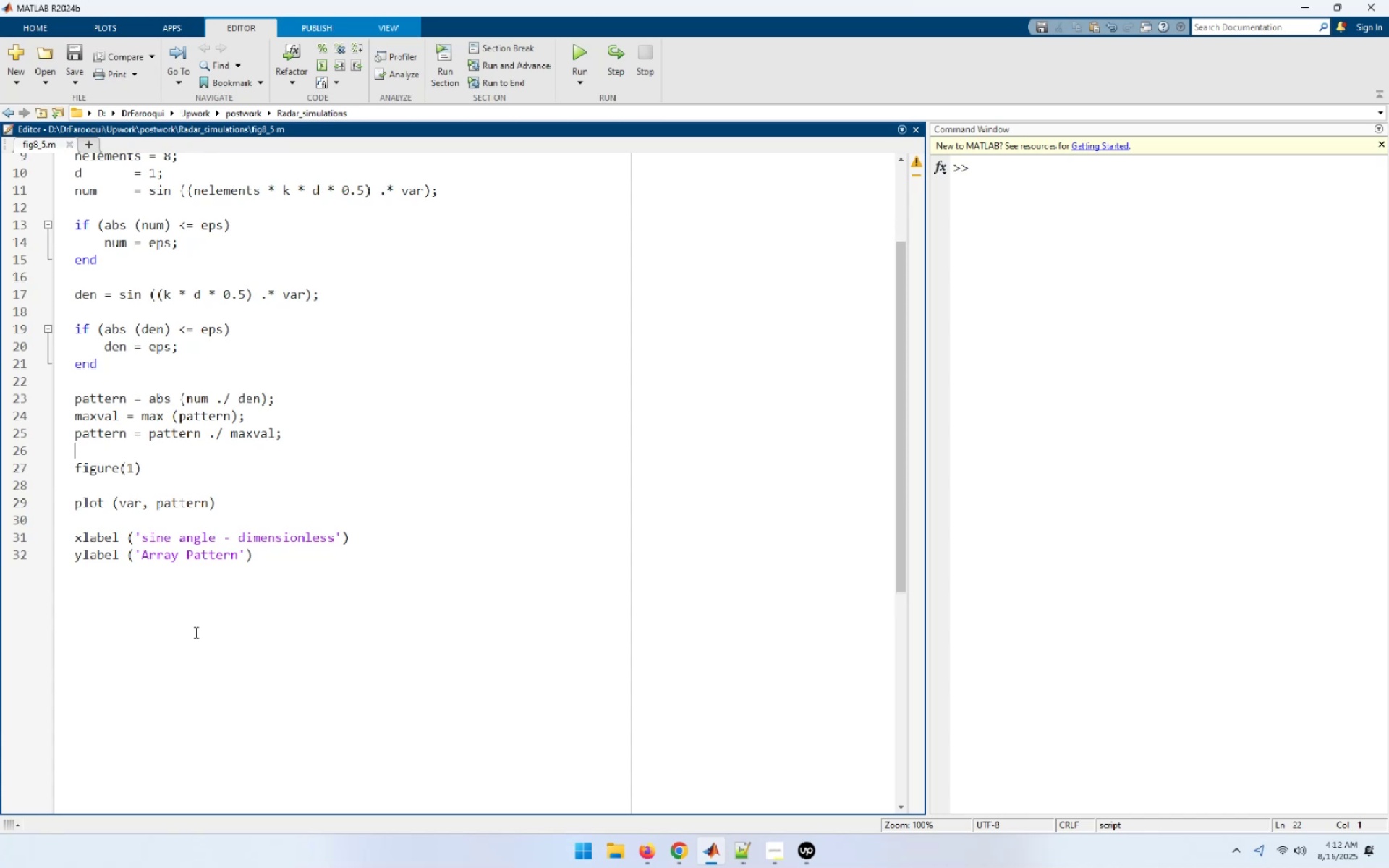 
key(ArrowDown)
 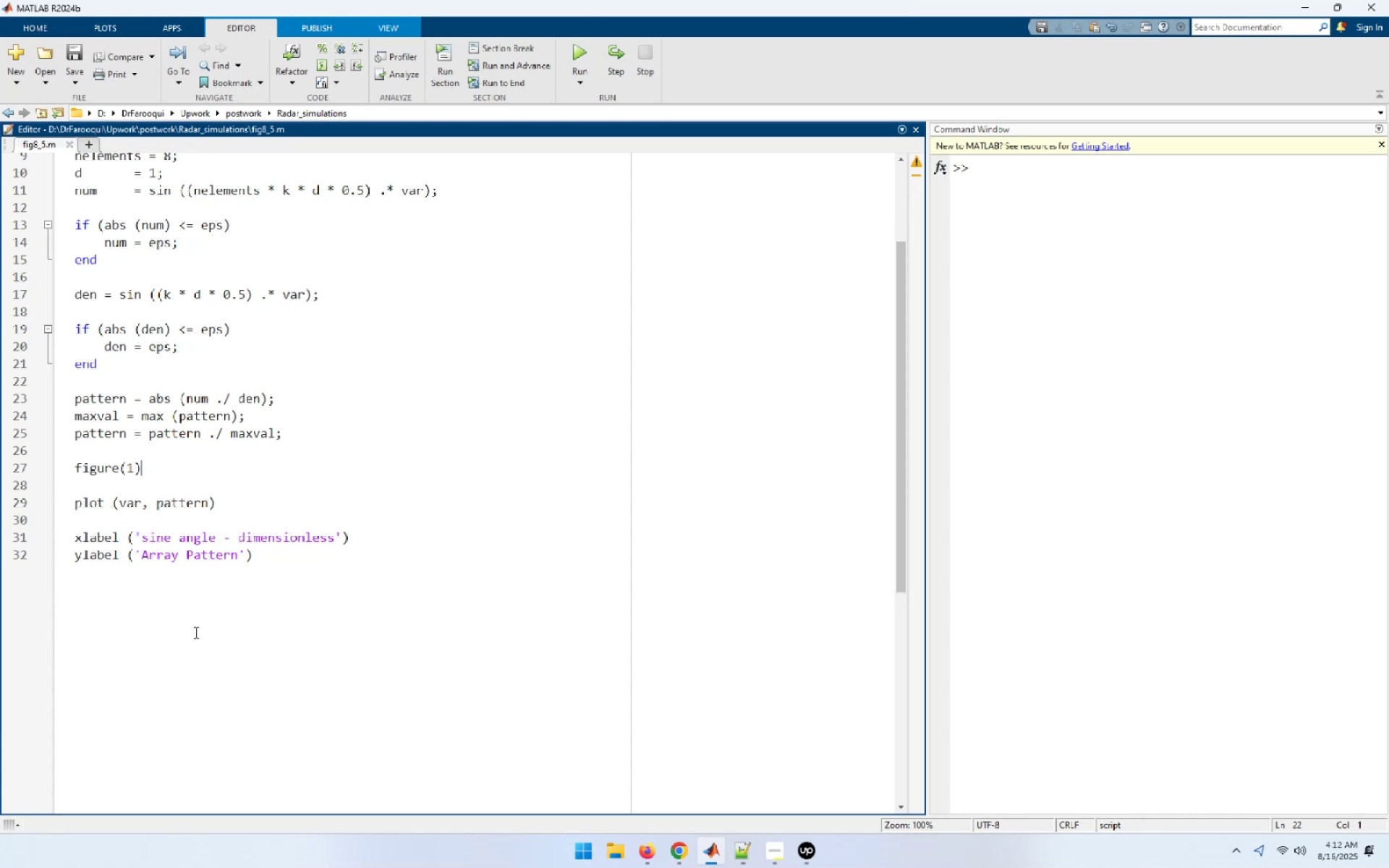 
key(ArrowDown)
 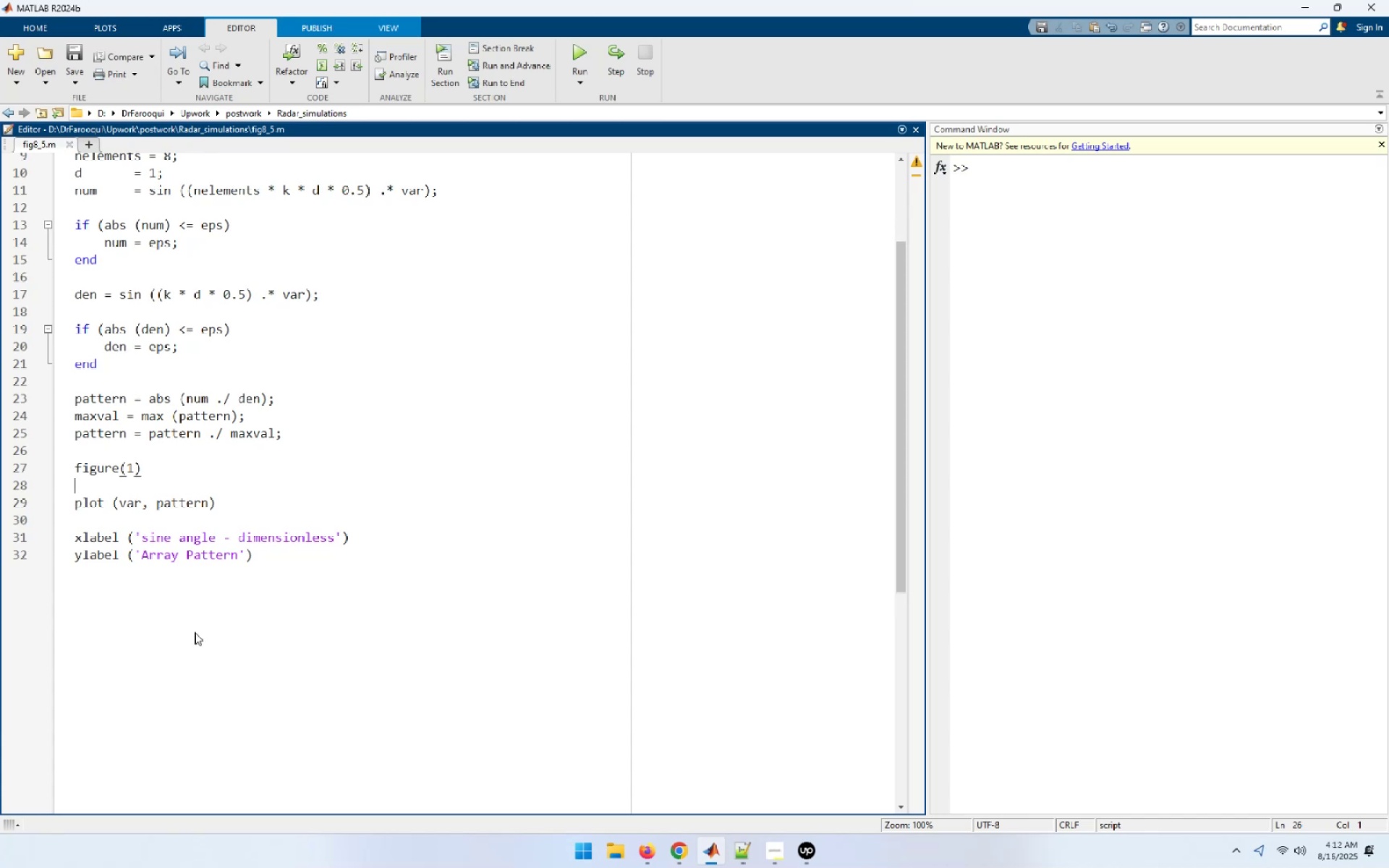 
key(ArrowDown)
 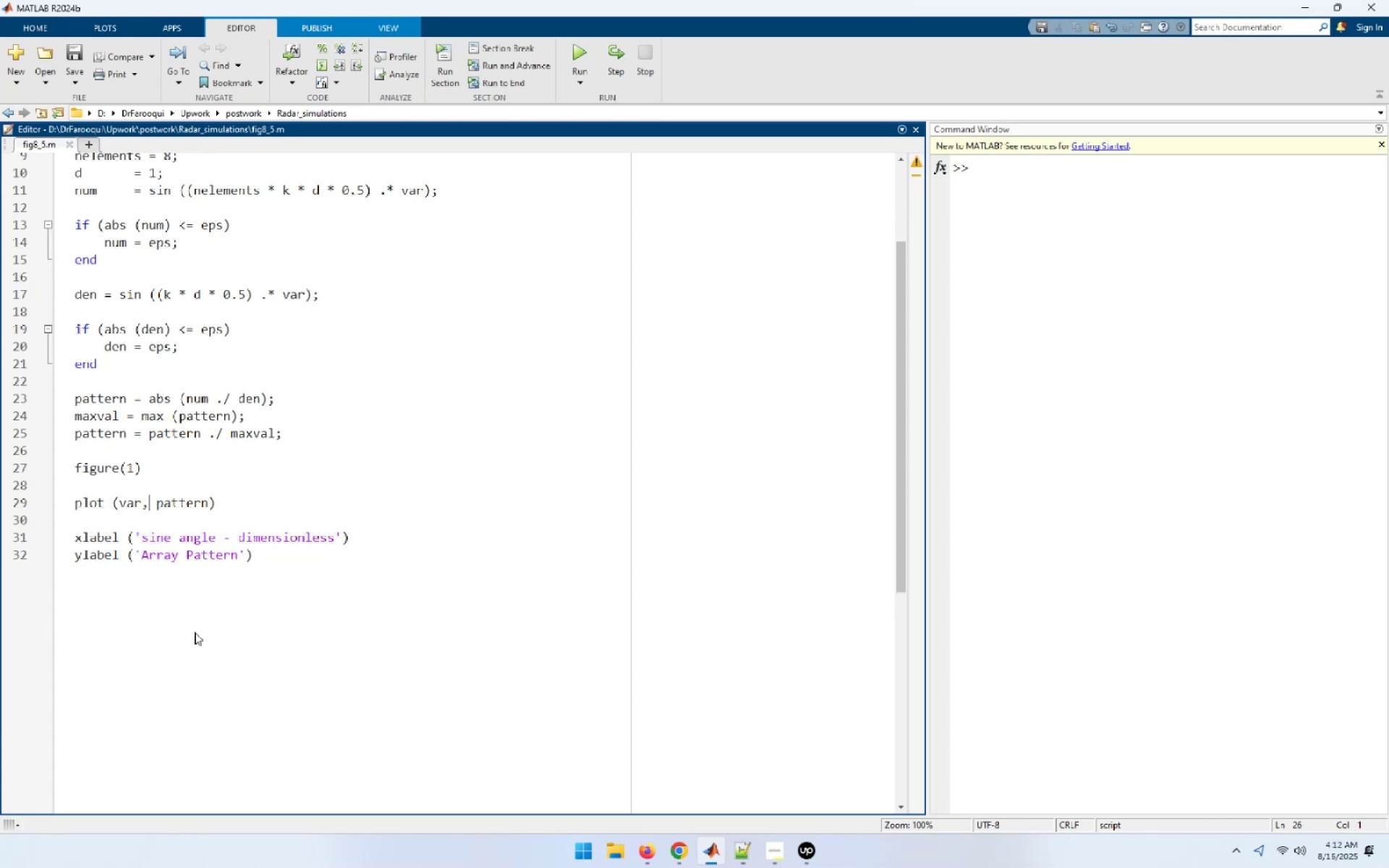 
key(ArrowDown)
 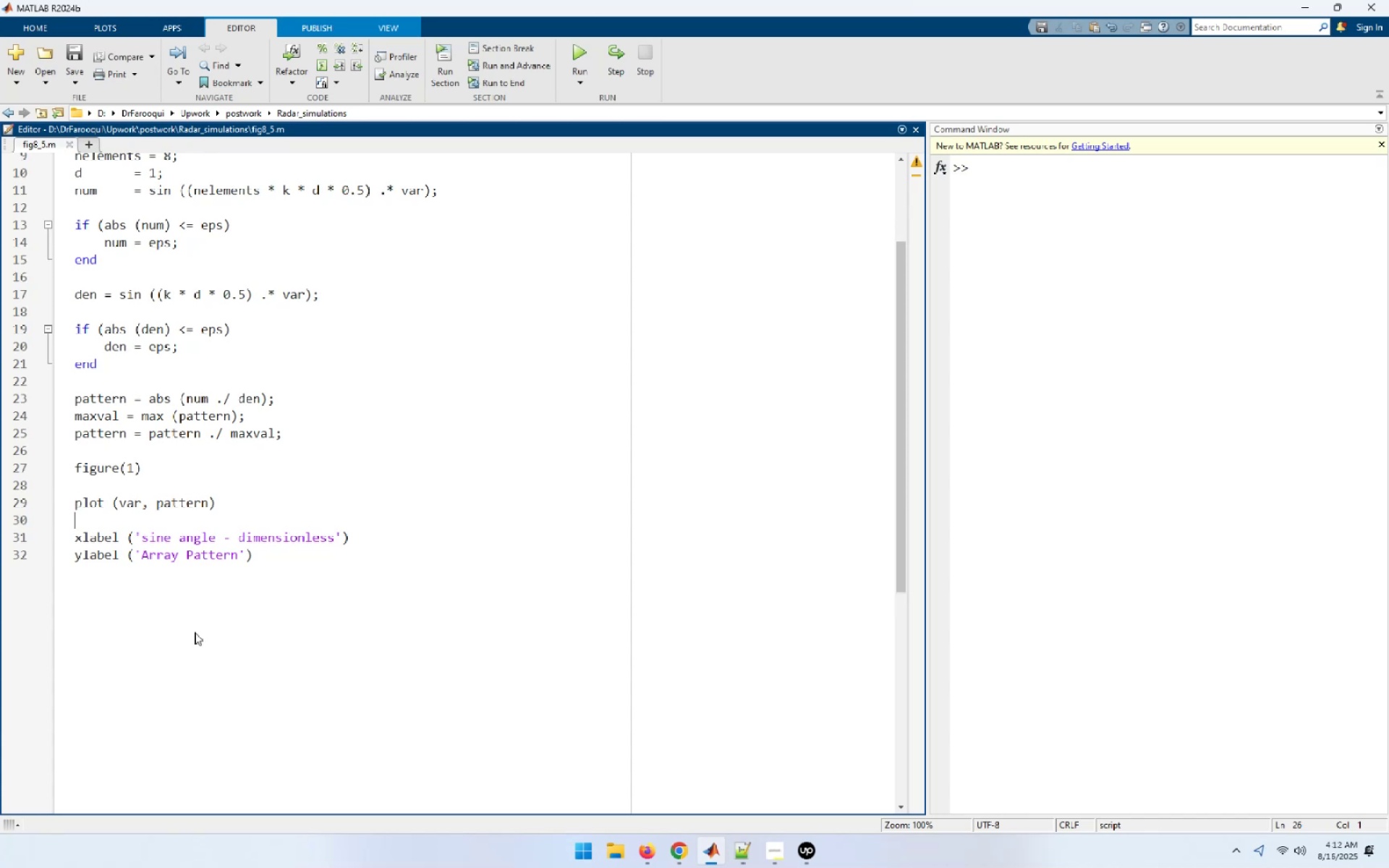 
key(ArrowDown)
 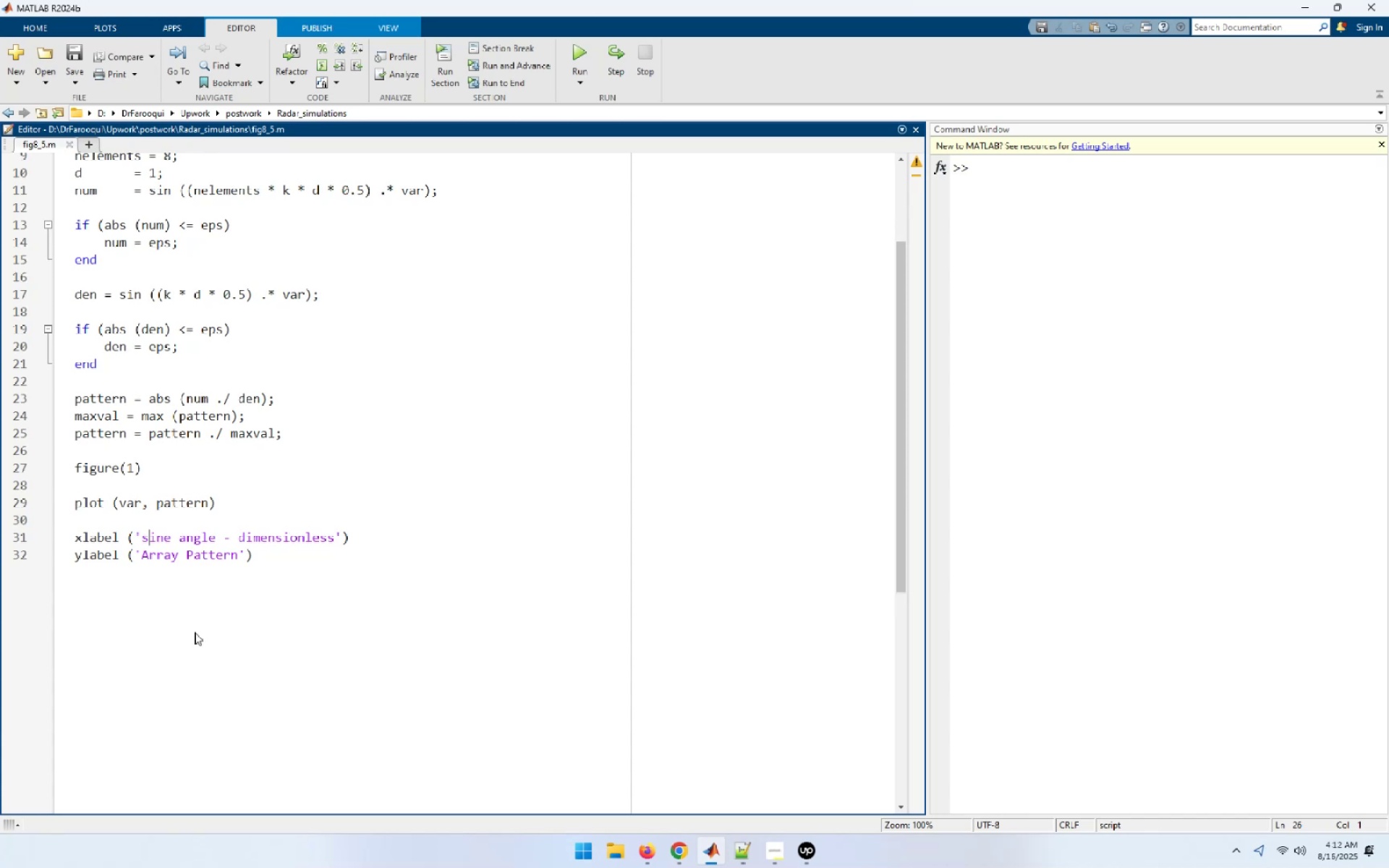 
key(ArrowDown)
 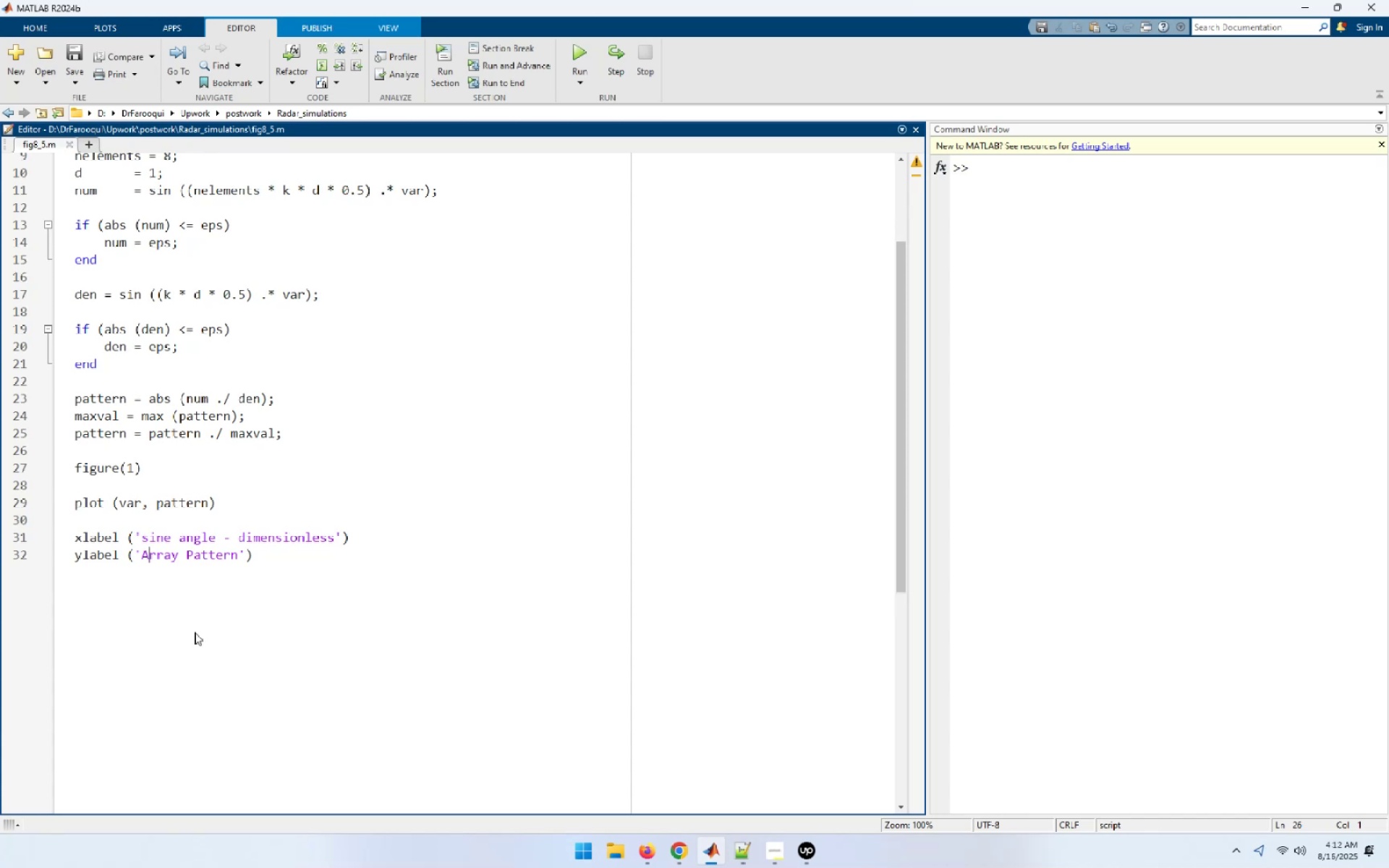 
key(ArrowDown)
 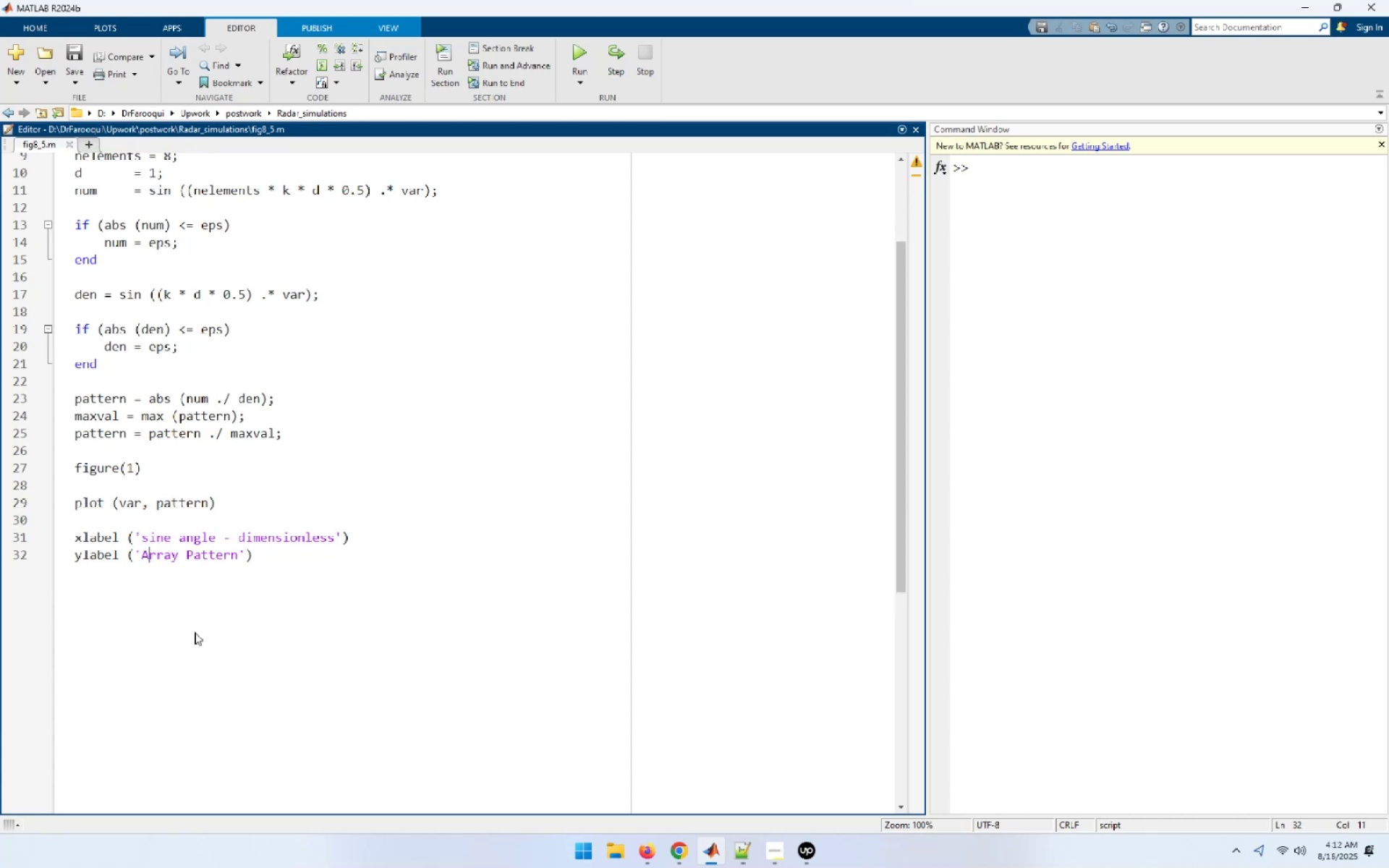 
key(ArrowDown)
 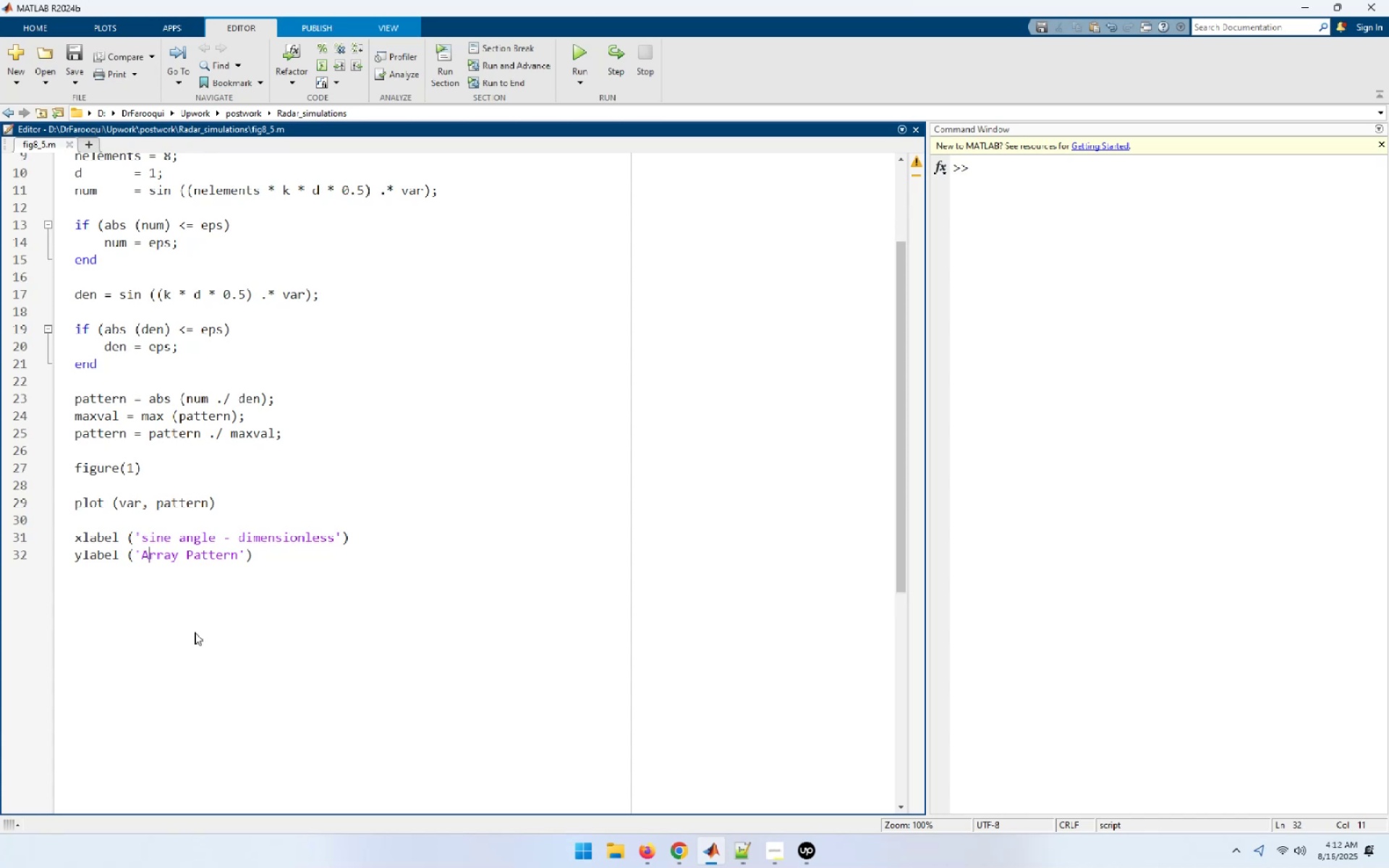 
key(ArrowDown)
 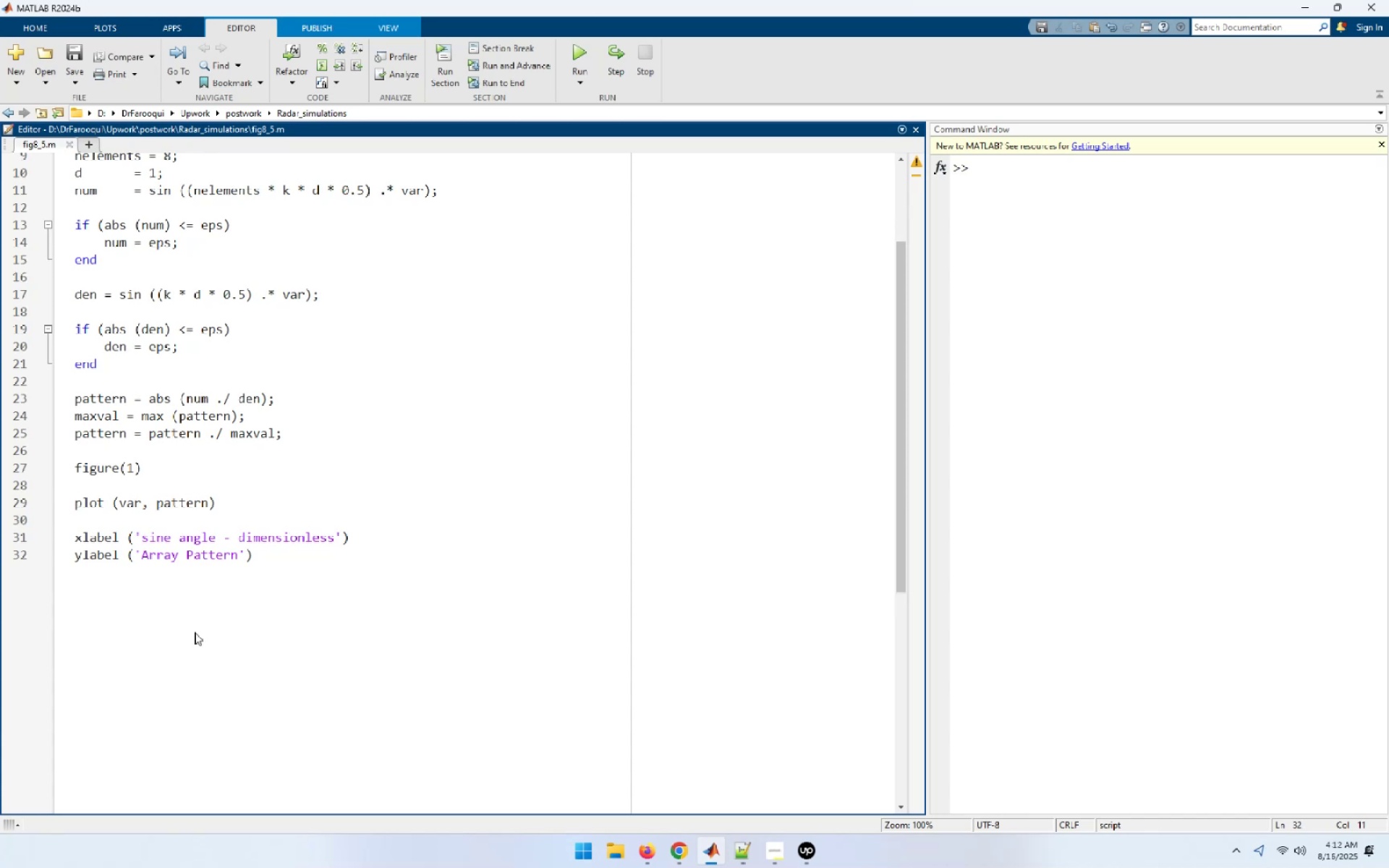 
key(ArrowDown)
 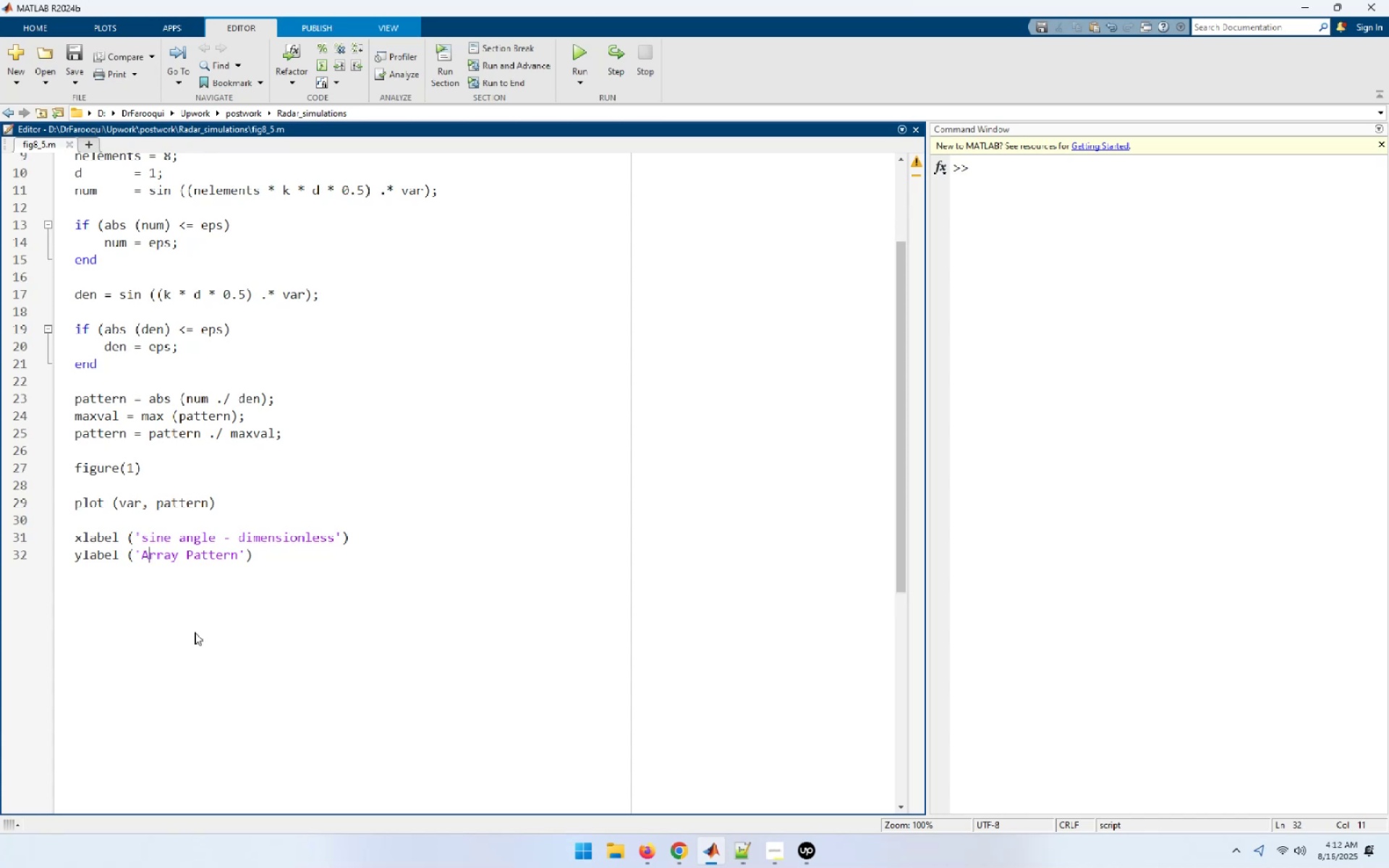 
key(End)
 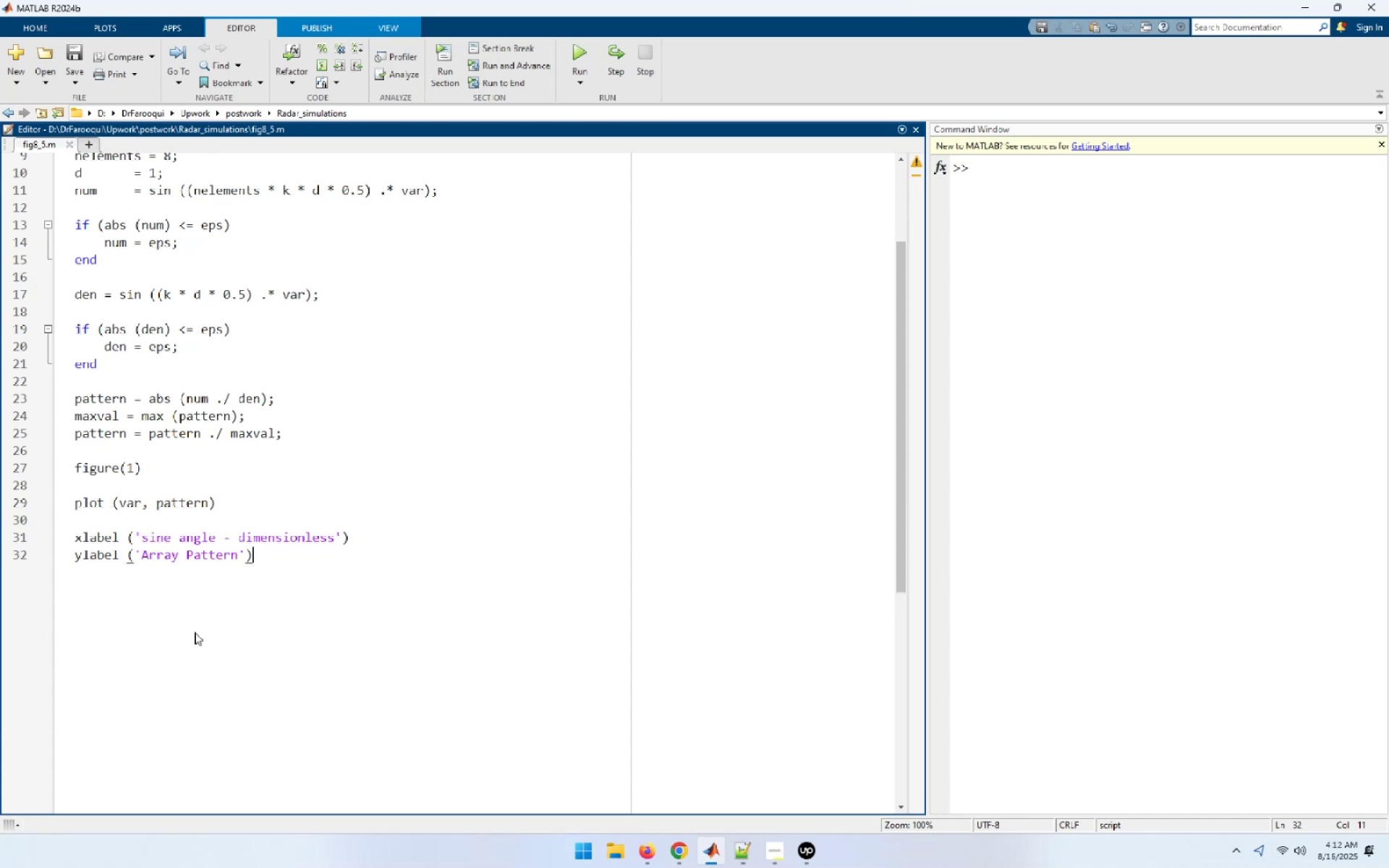 
key(Enter)
 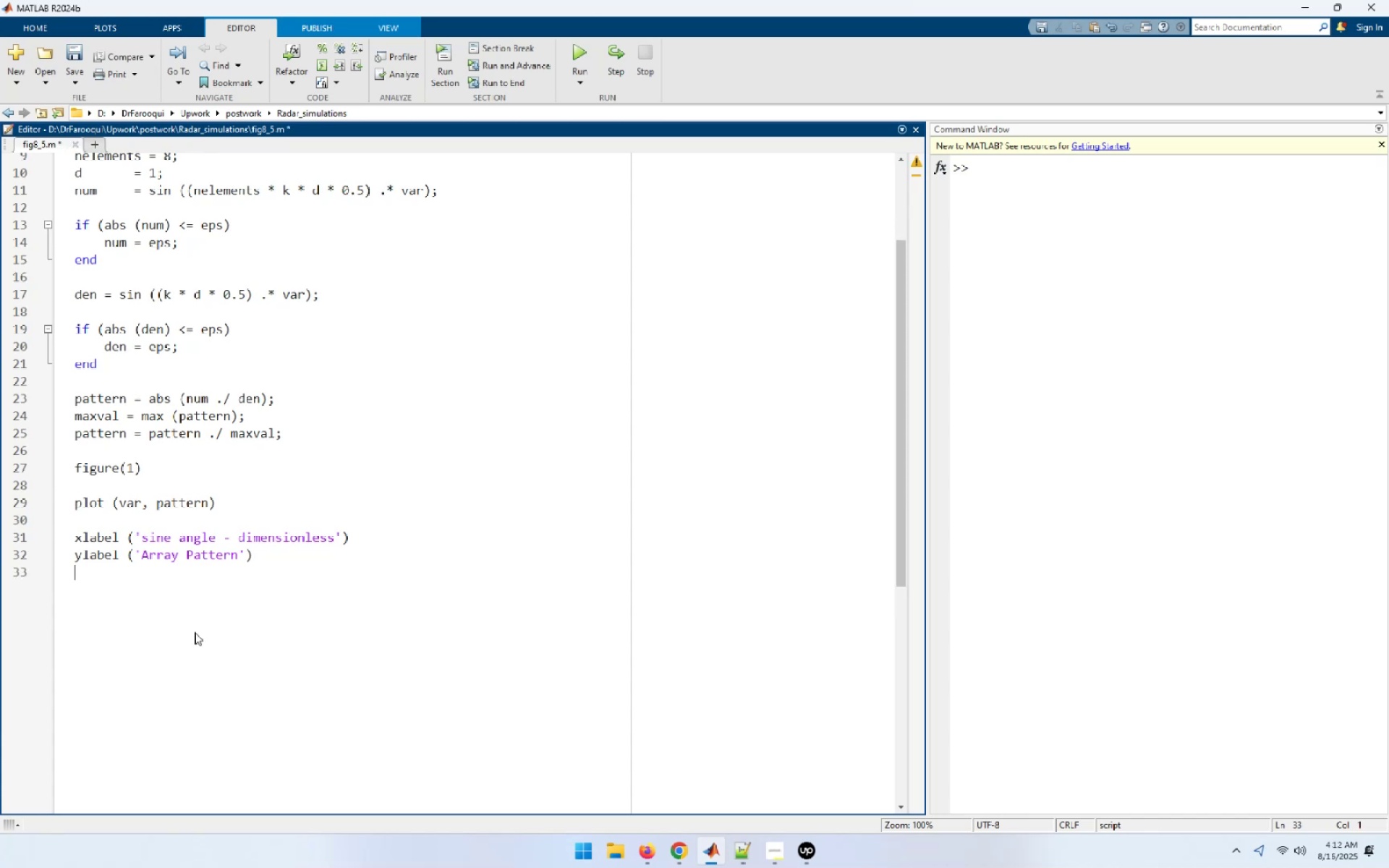 
key(Enter)
 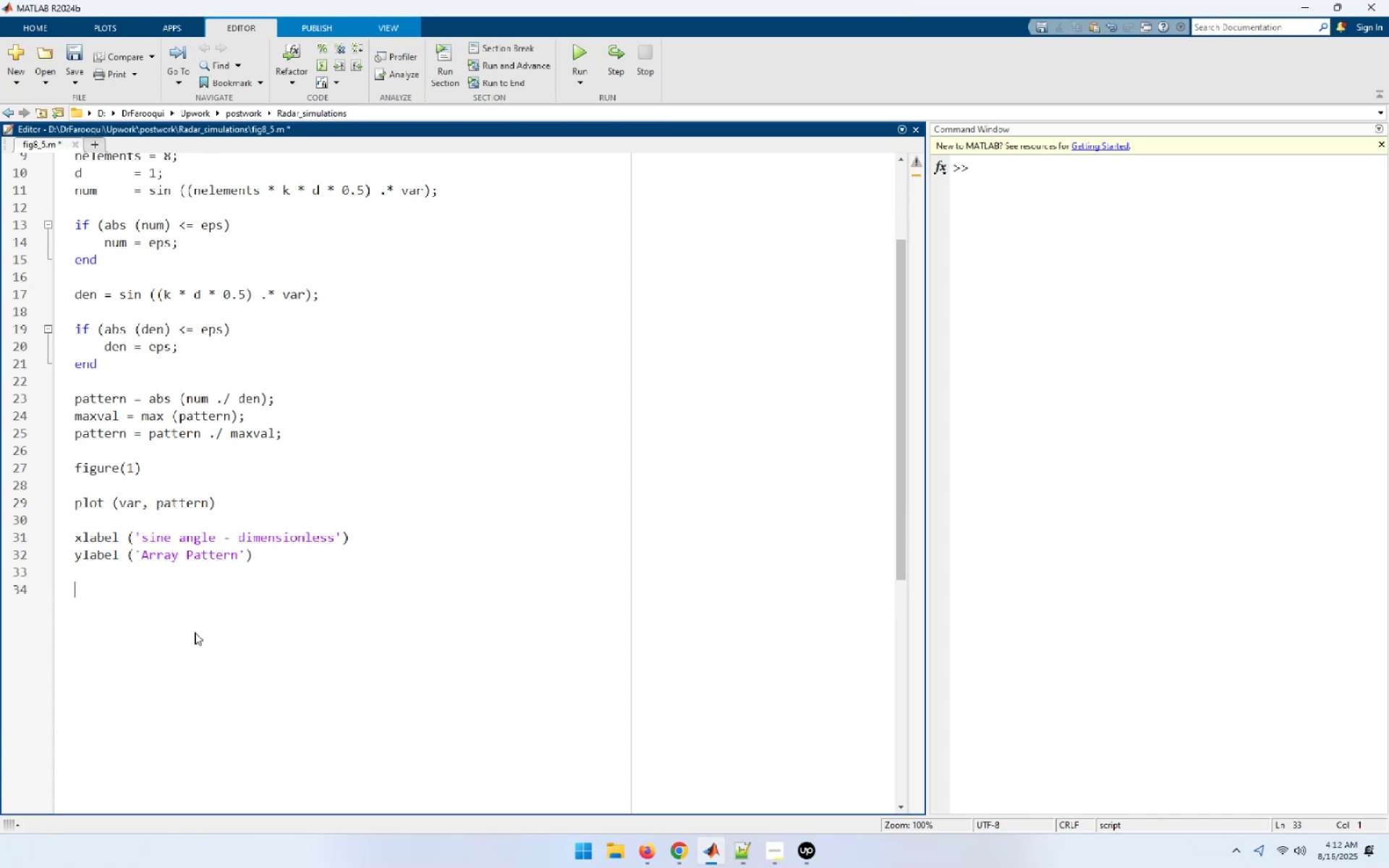 
type(grid)
 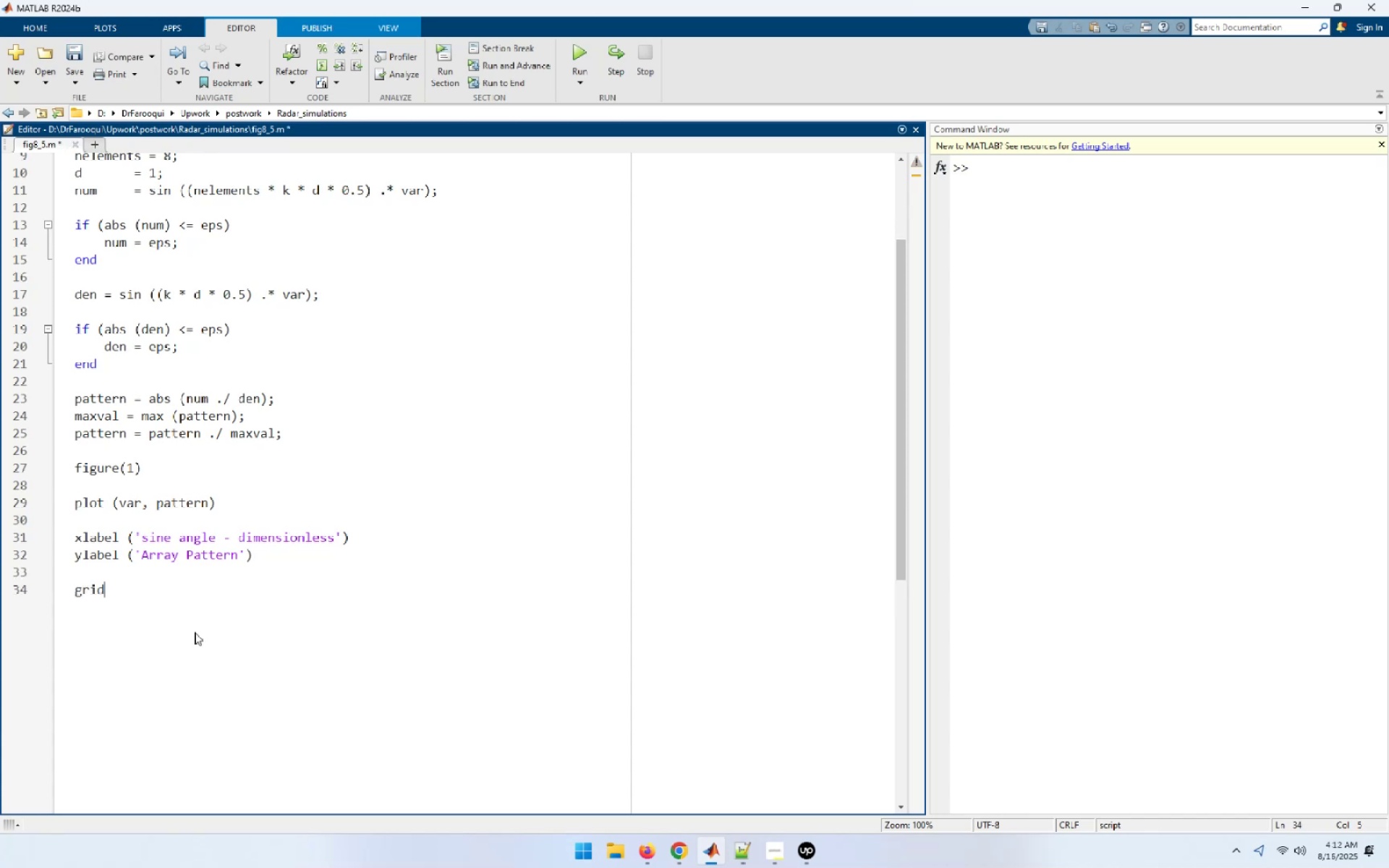 
key(Enter)
 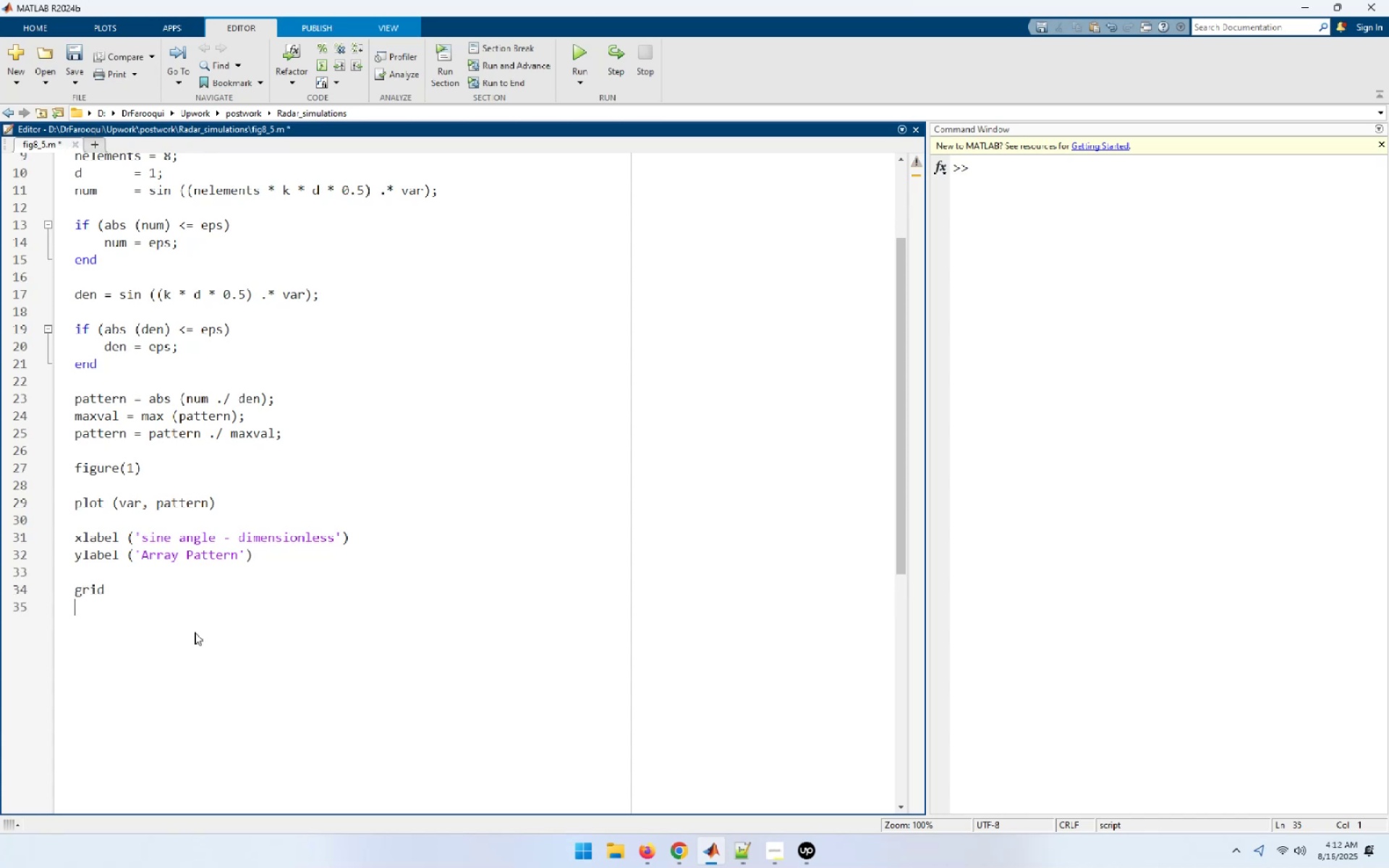 
key(Enter)
 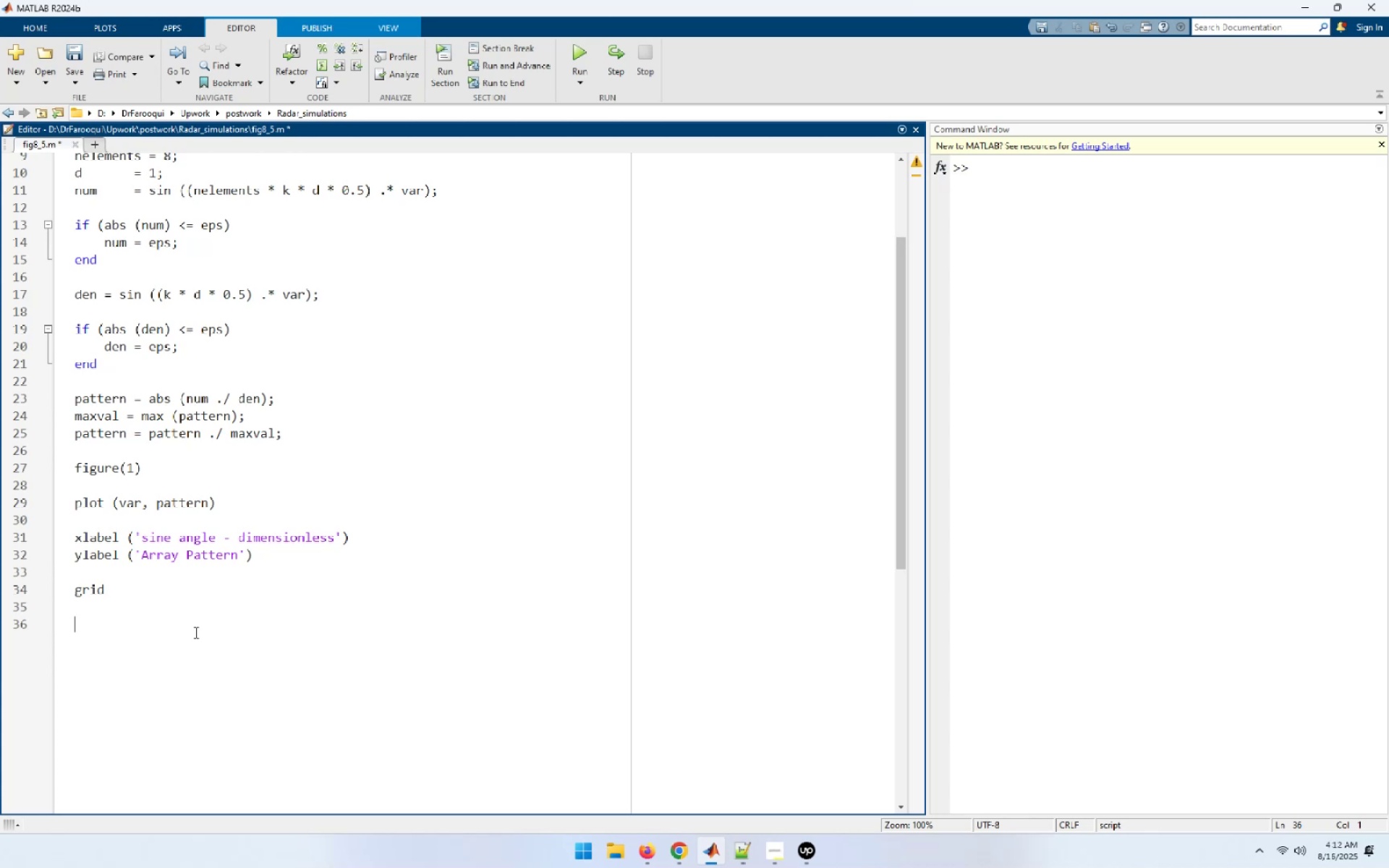 
wait(16.12)
 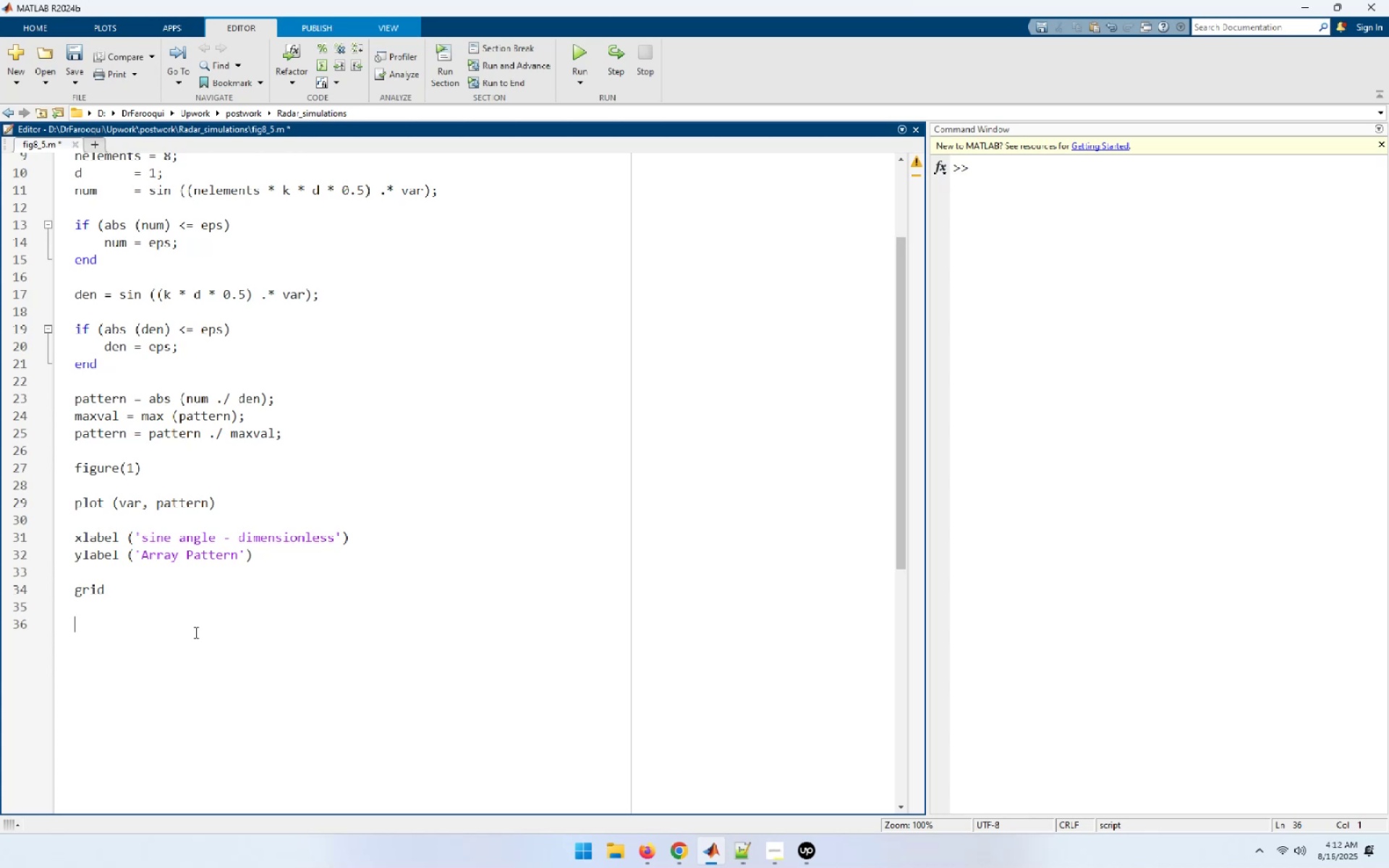 
left_click([578, 51])
 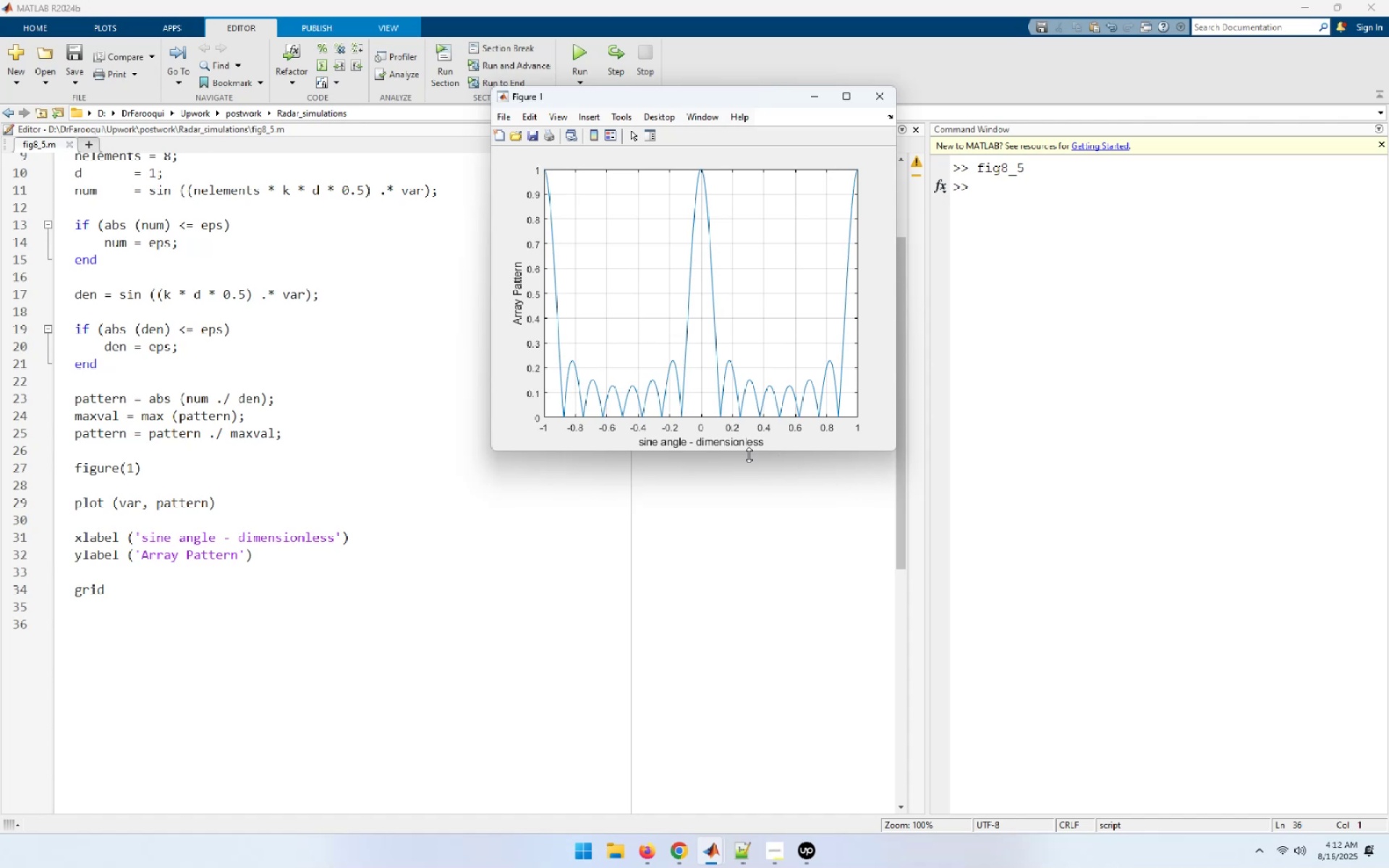 
wait(19.85)
 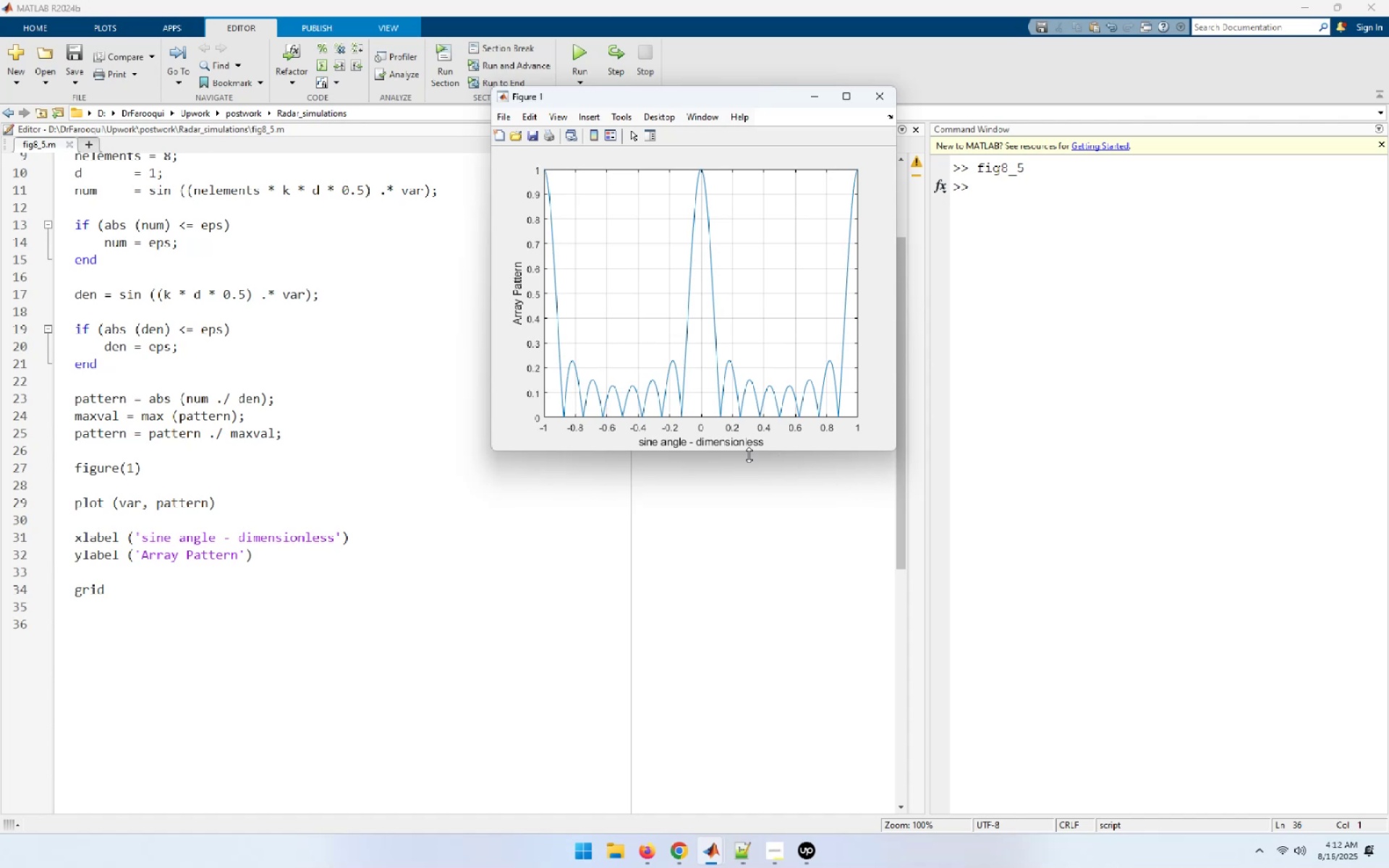 
left_click_drag(start_coordinate=[660, 339], to_coordinate=[732, 320])
 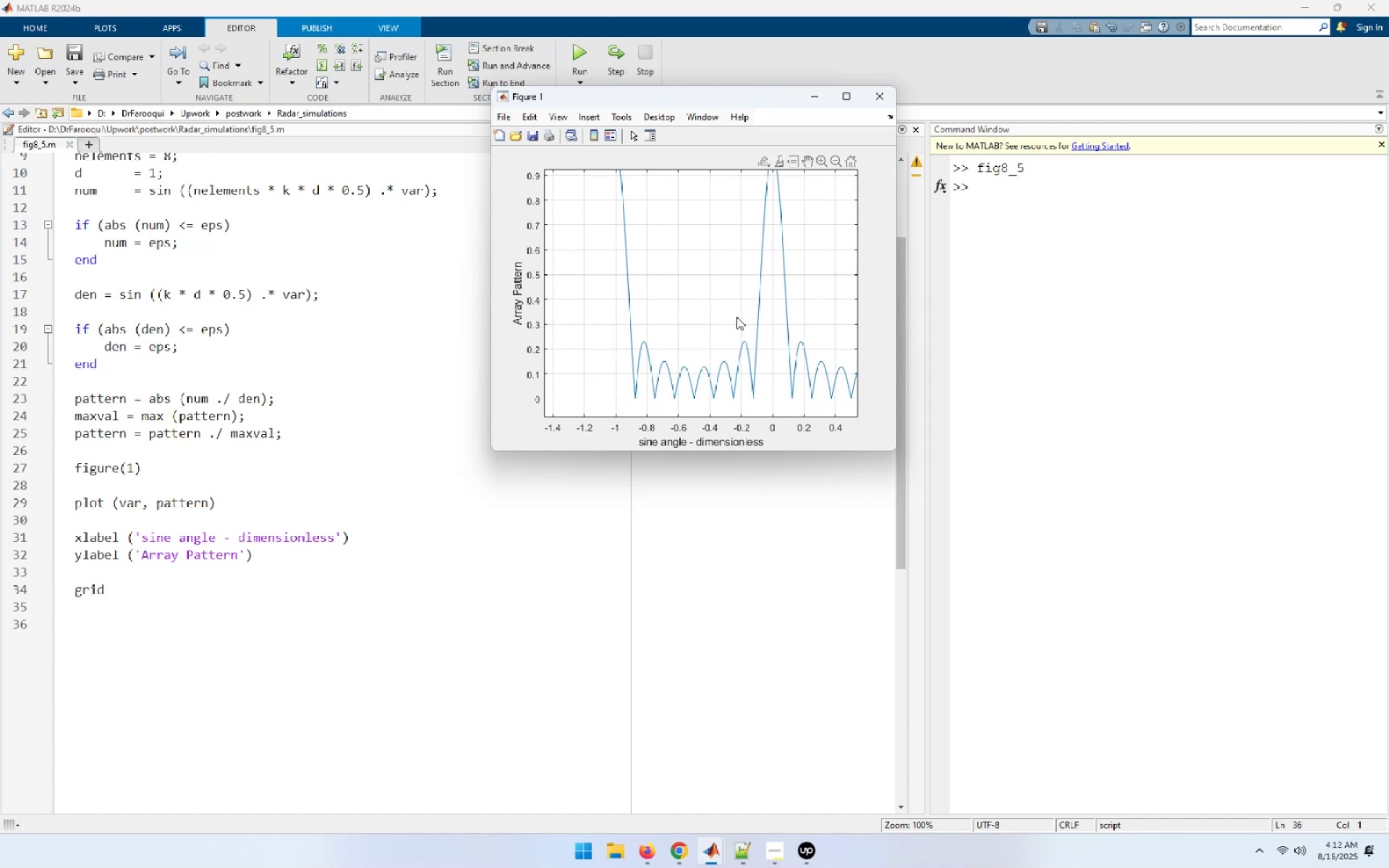 
left_click_drag(start_coordinate=[759, 299], to_coordinate=[694, 355])
 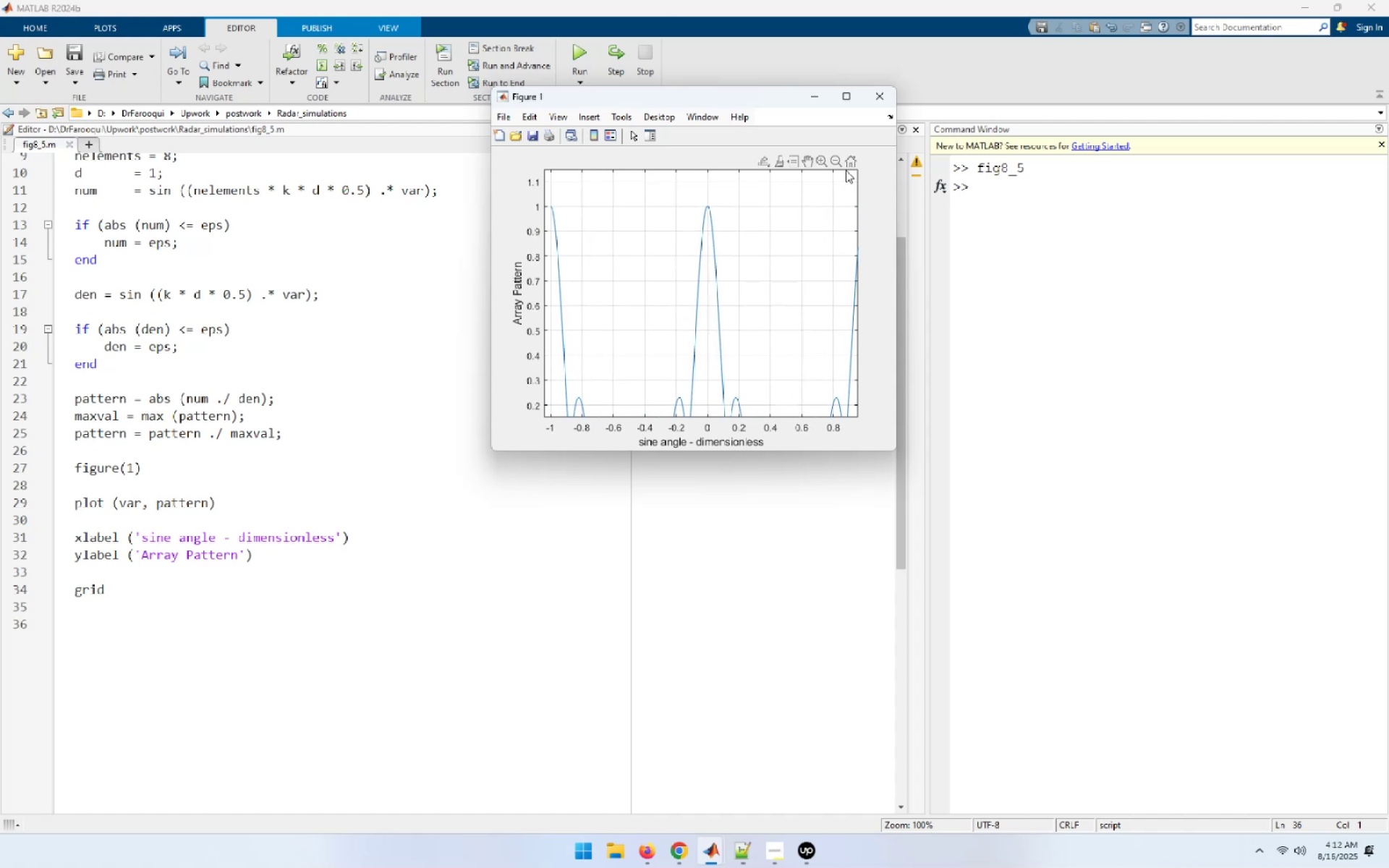 
left_click([848, 167])
 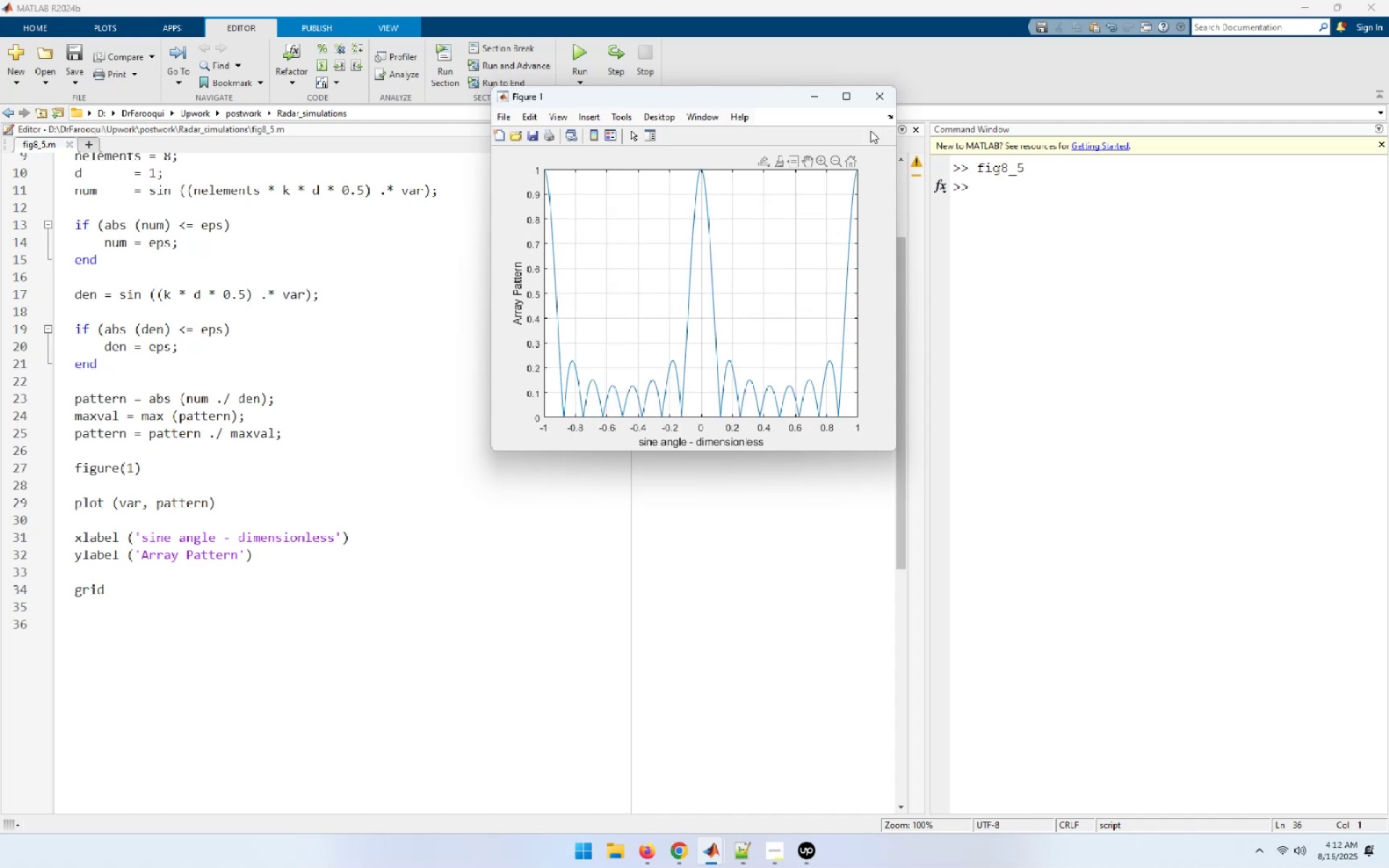 
left_click([880, 97])
 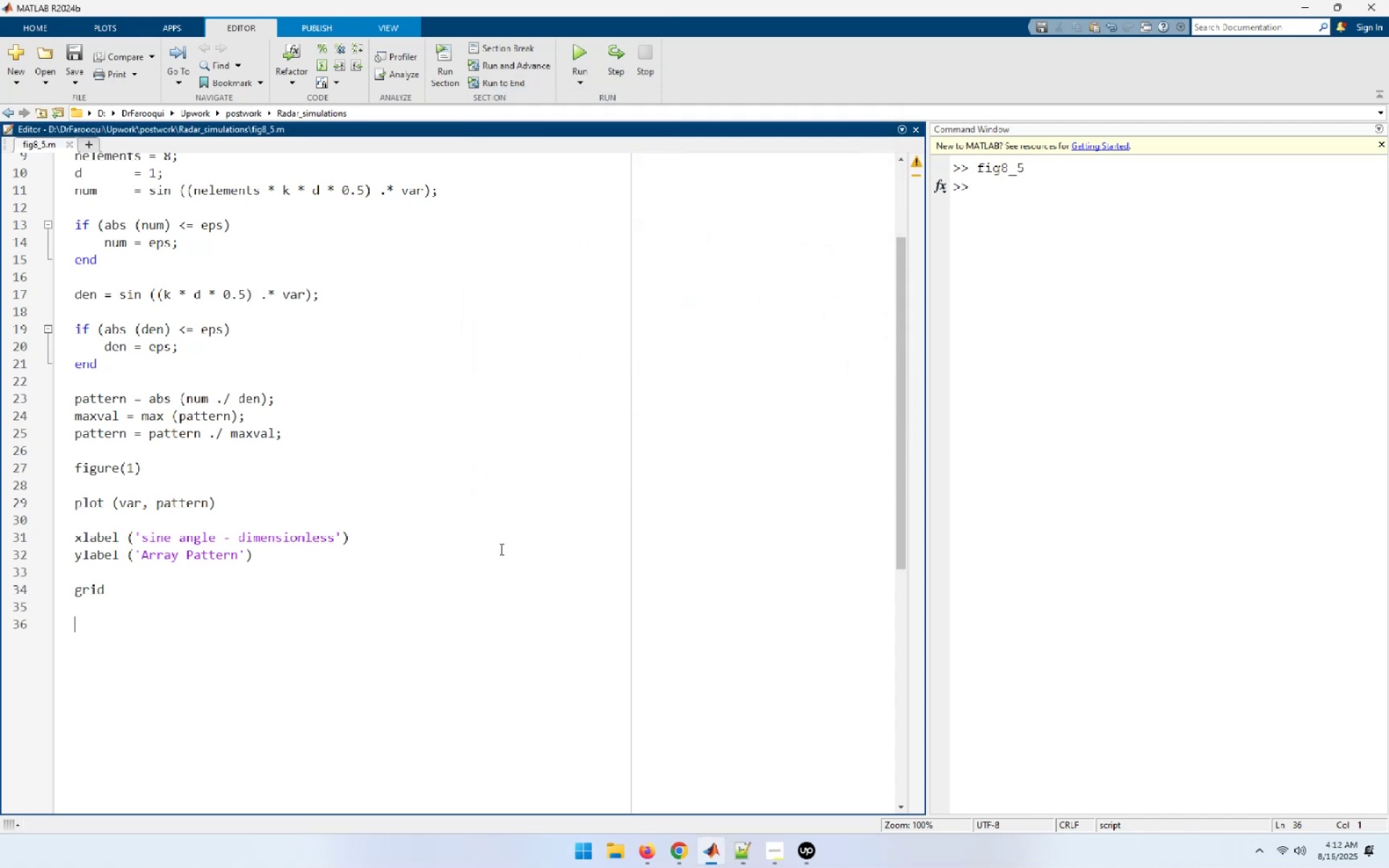 
wait(8.96)
 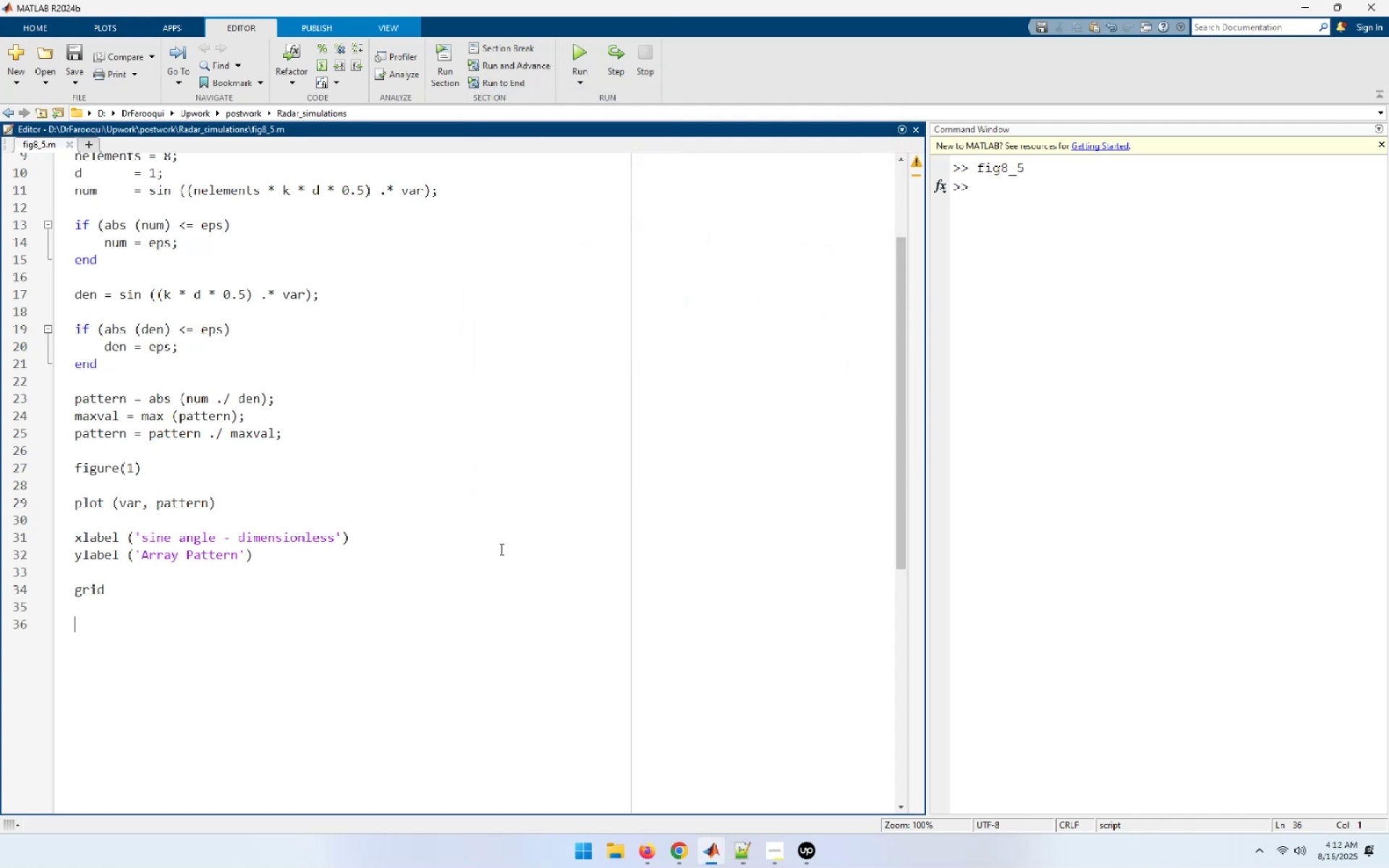 
type(figure(2))
 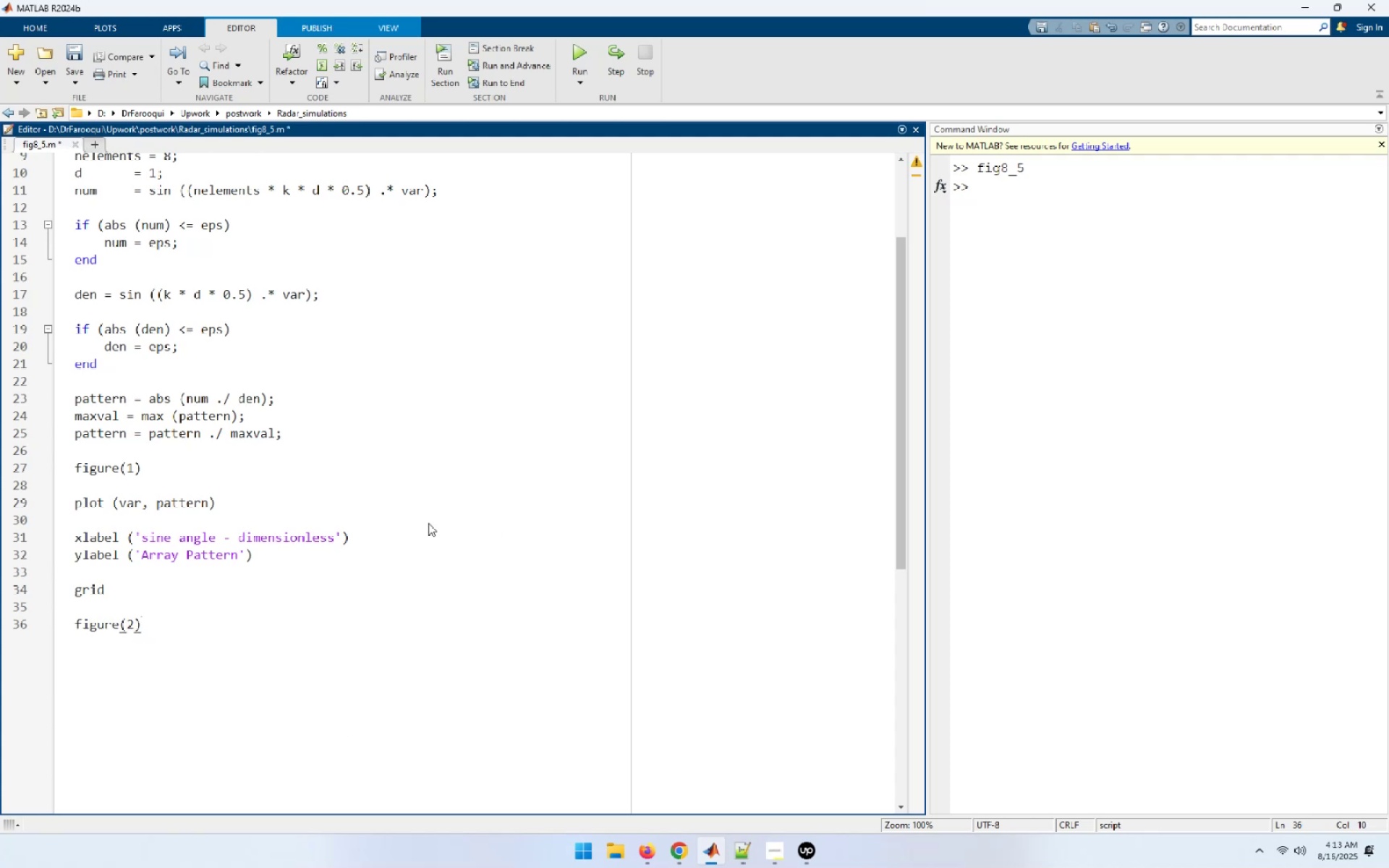 
key(Enter)
 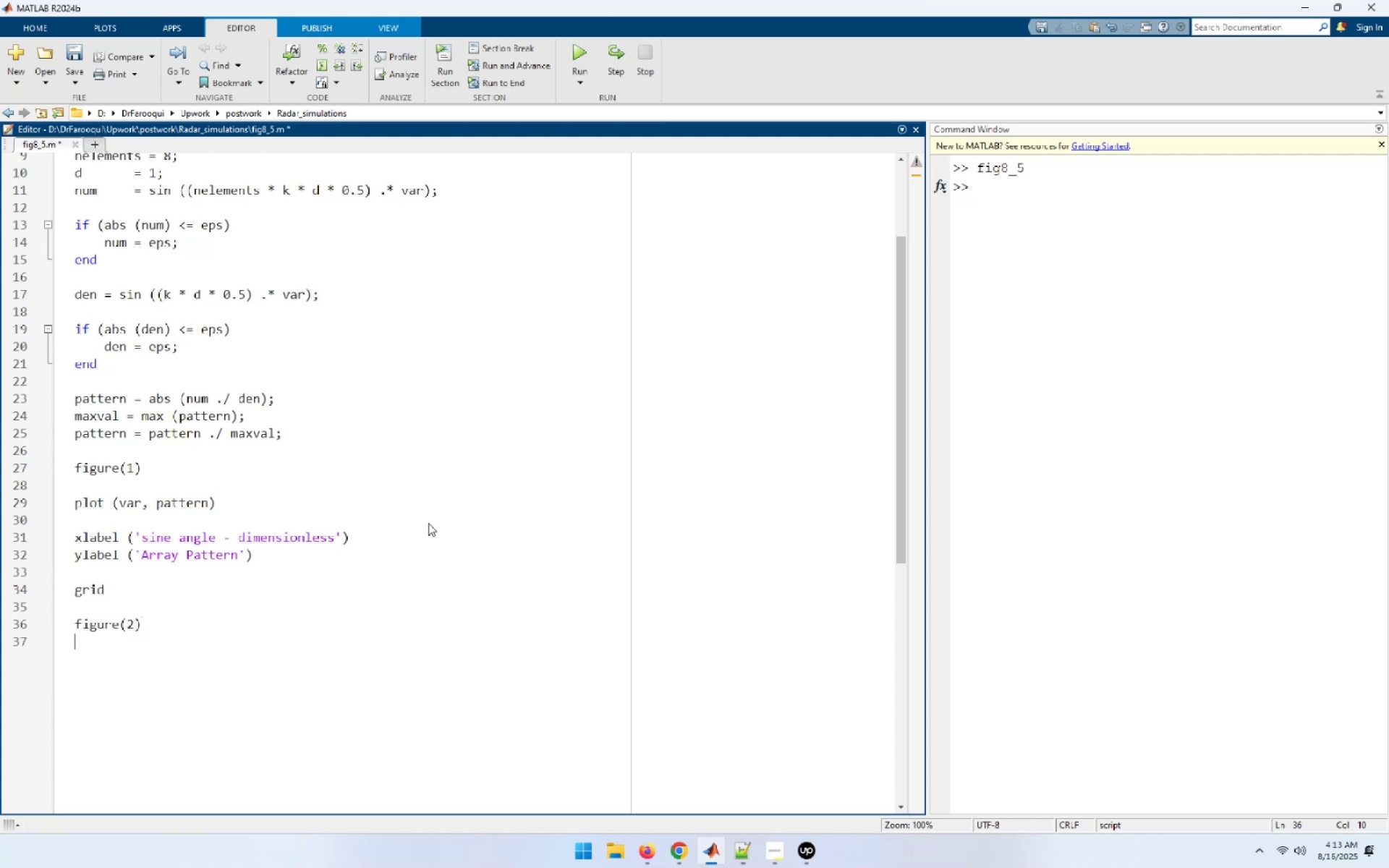 
type(plot (var, 20 * log10(pattern)))
 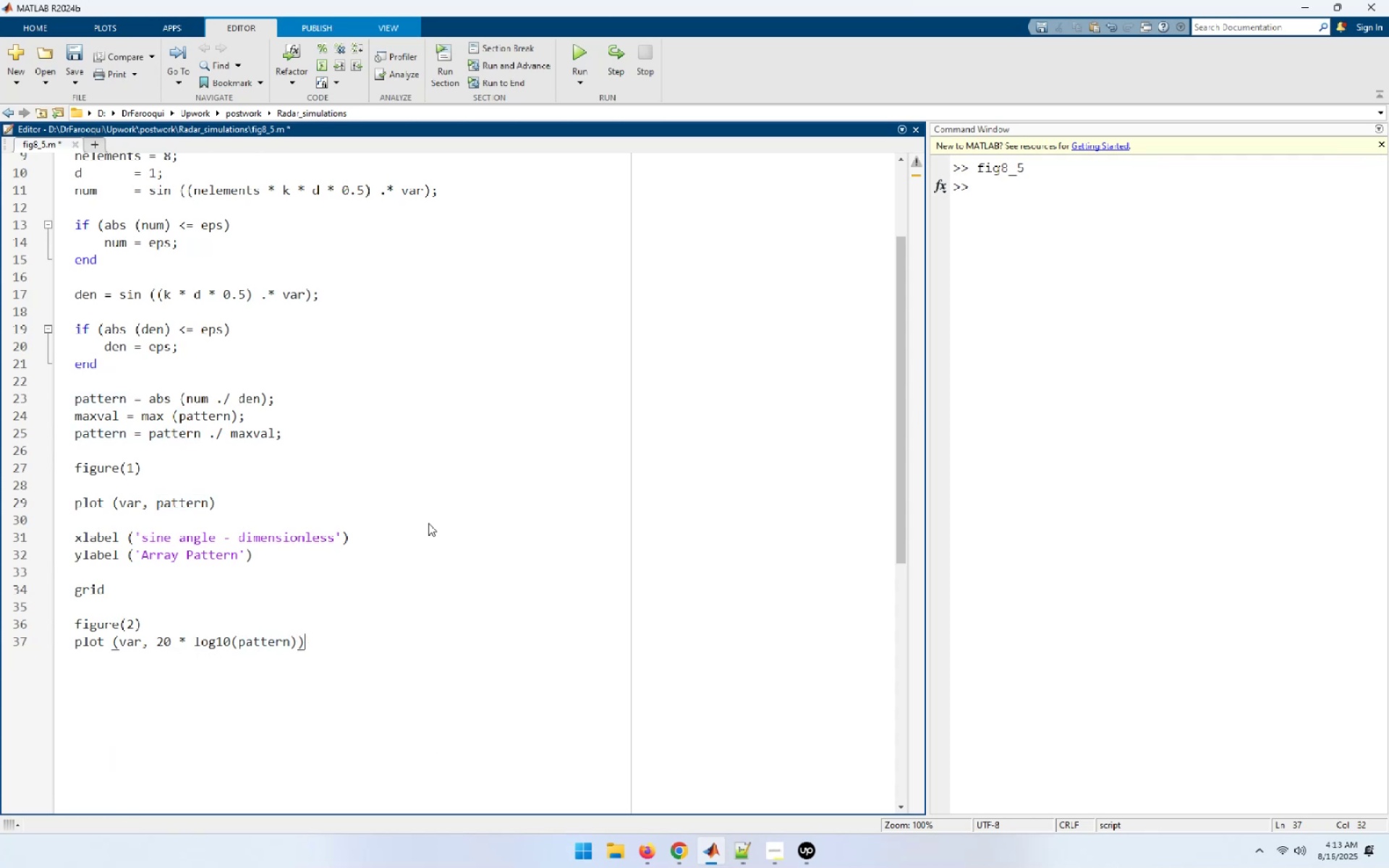 
key(Enter)
 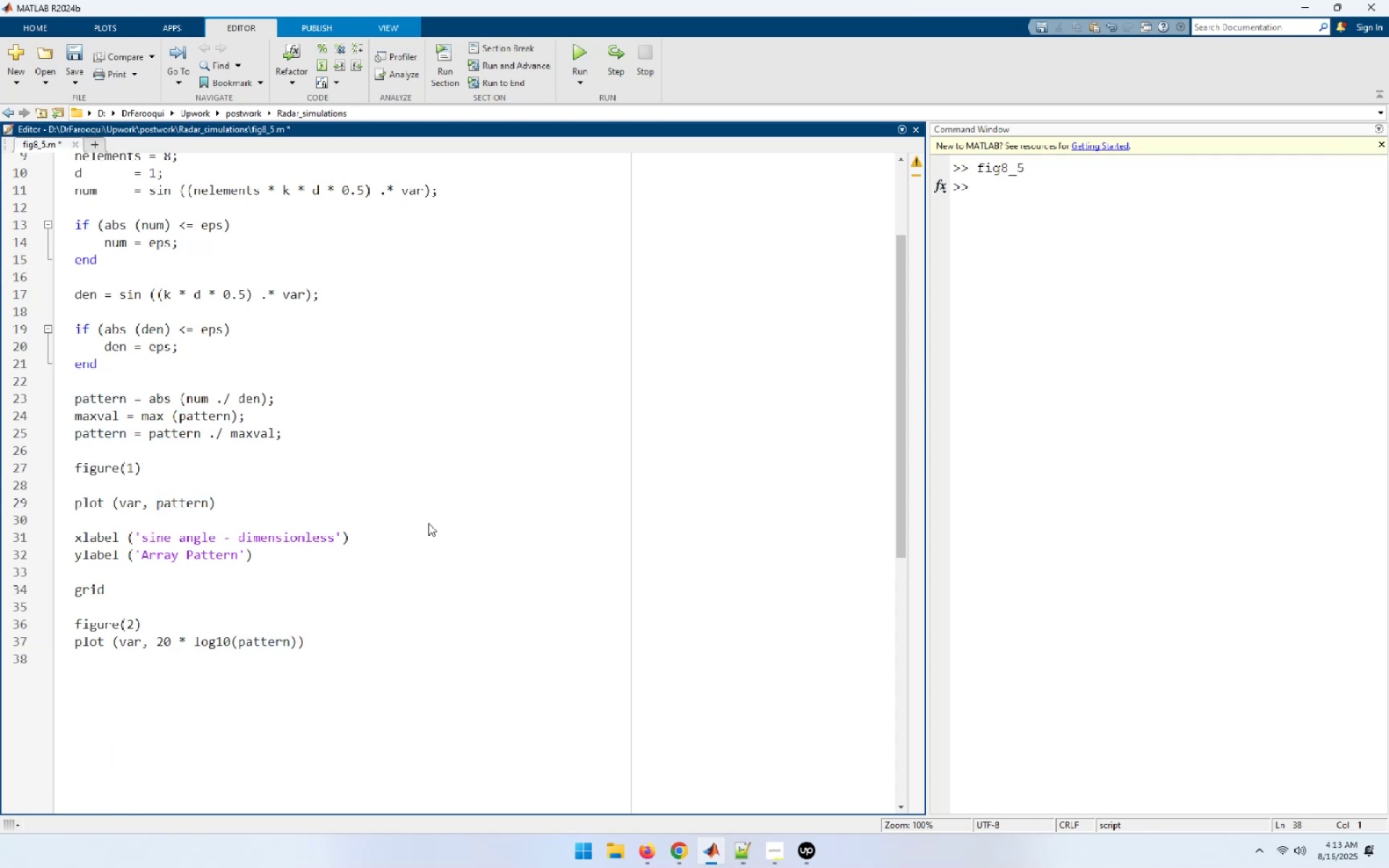 
key(ArrowUp)
 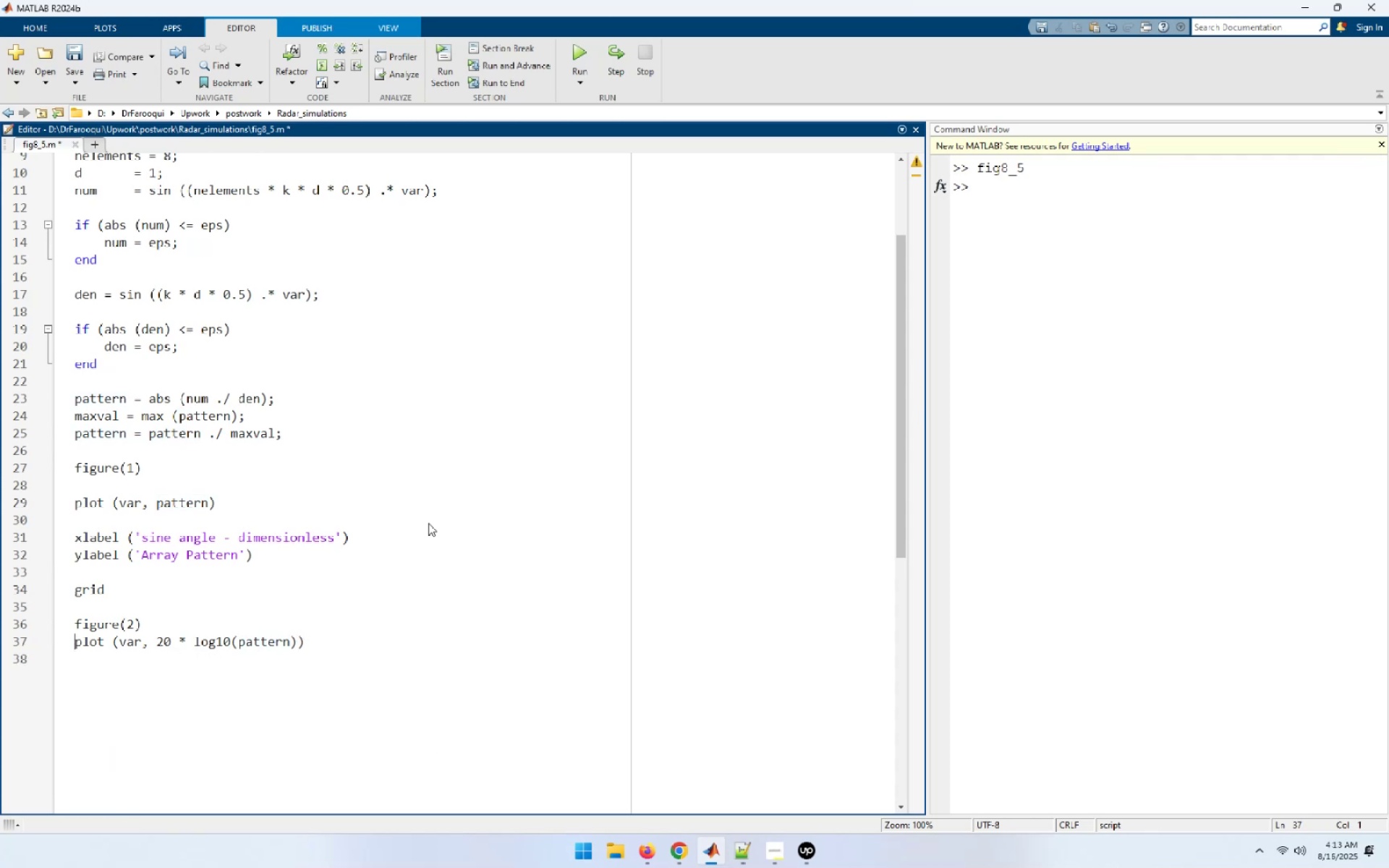 
key(Enter)
 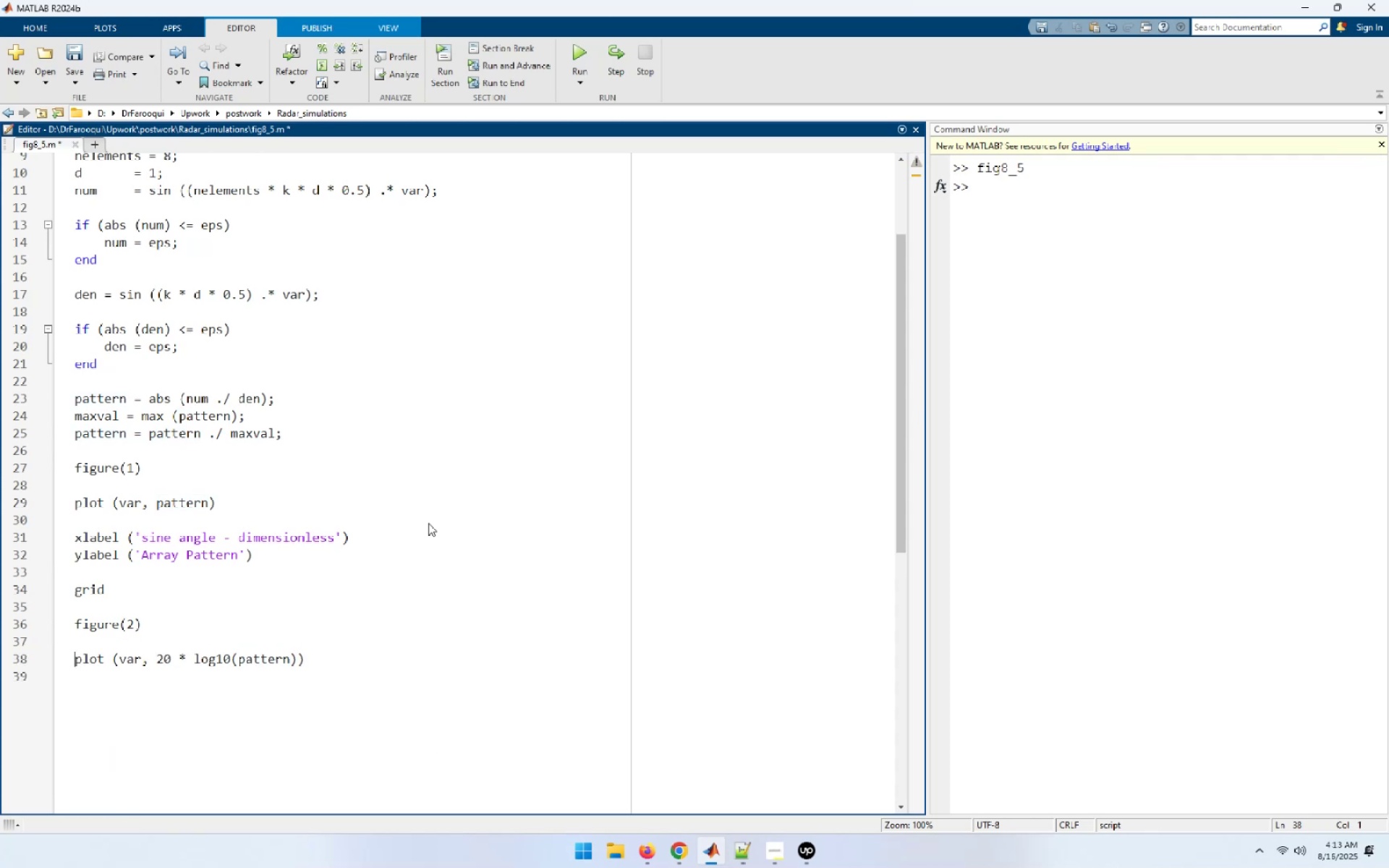 
key(ArrowDown)
 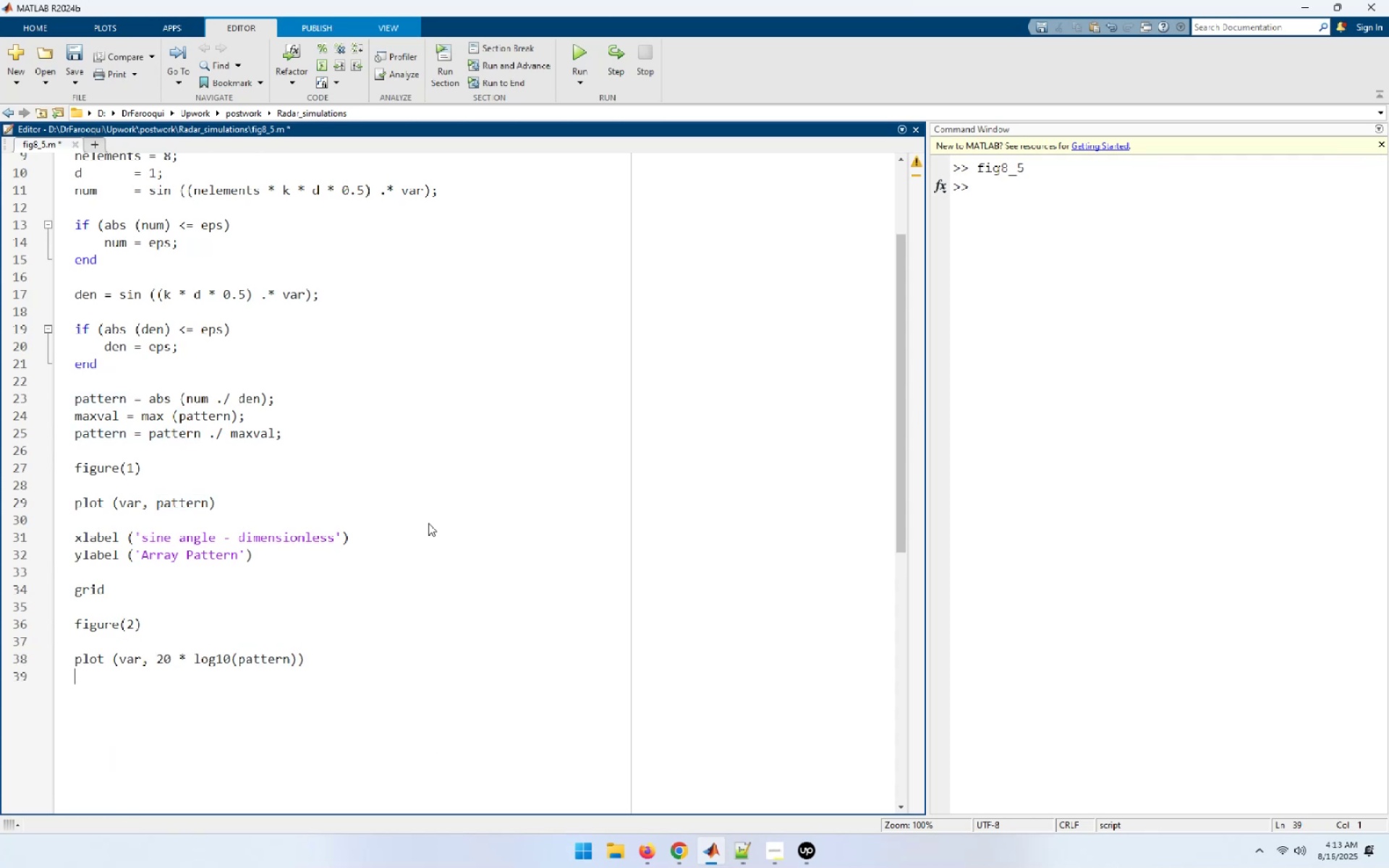 
key(Enter)
 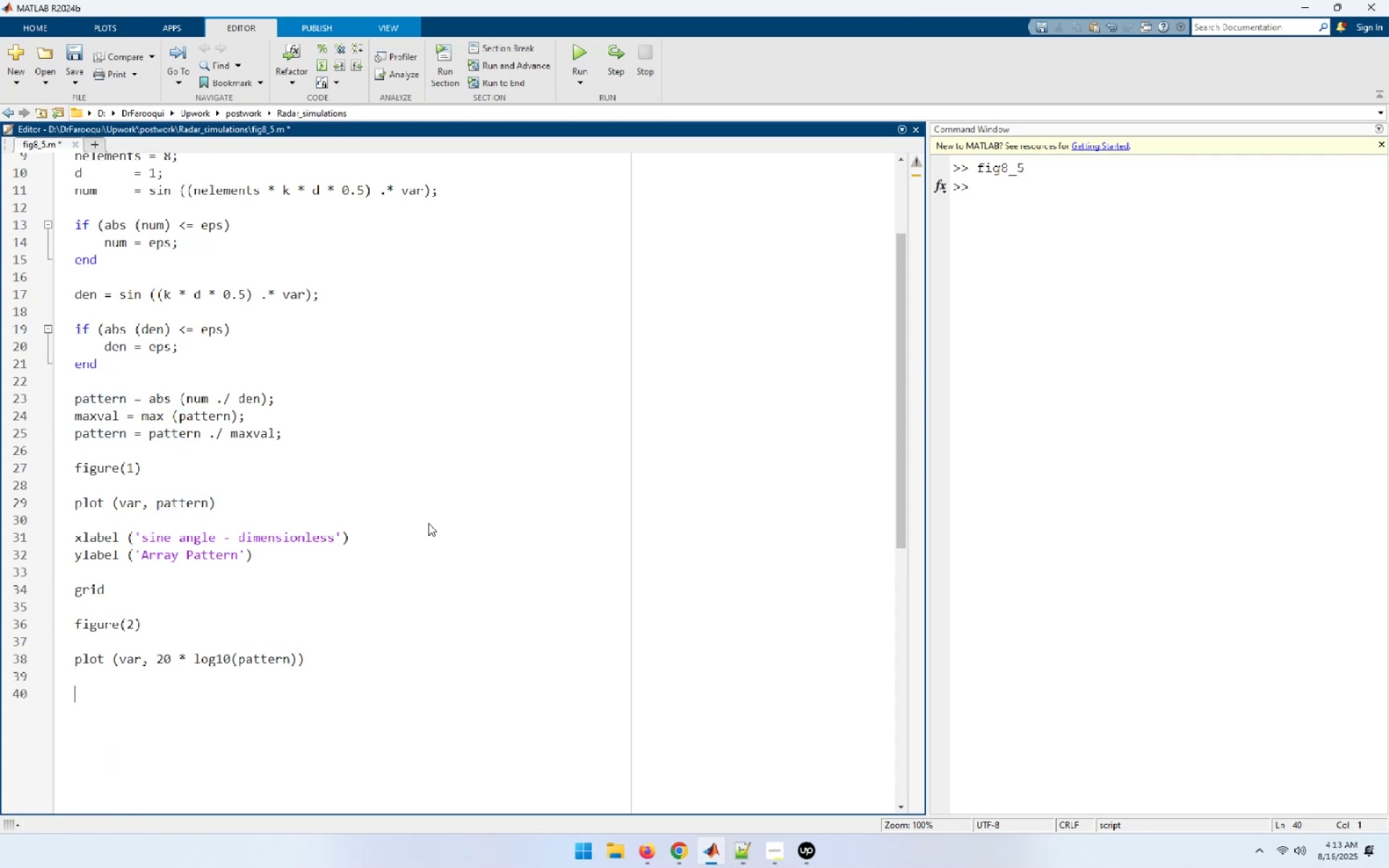 
type(axis ([-1 1 -60 0]))
 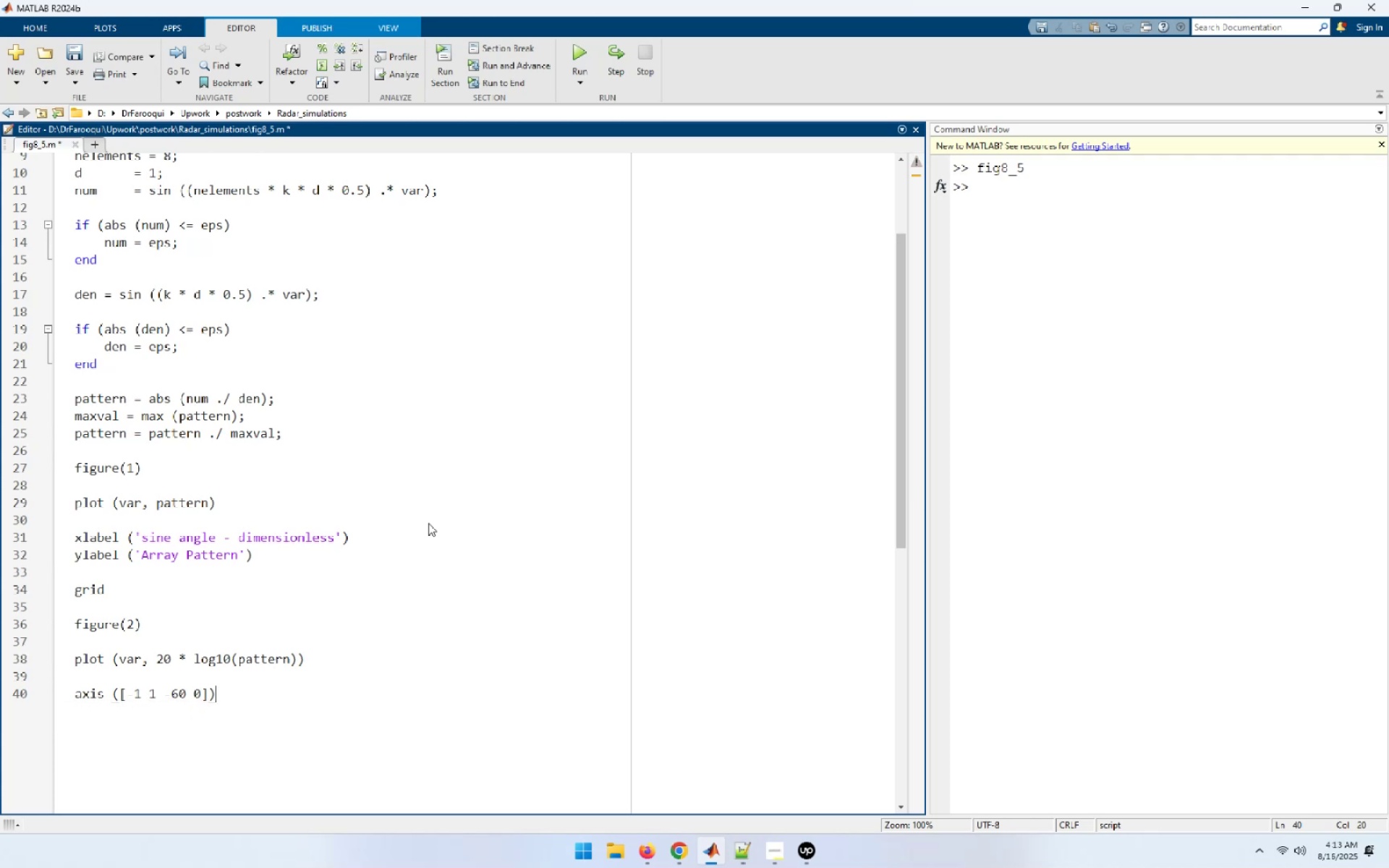 
key(Enter)
 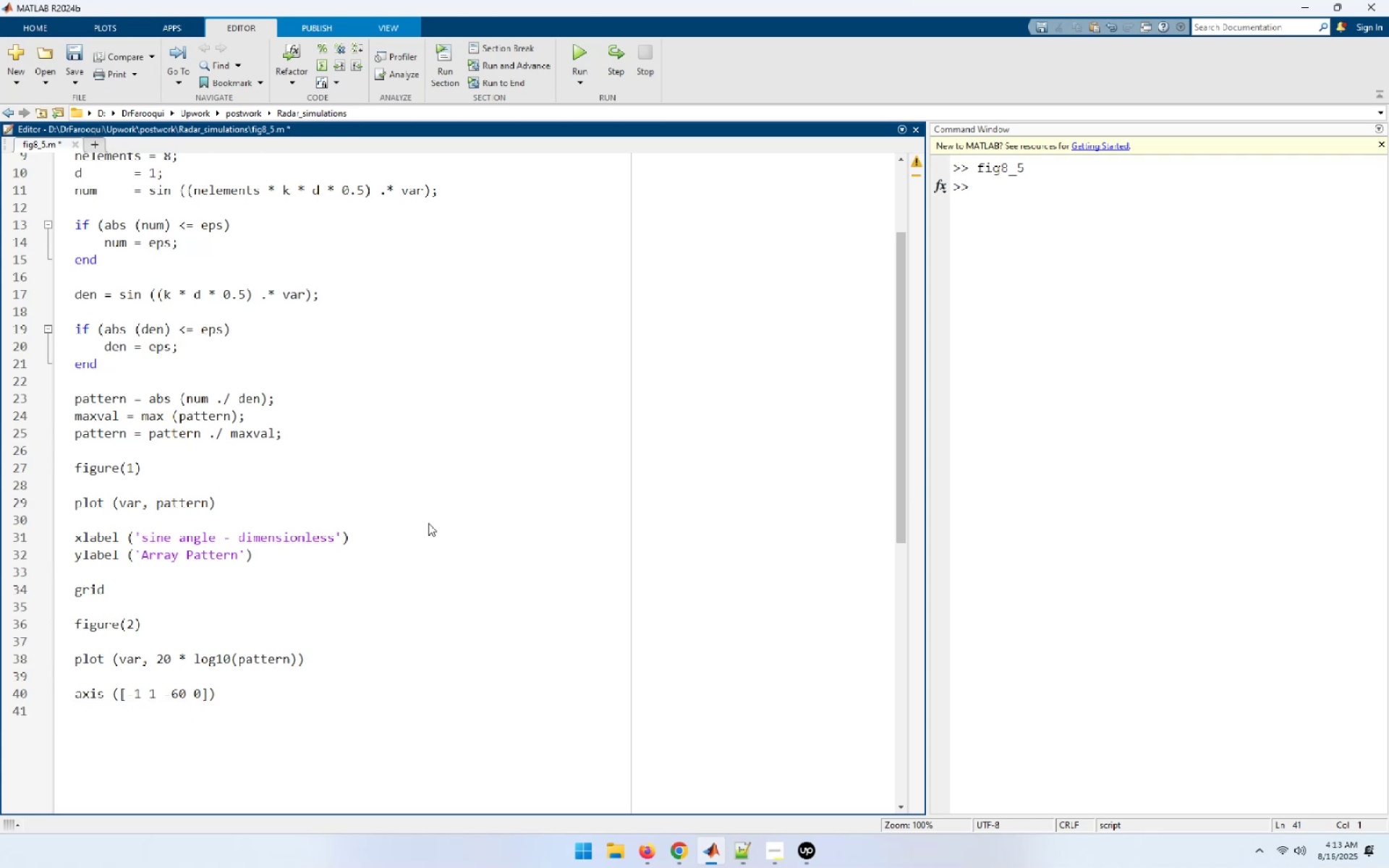 
key(Enter)
 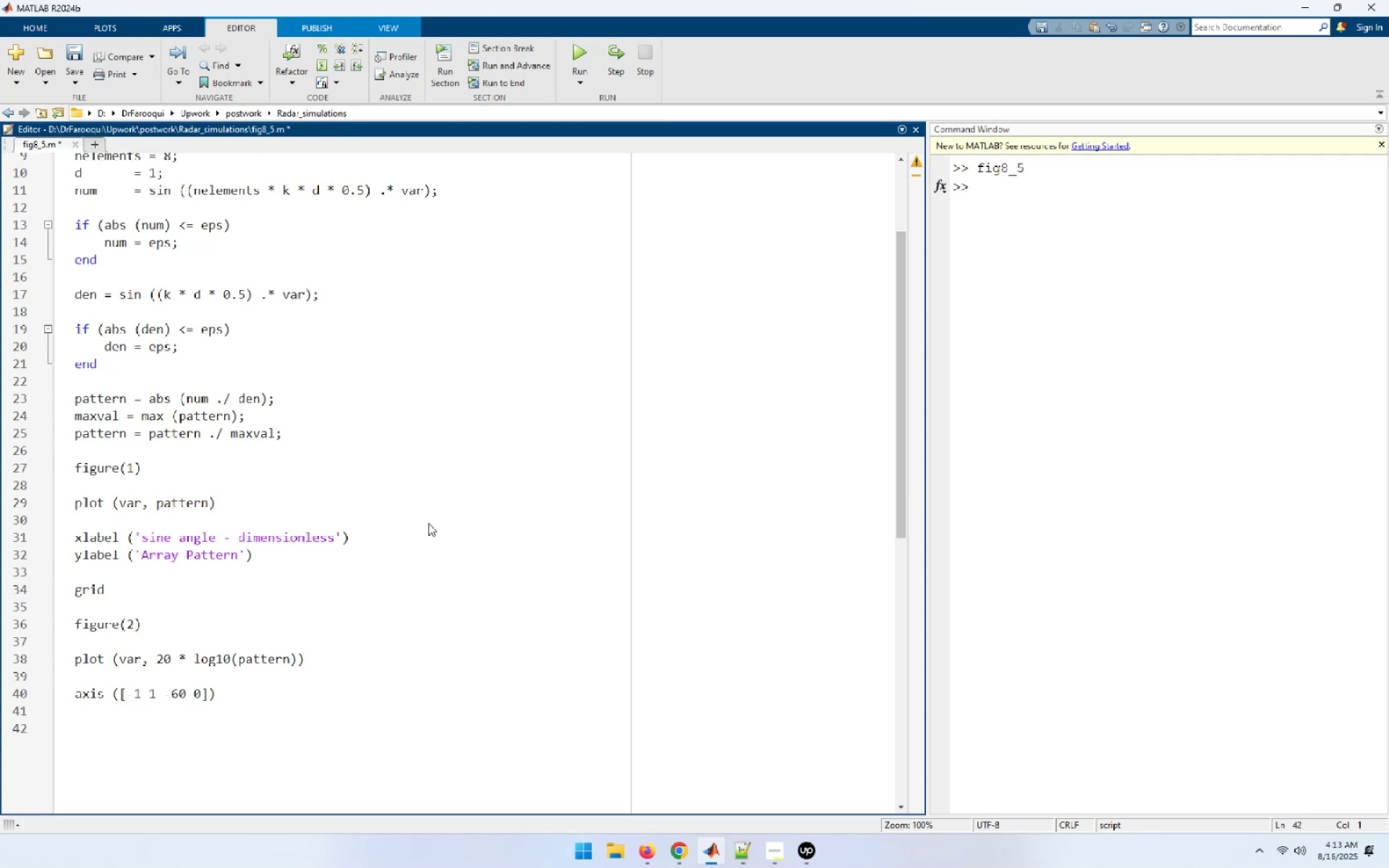 
type(xlabel)
 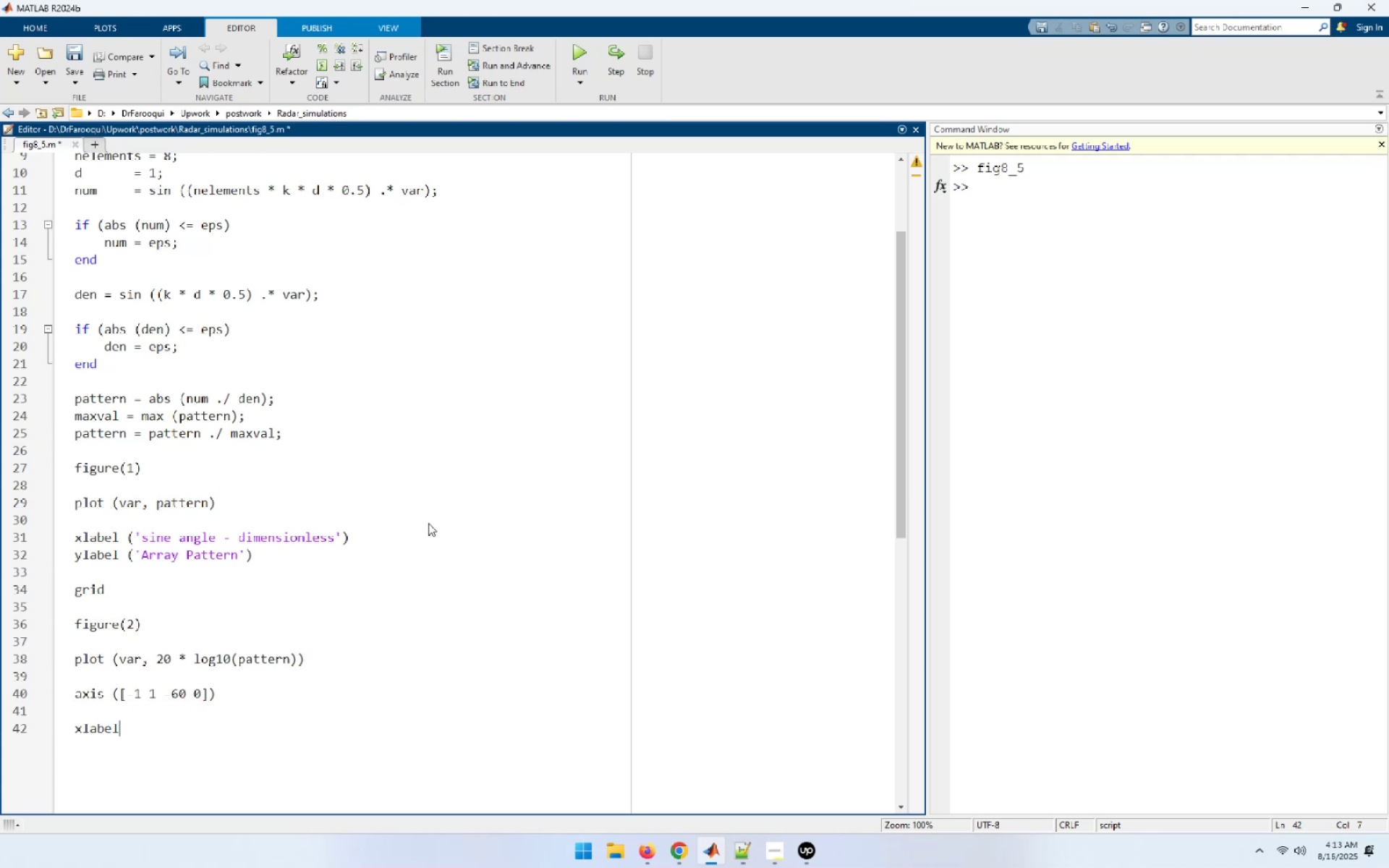 
type( ('sine angle - dien)
key(Backspace)
type(m)
key(Backspace)
key(Backspace)
type(mensionless;)
key(Backspace)
type('))
 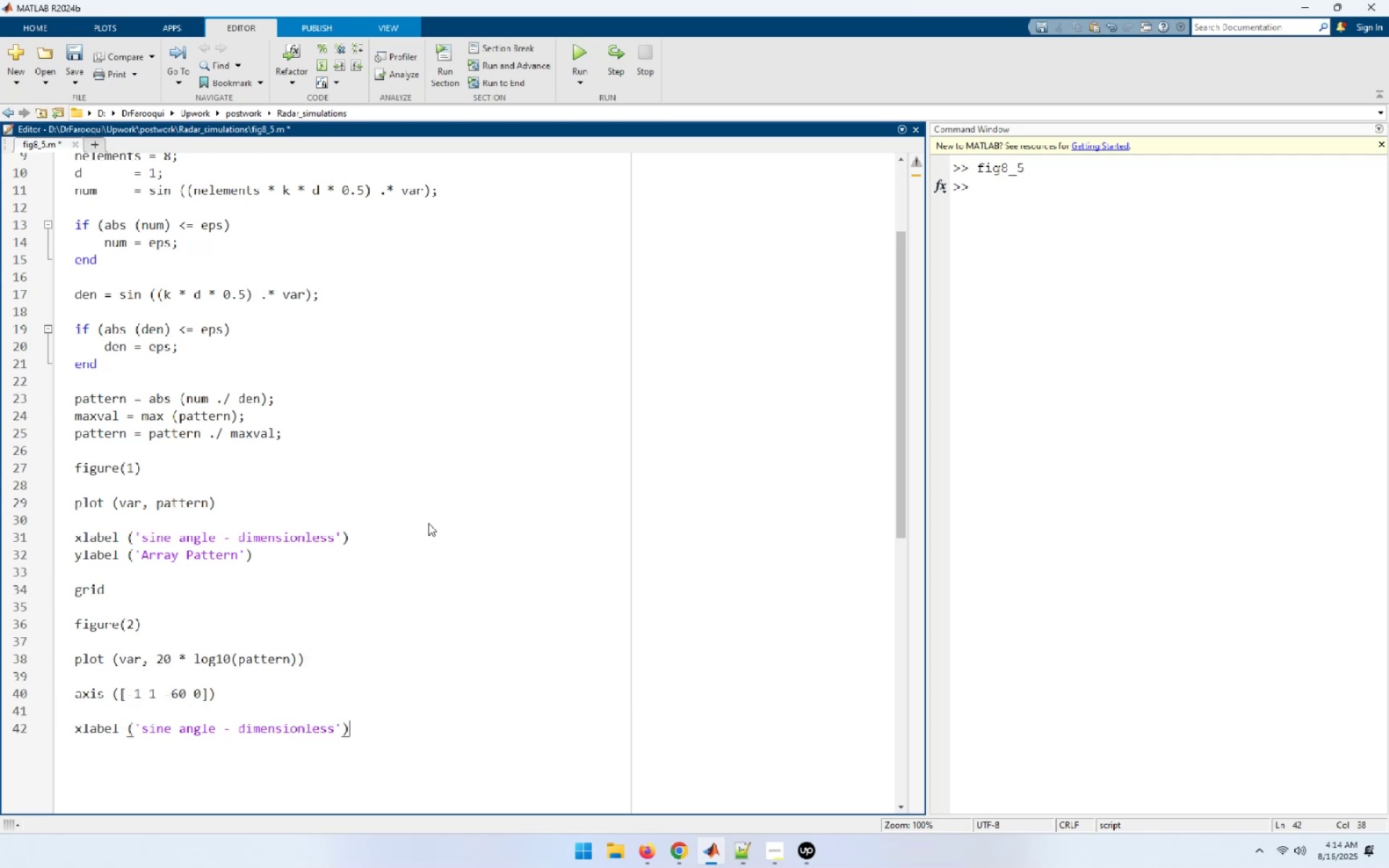 
 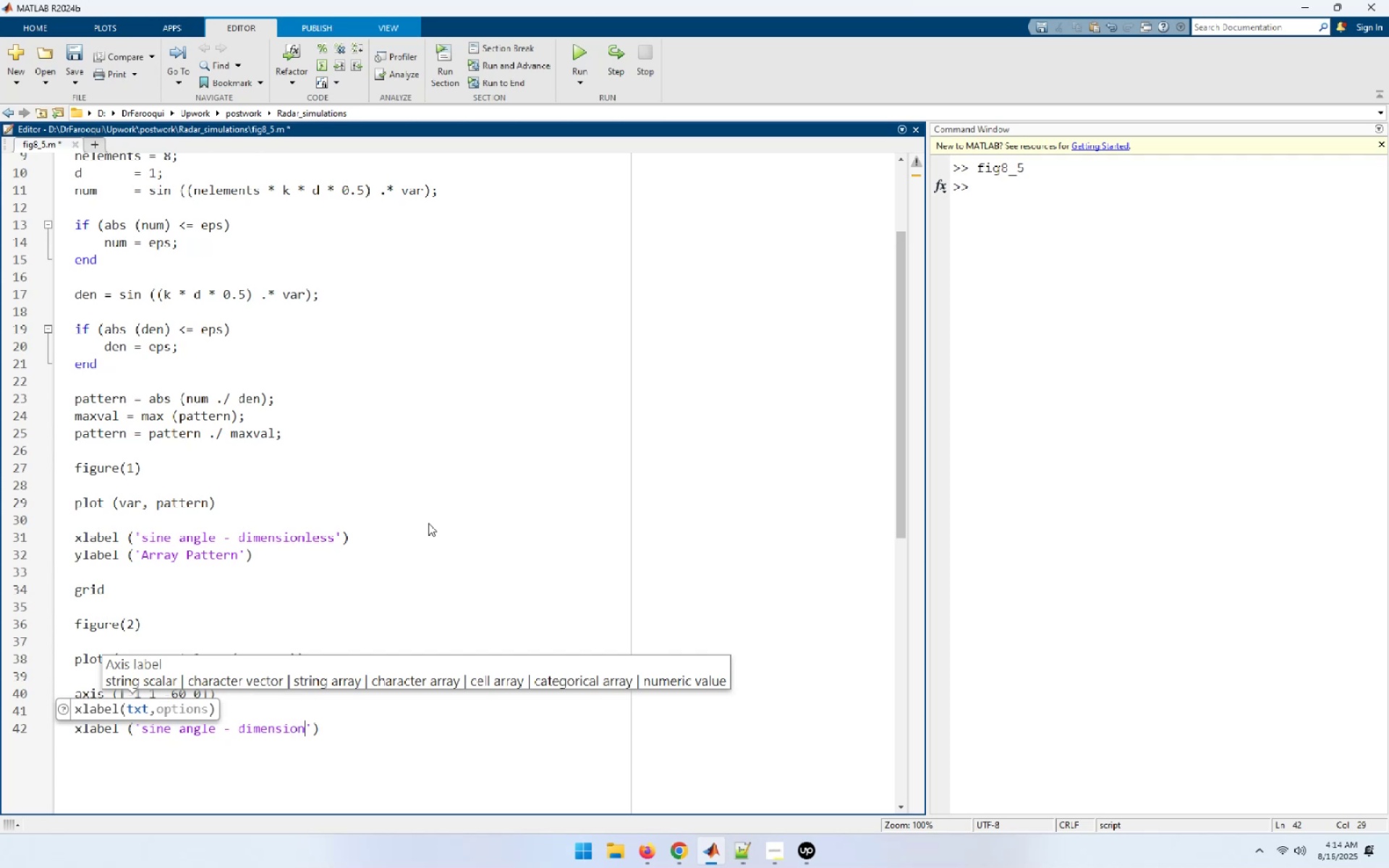 
key(Enter)
 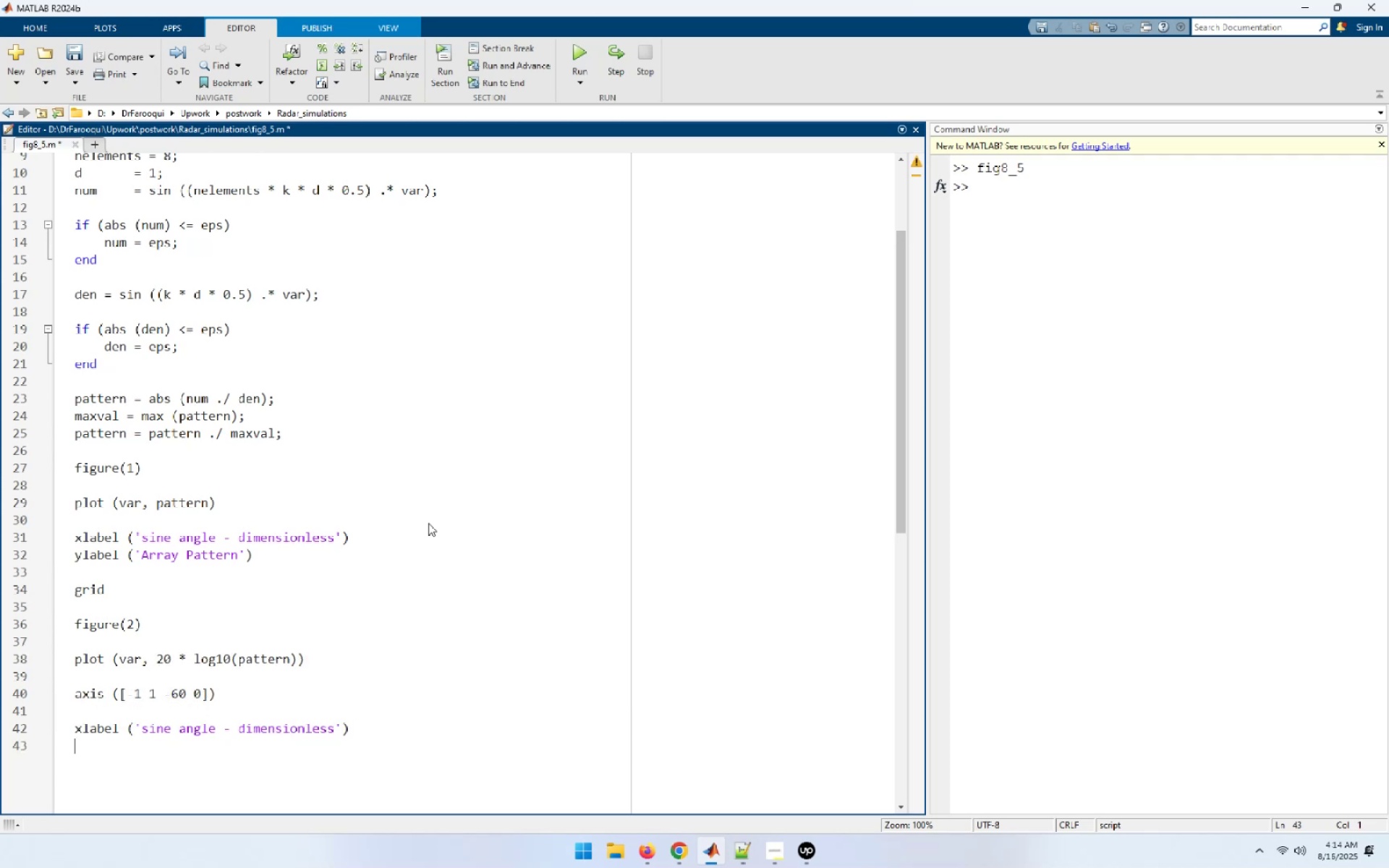 
type(ylabel (Power Pattern [dB]'))
 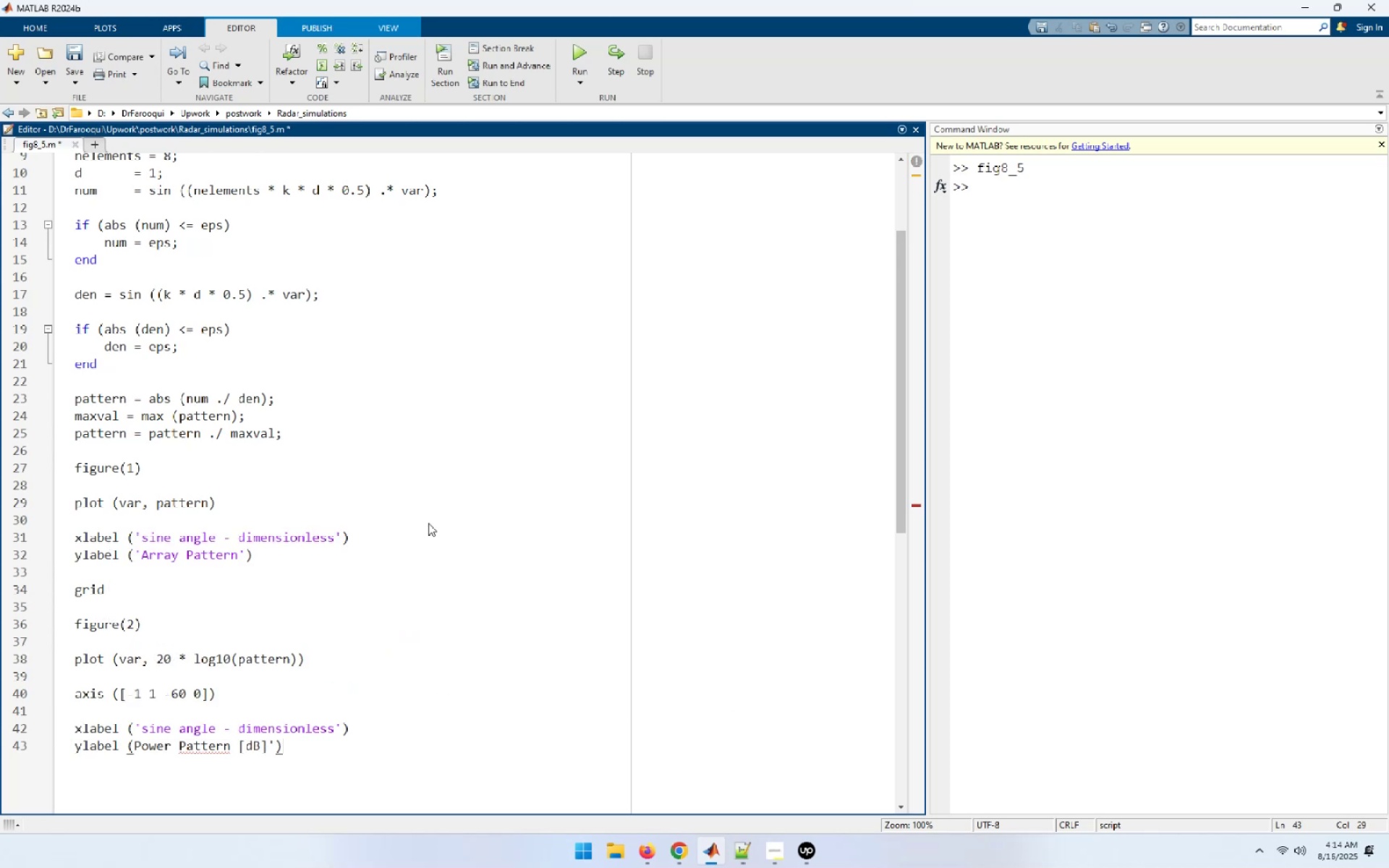 
hold_key(key=ArrowLeft, duration=1.09)
 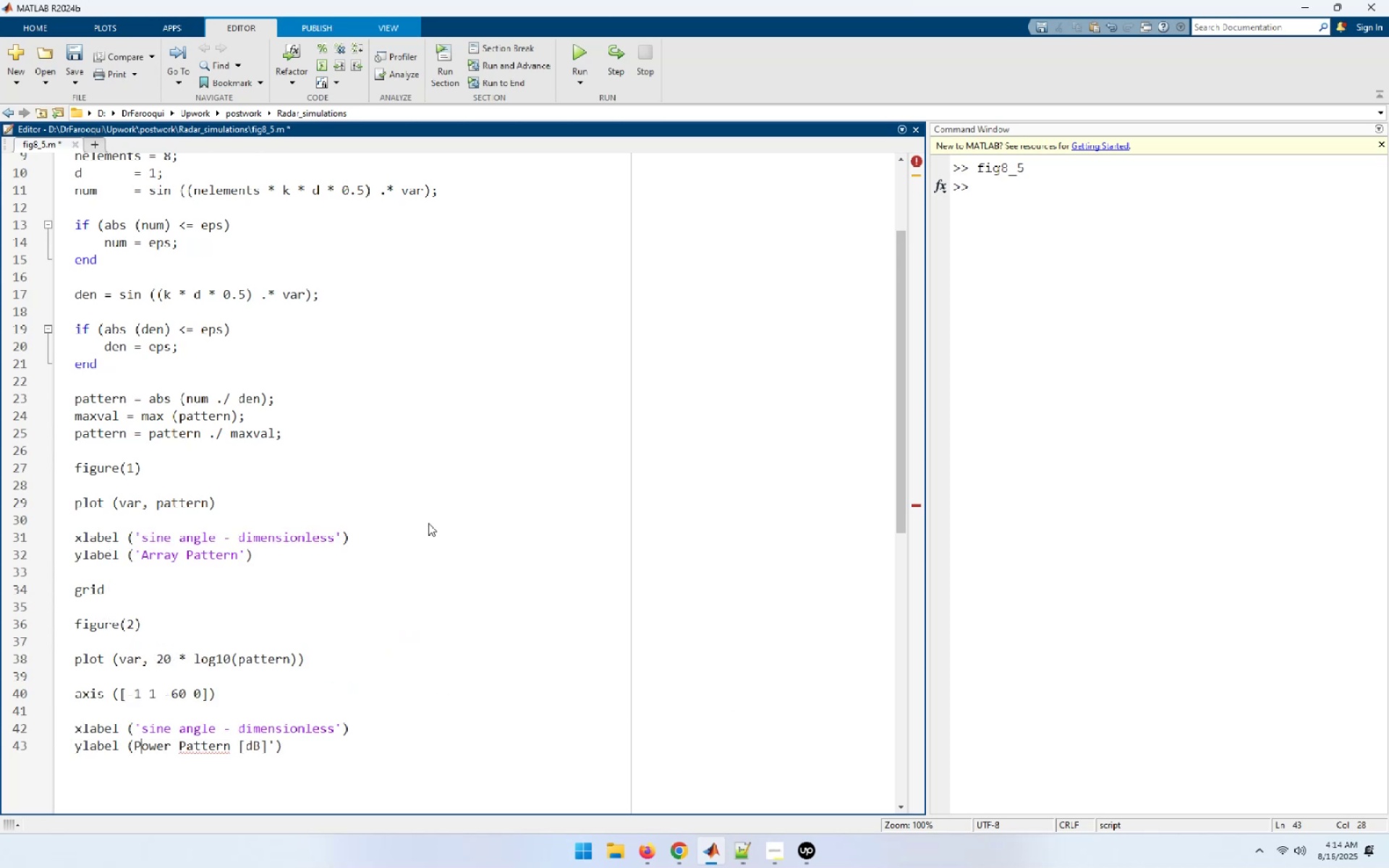 
key(ArrowLeft)
 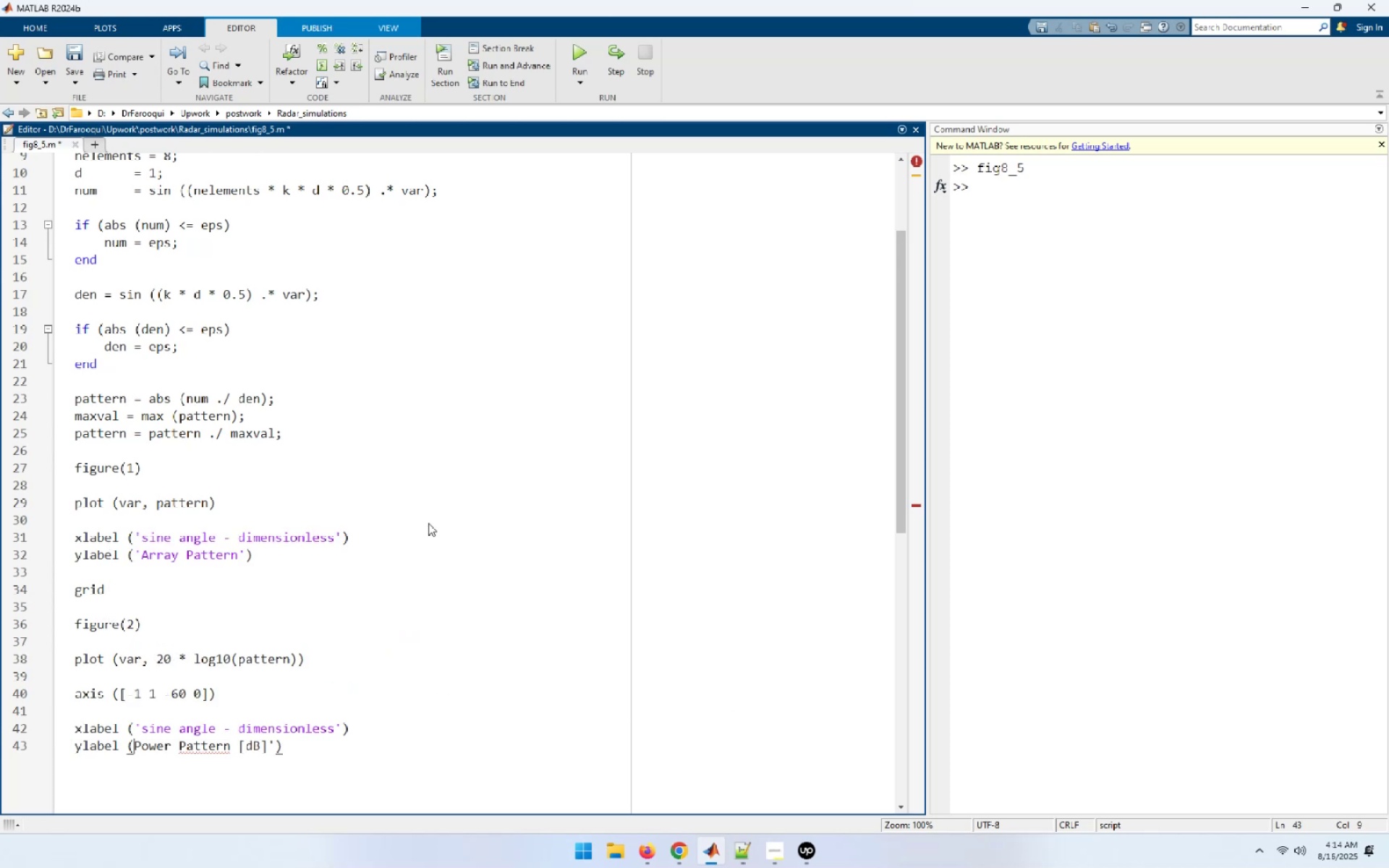 
key(Quote)
 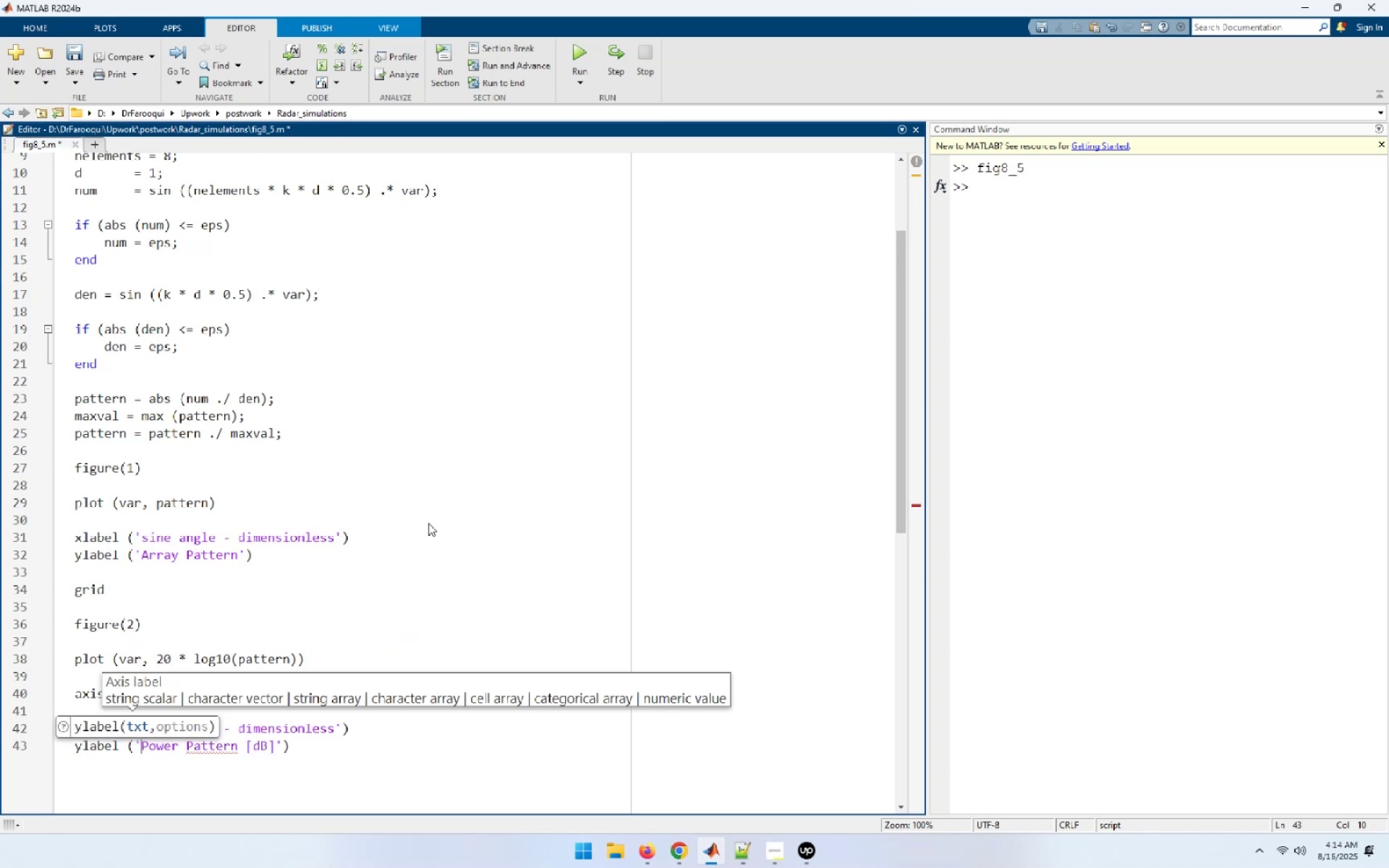 
key(End)
 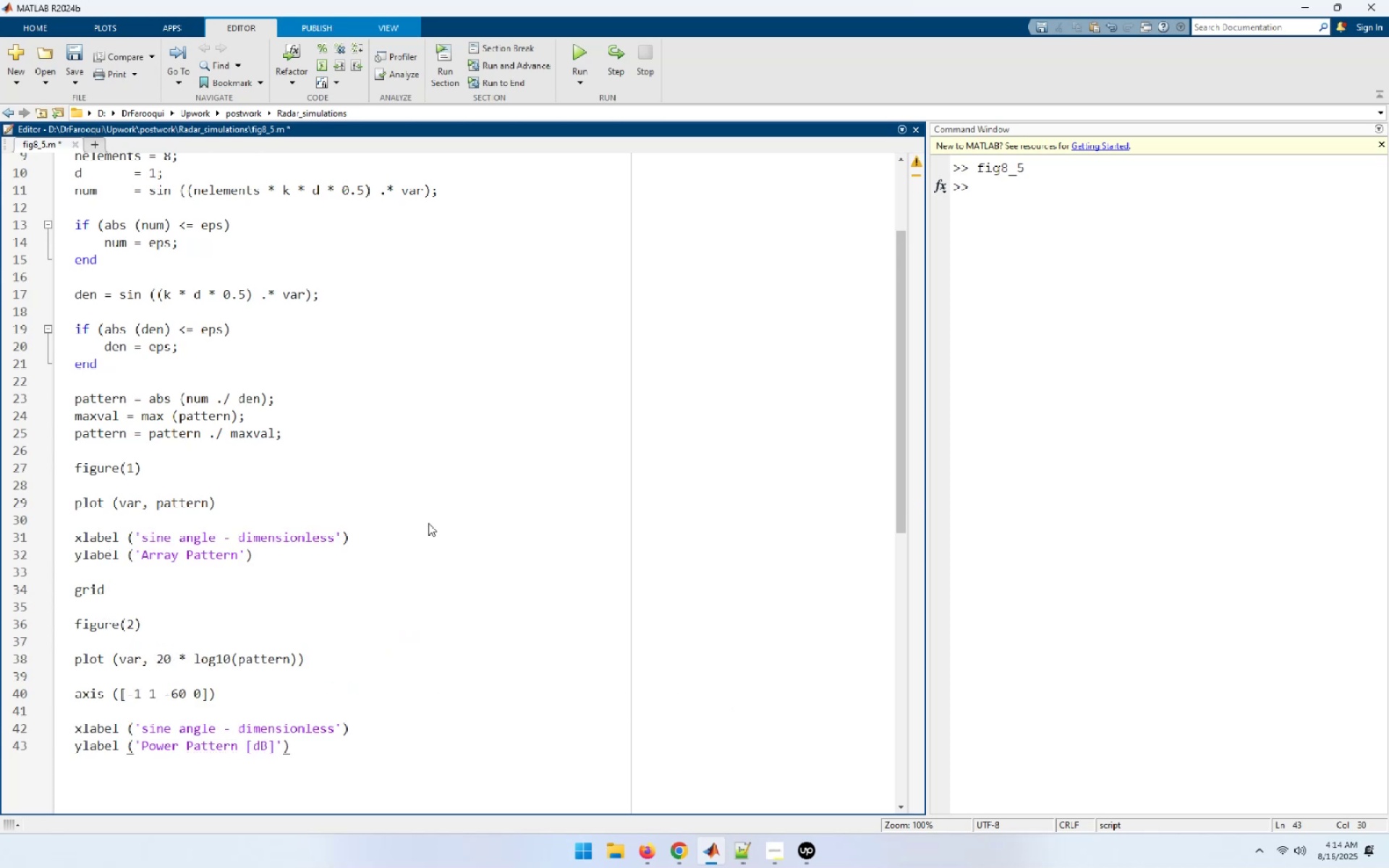 
key(Enter)
 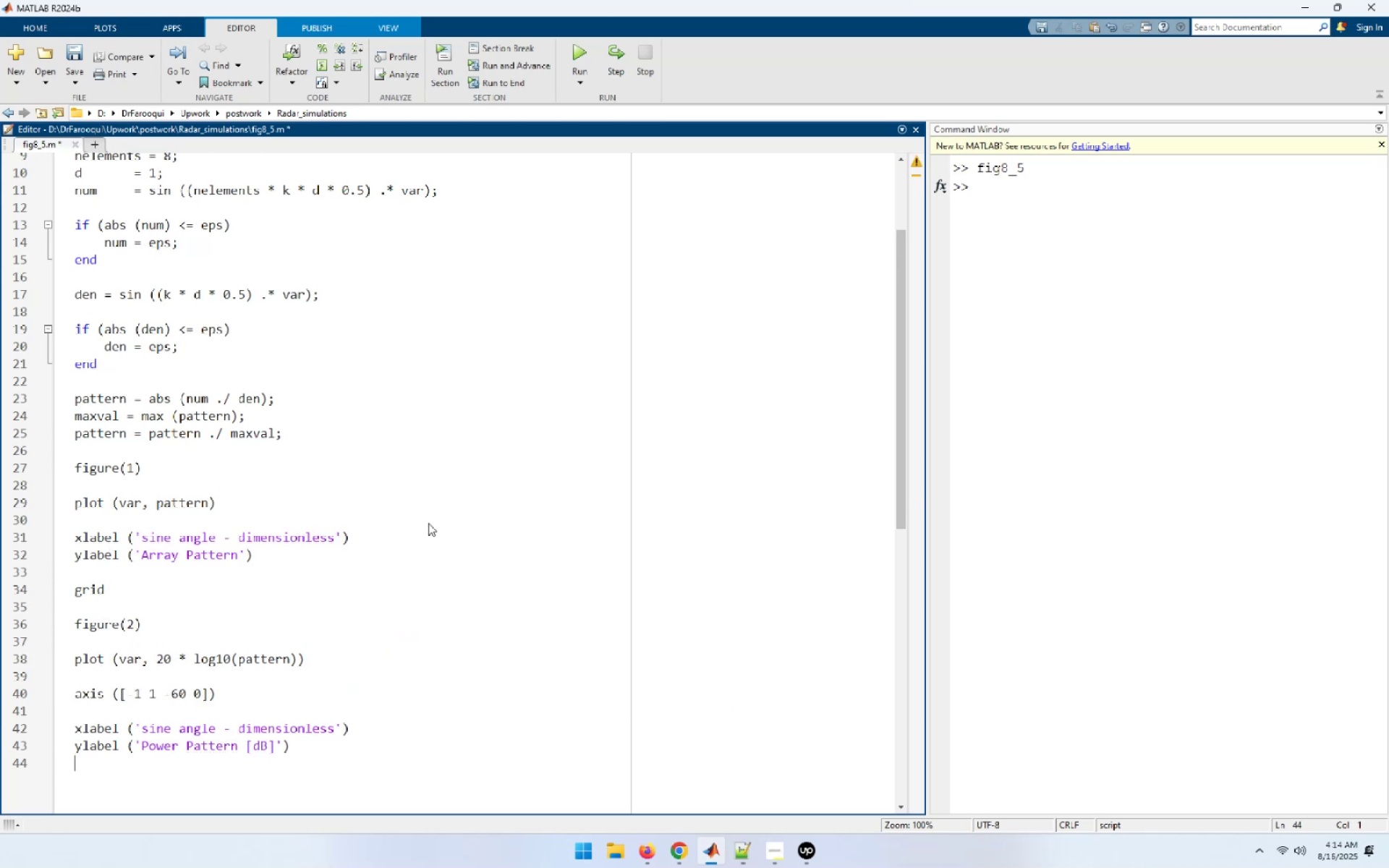 
key(Enter)
 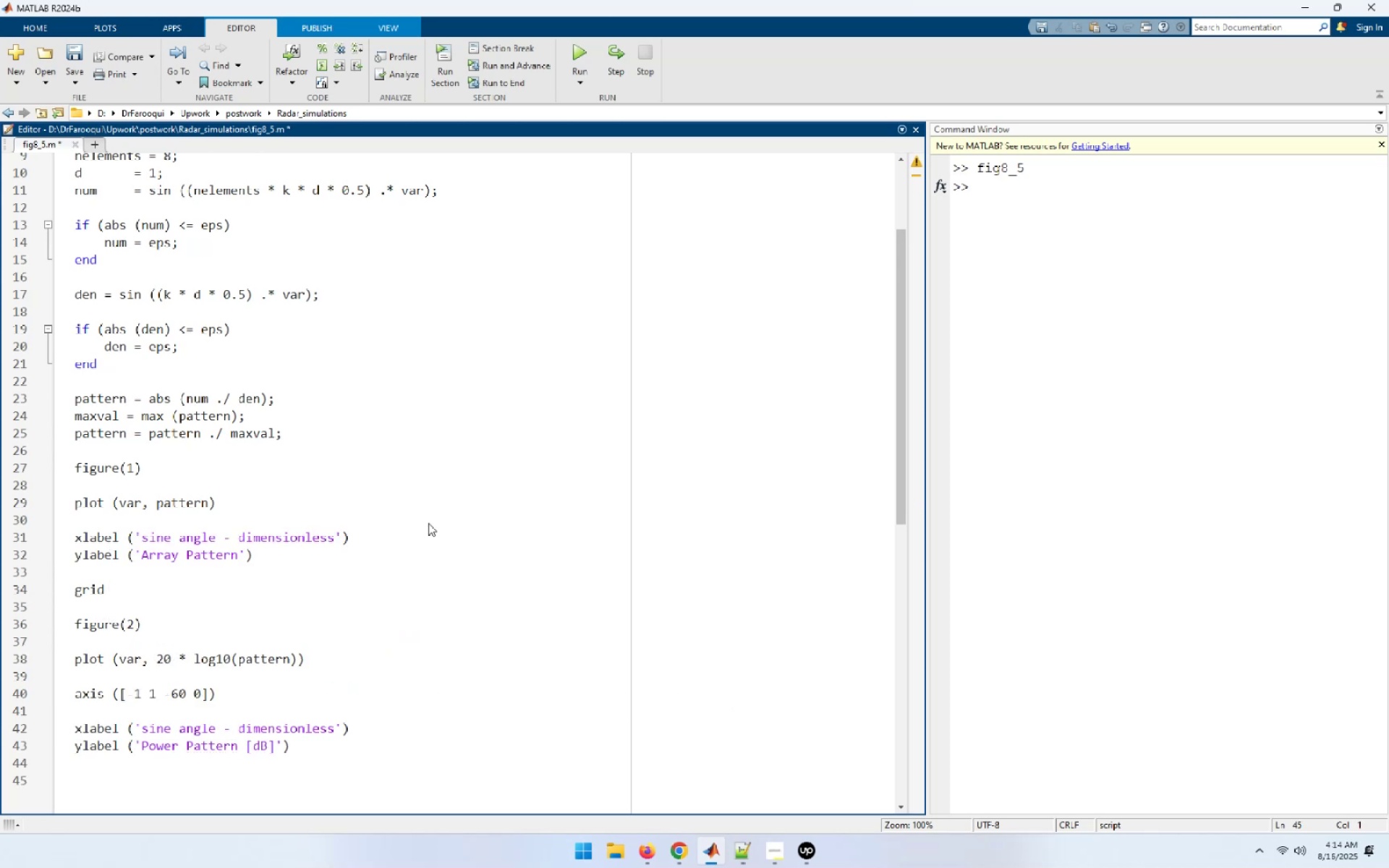 
type(gi)
key(Backspace)
type(rid )
 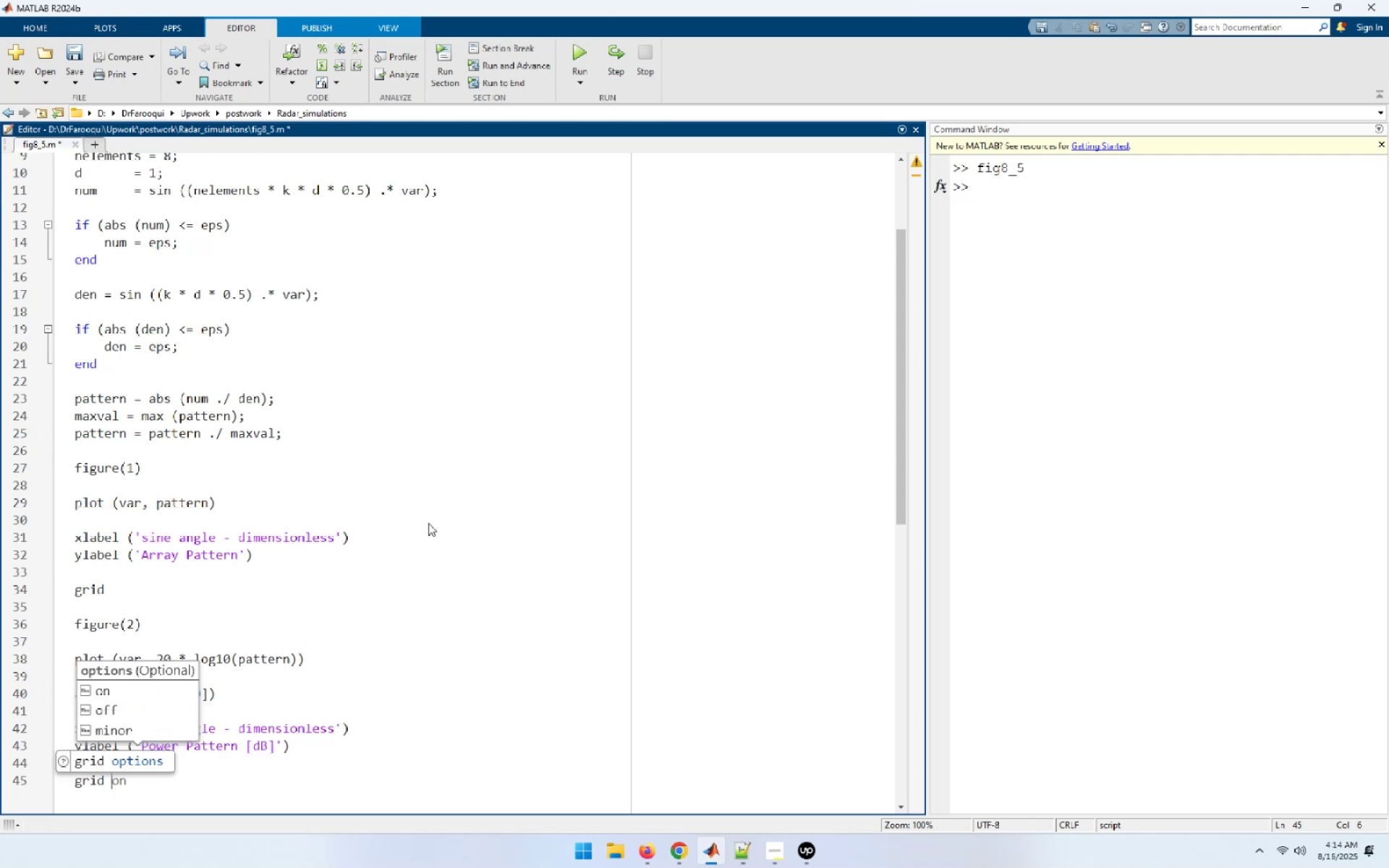 
key(Enter)
 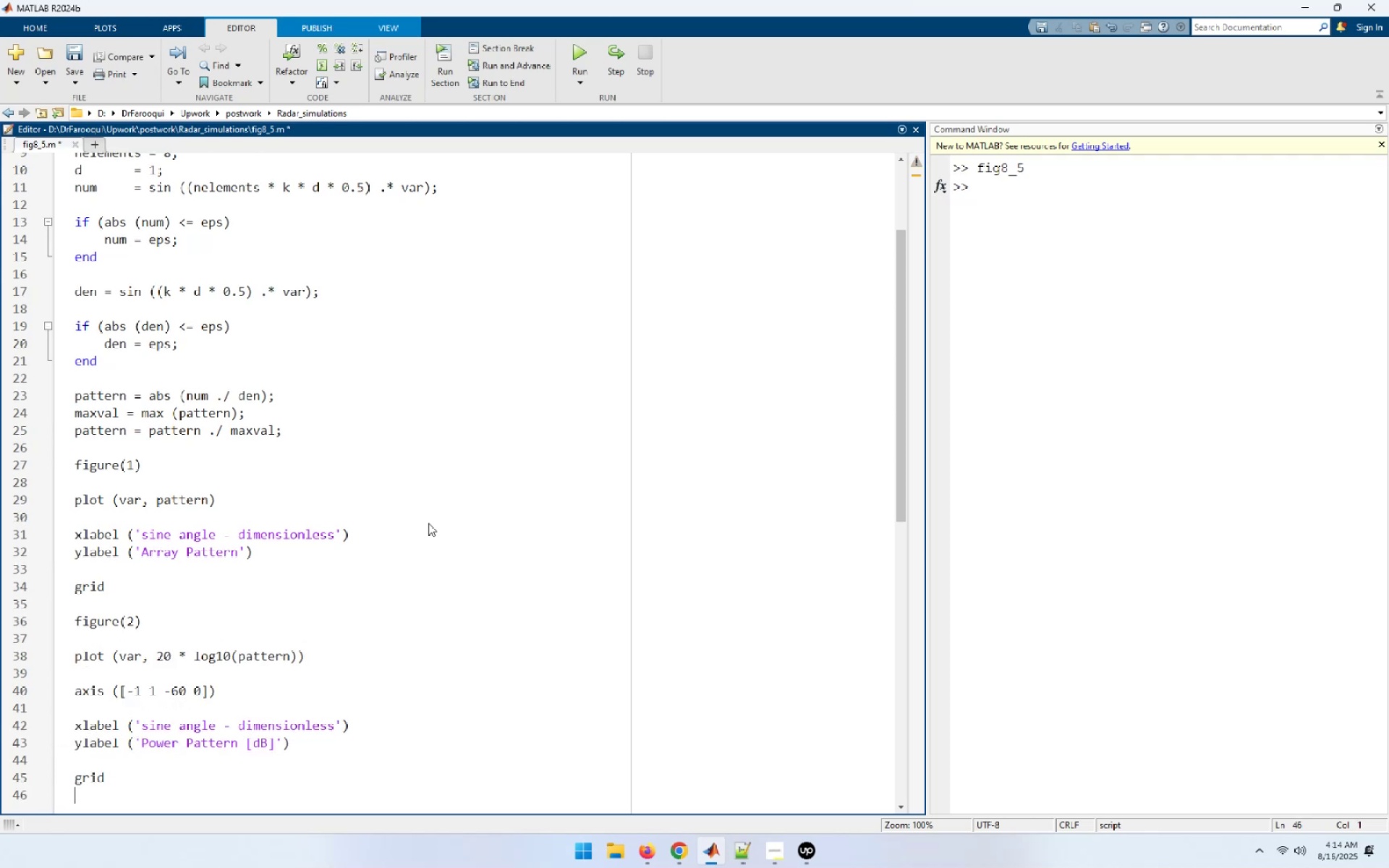 
key(Enter)
 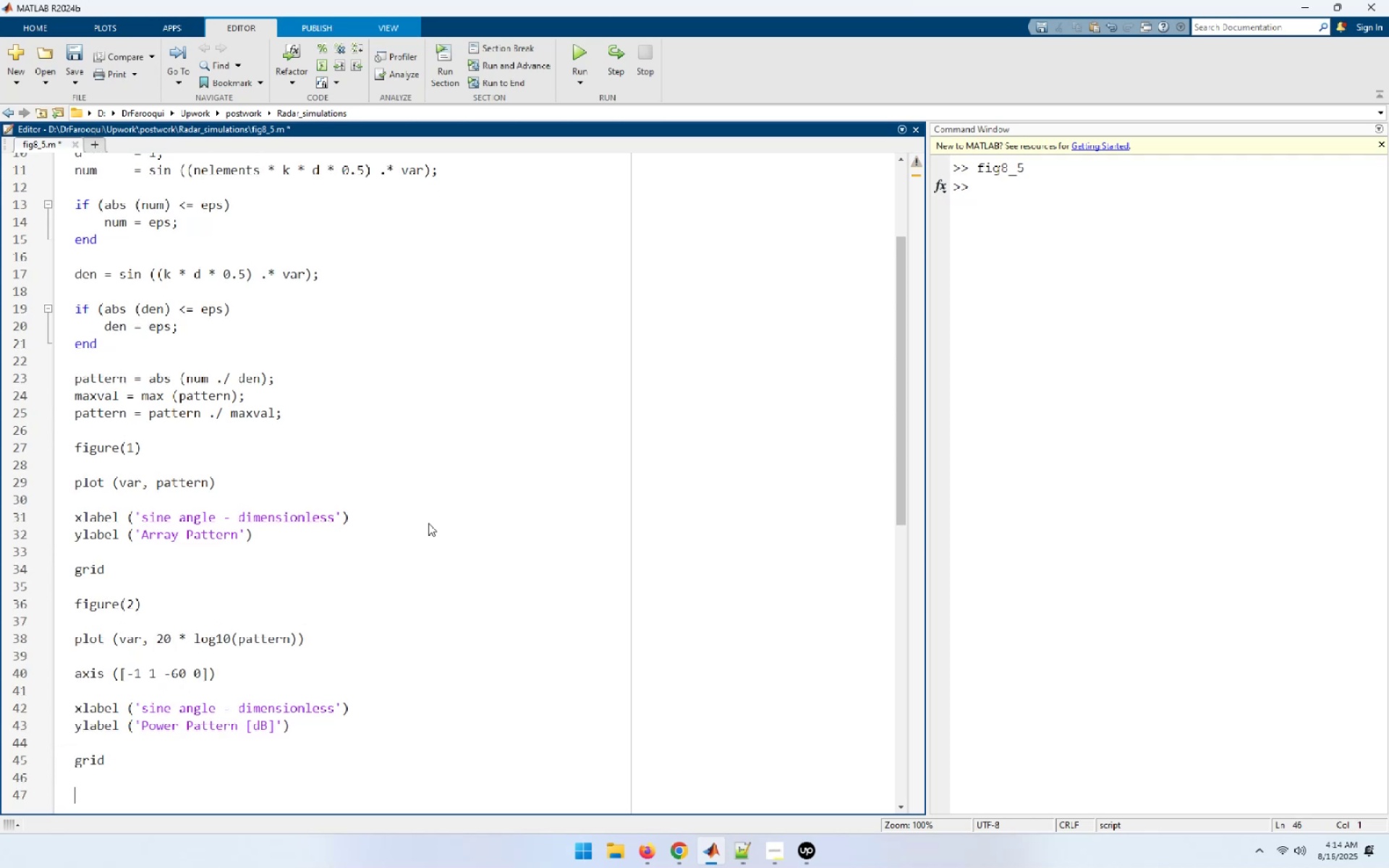 
key(Control+S)
 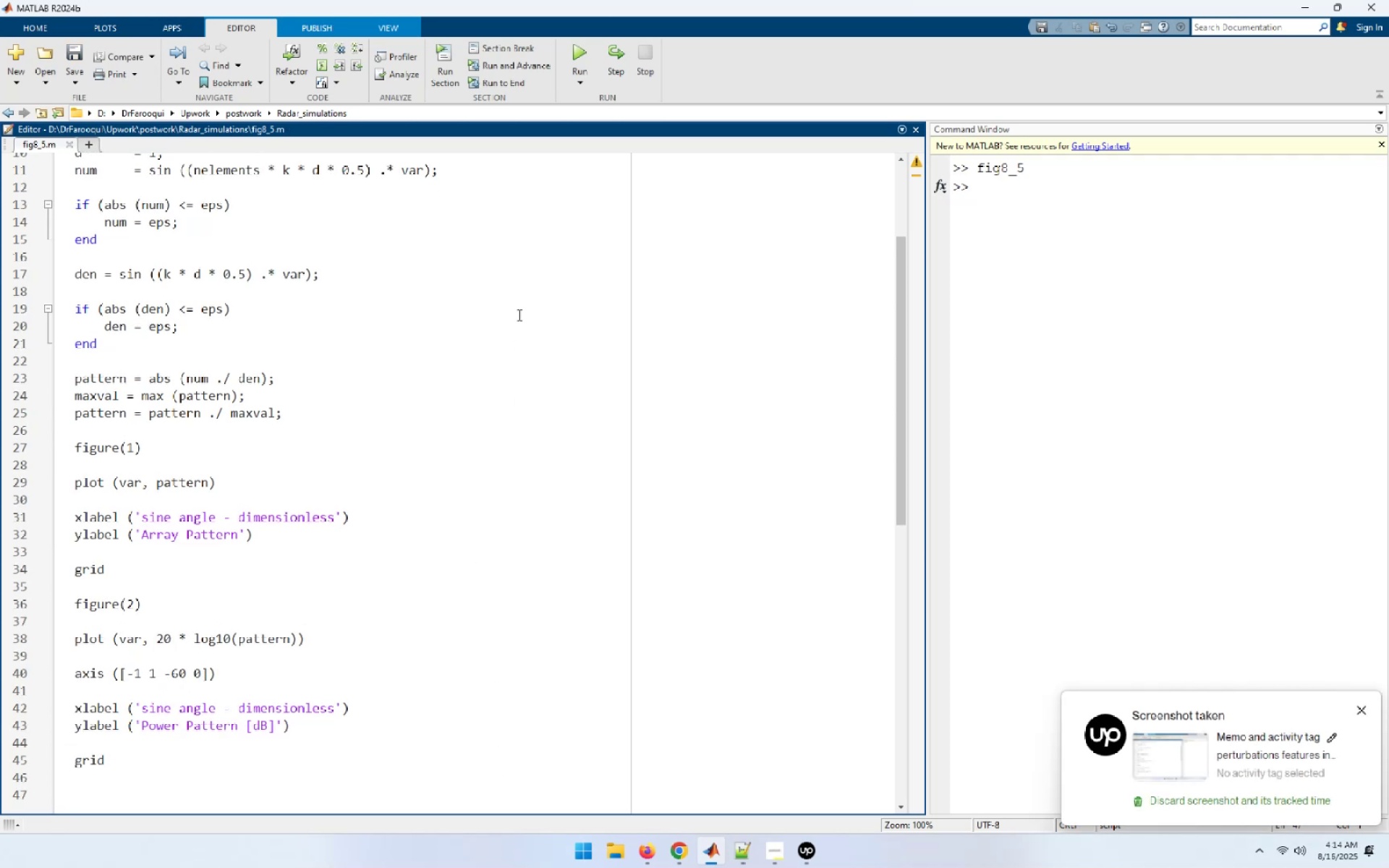 
left_click([579, 51])
 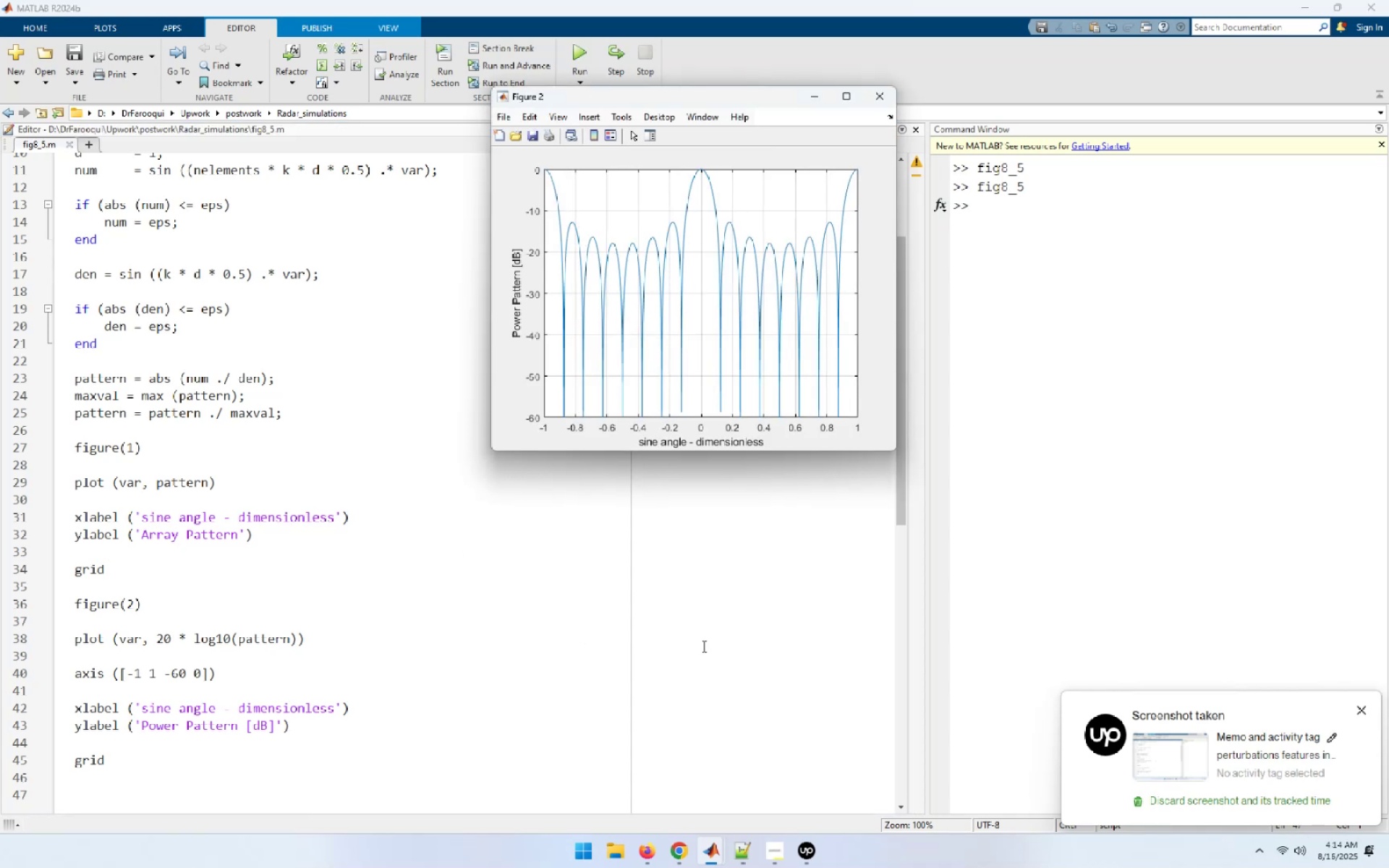 
left_click_drag(start_coordinate=[658, 92], to_coordinate=[284, 231])
 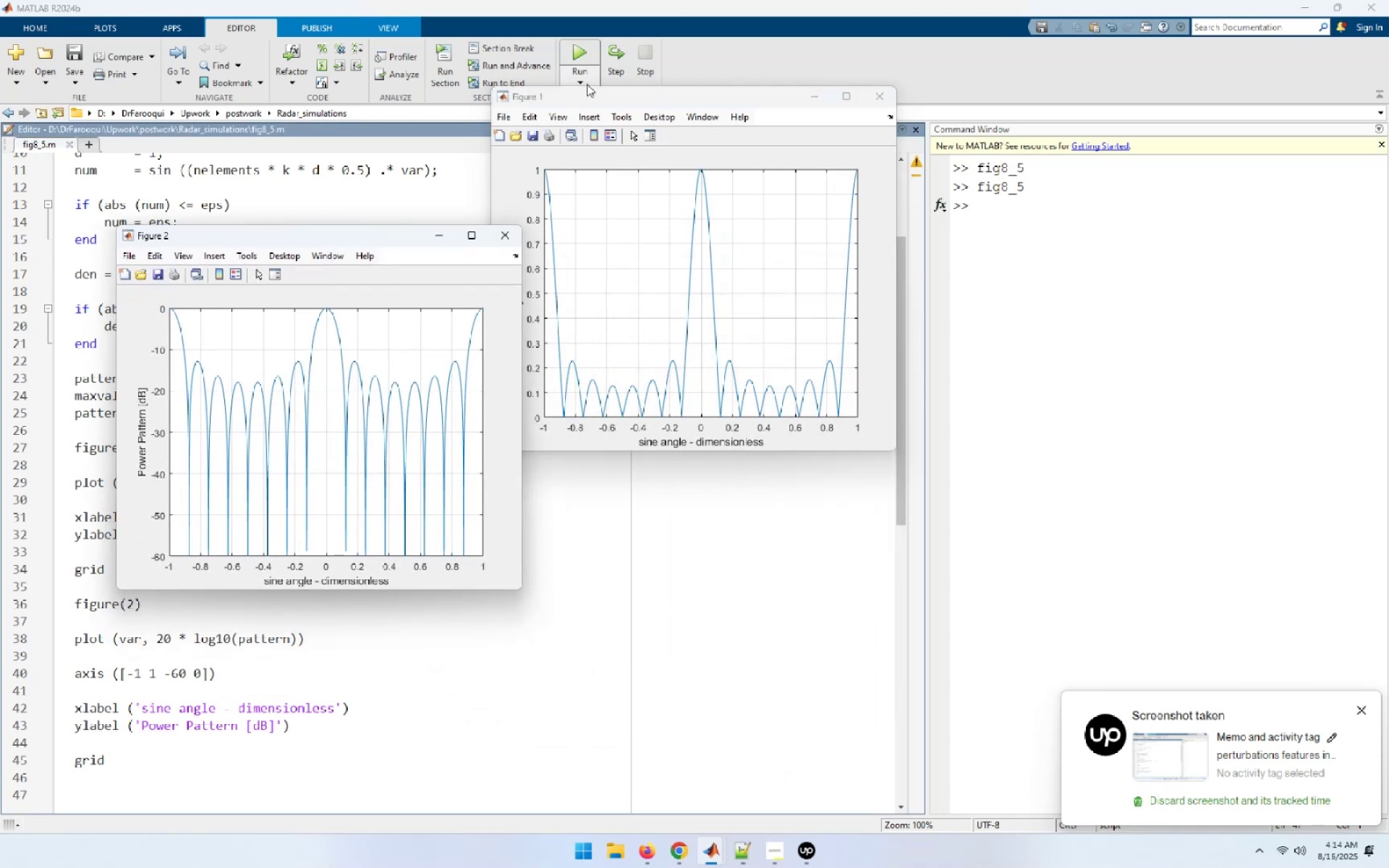 
left_click_drag(start_coordinate=[593, 96], to_coordinate=[737, 152])
 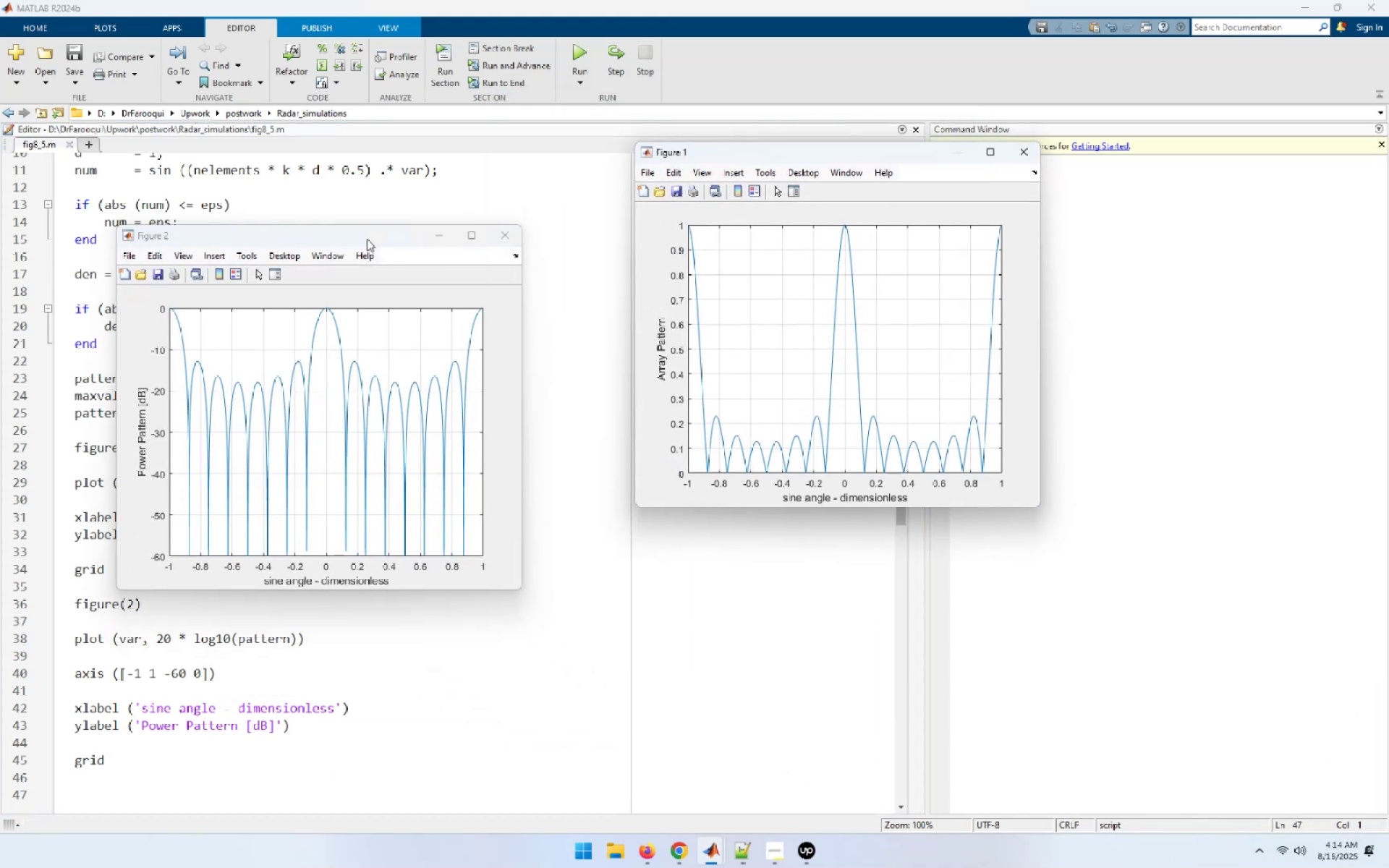 
left_click_drag(start_coordinate=[368, 237], to_coordinate=[470, 151])
 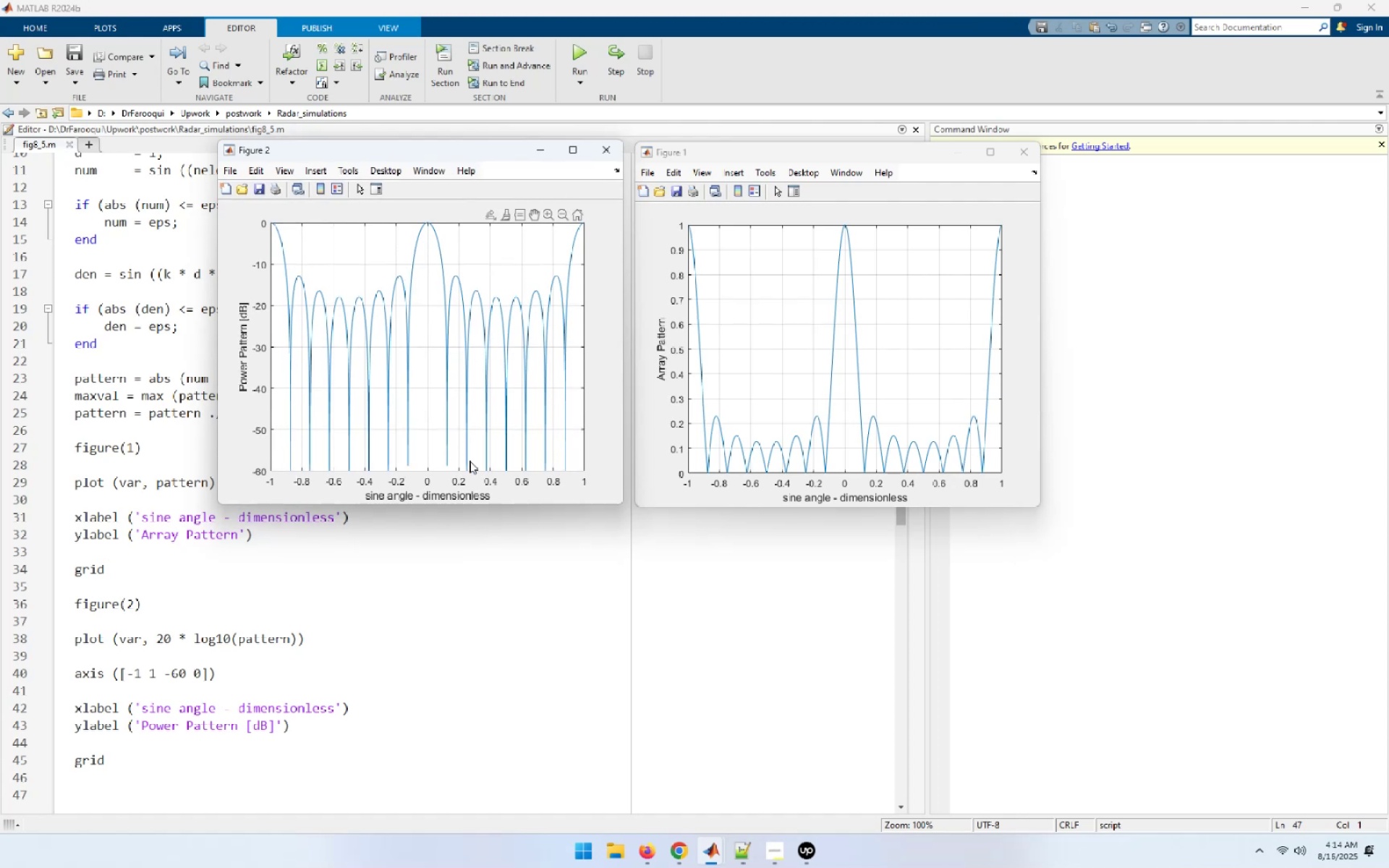 
wait(13.9)
 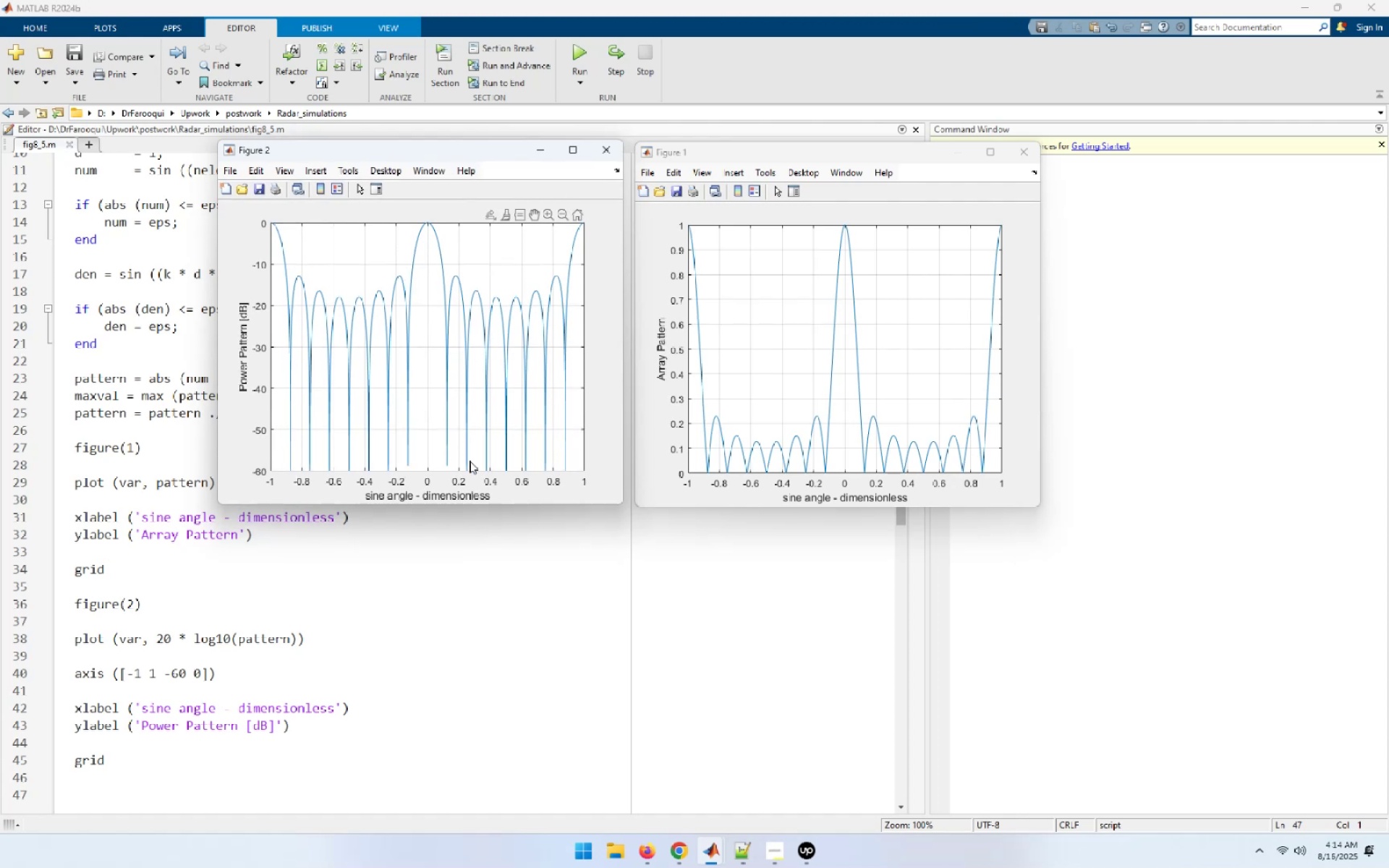 
left_click([169, 767])
 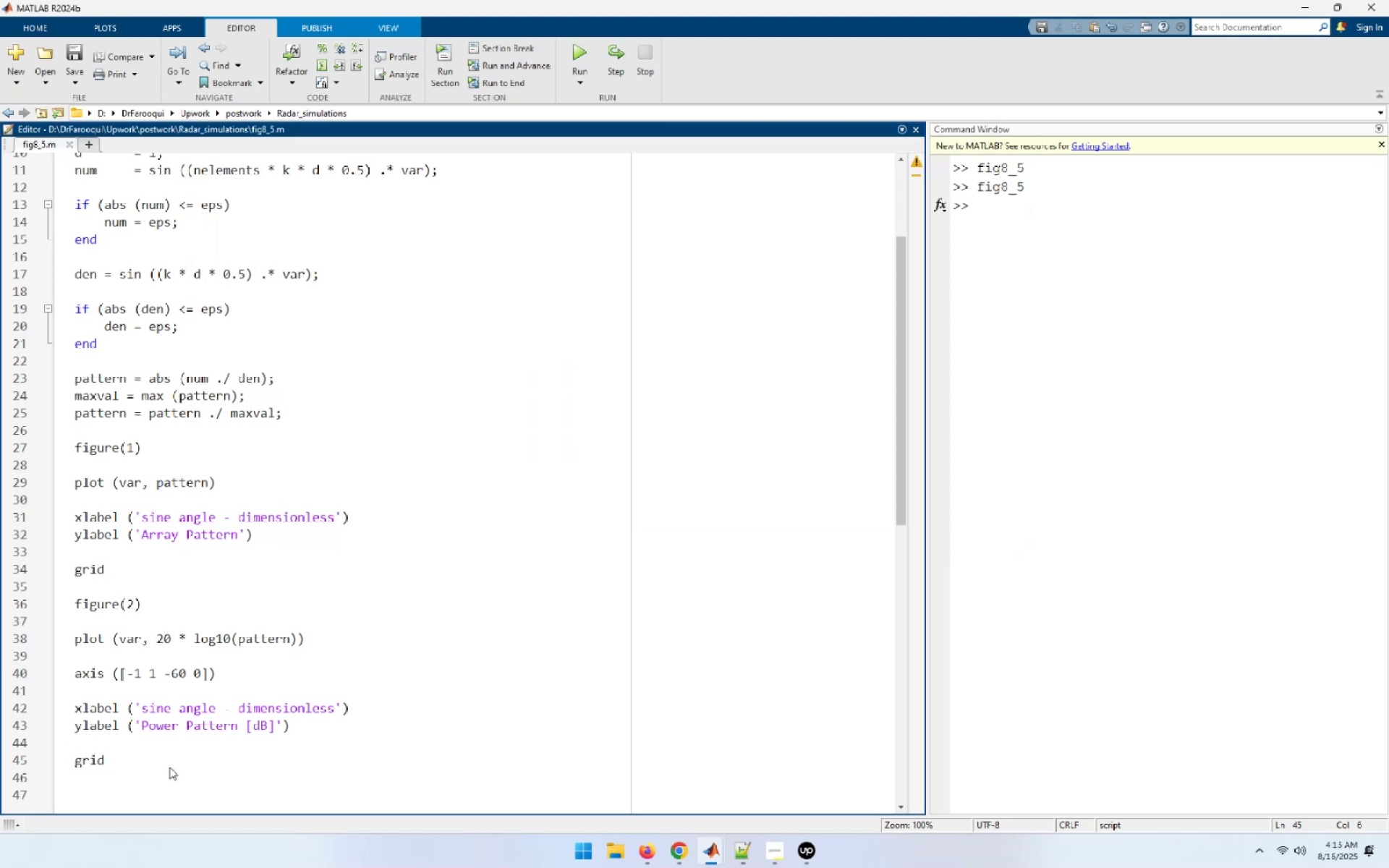 
wait(5.83)
 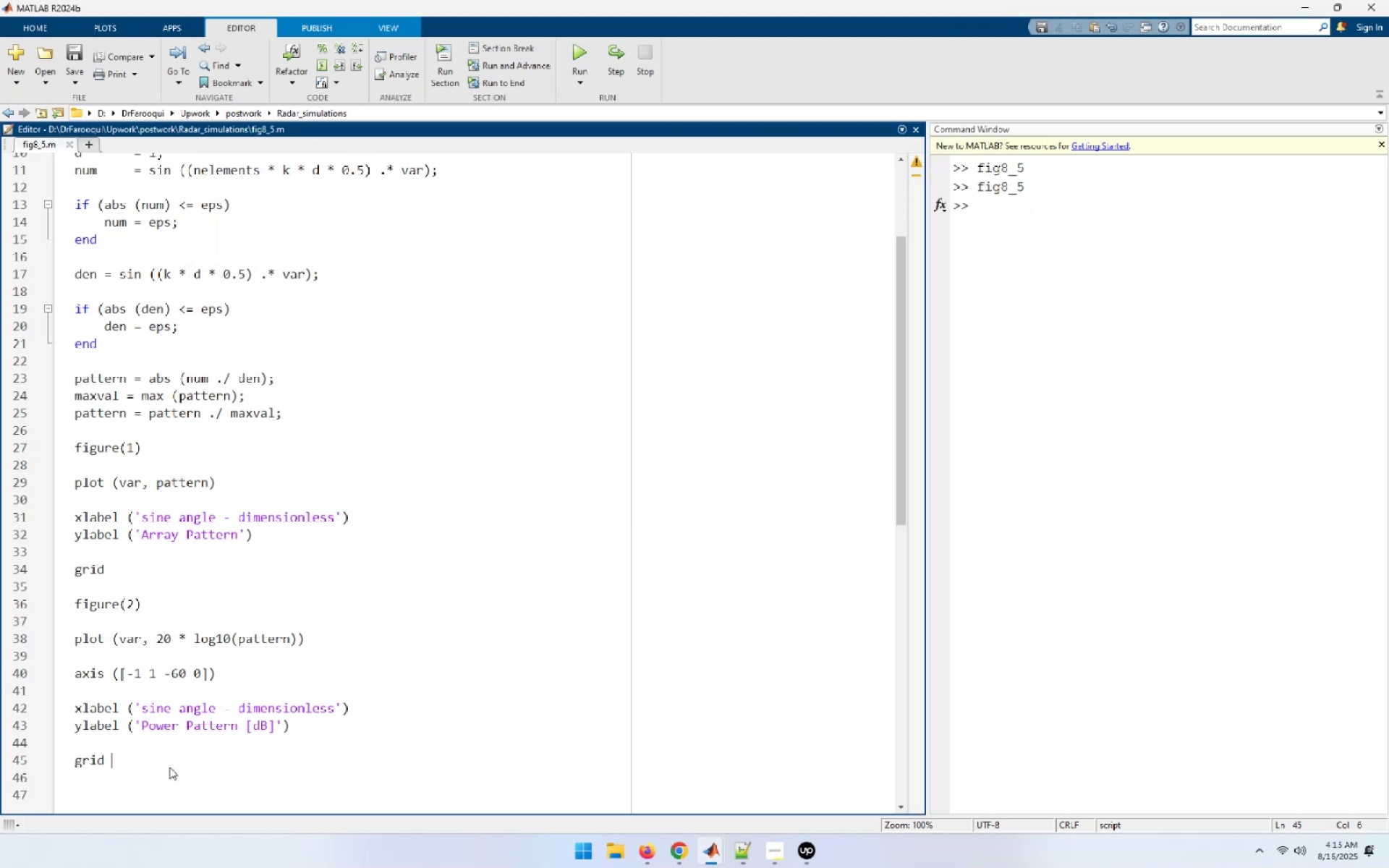 
key(ArrowDown)
 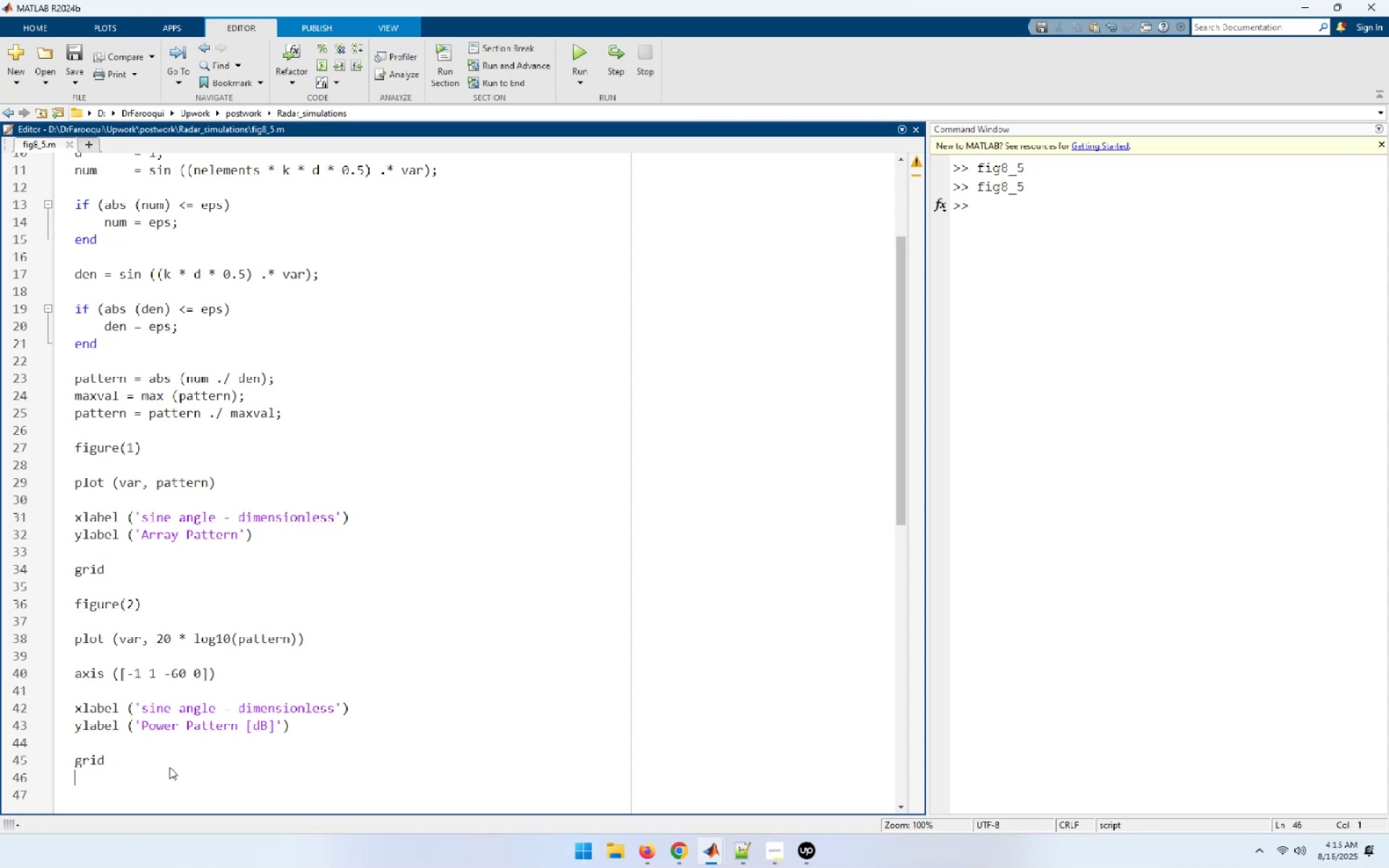 
key(ArrowDown)
 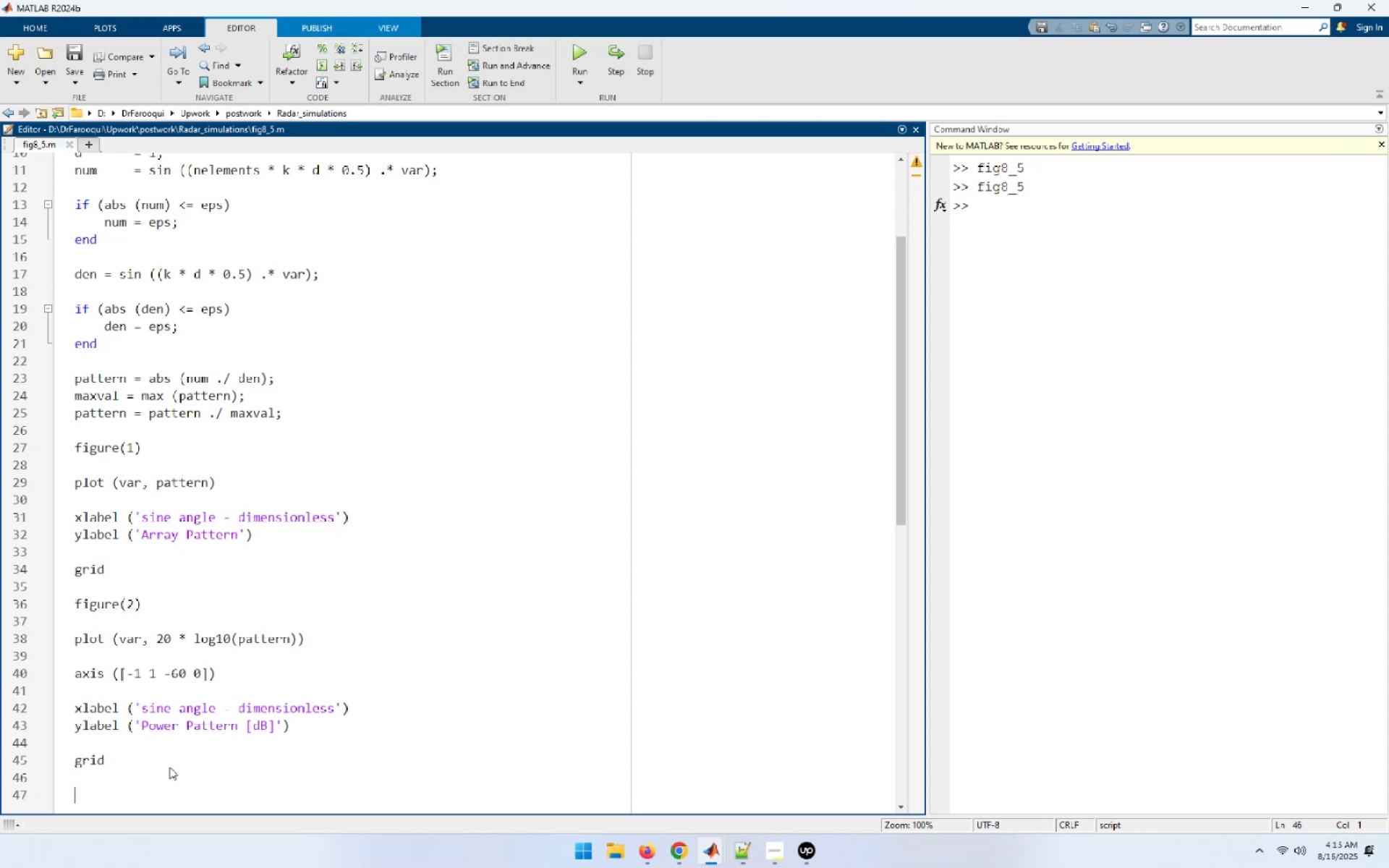 
key(ArrowDown)
 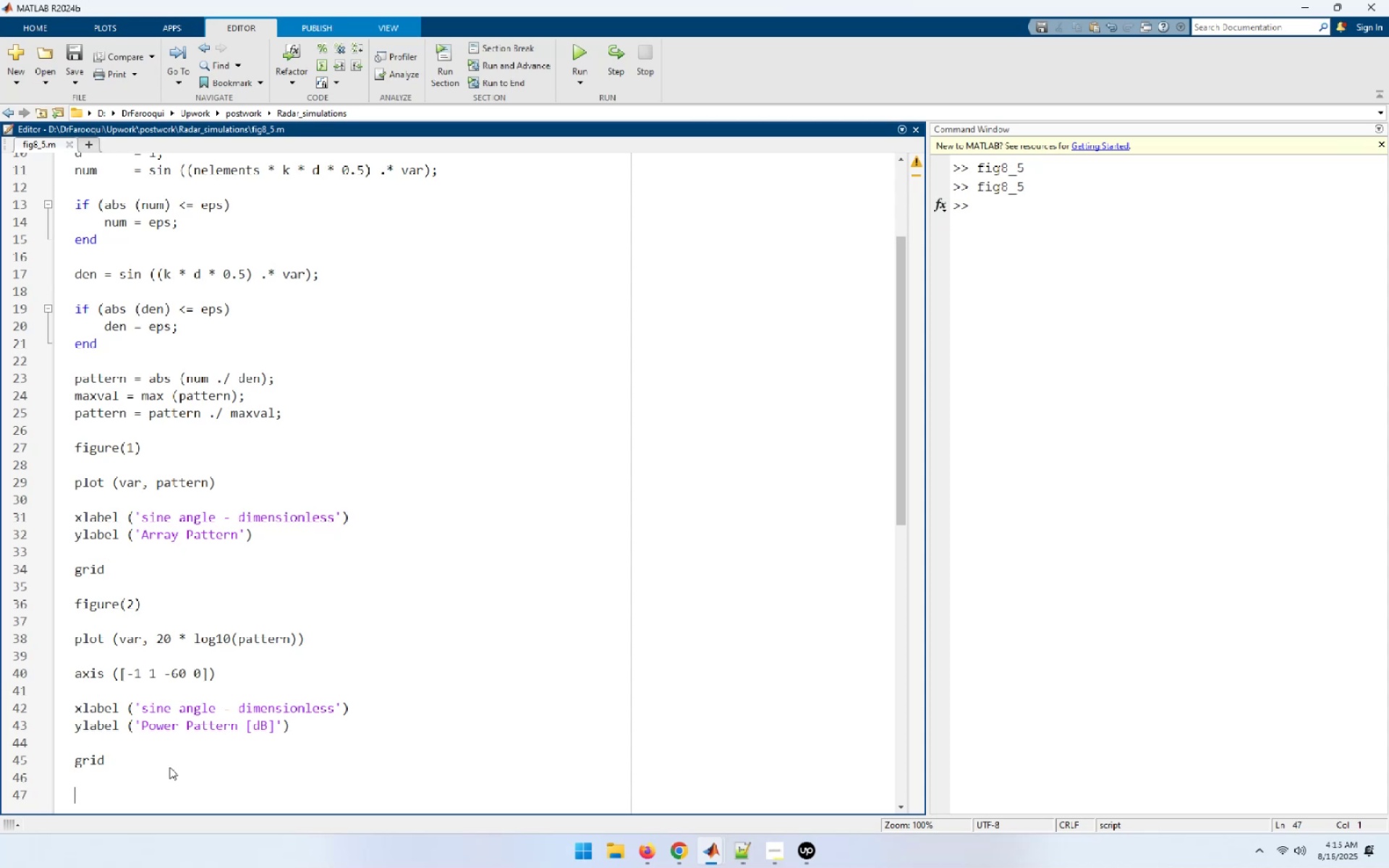 
key(ArrowUp)
 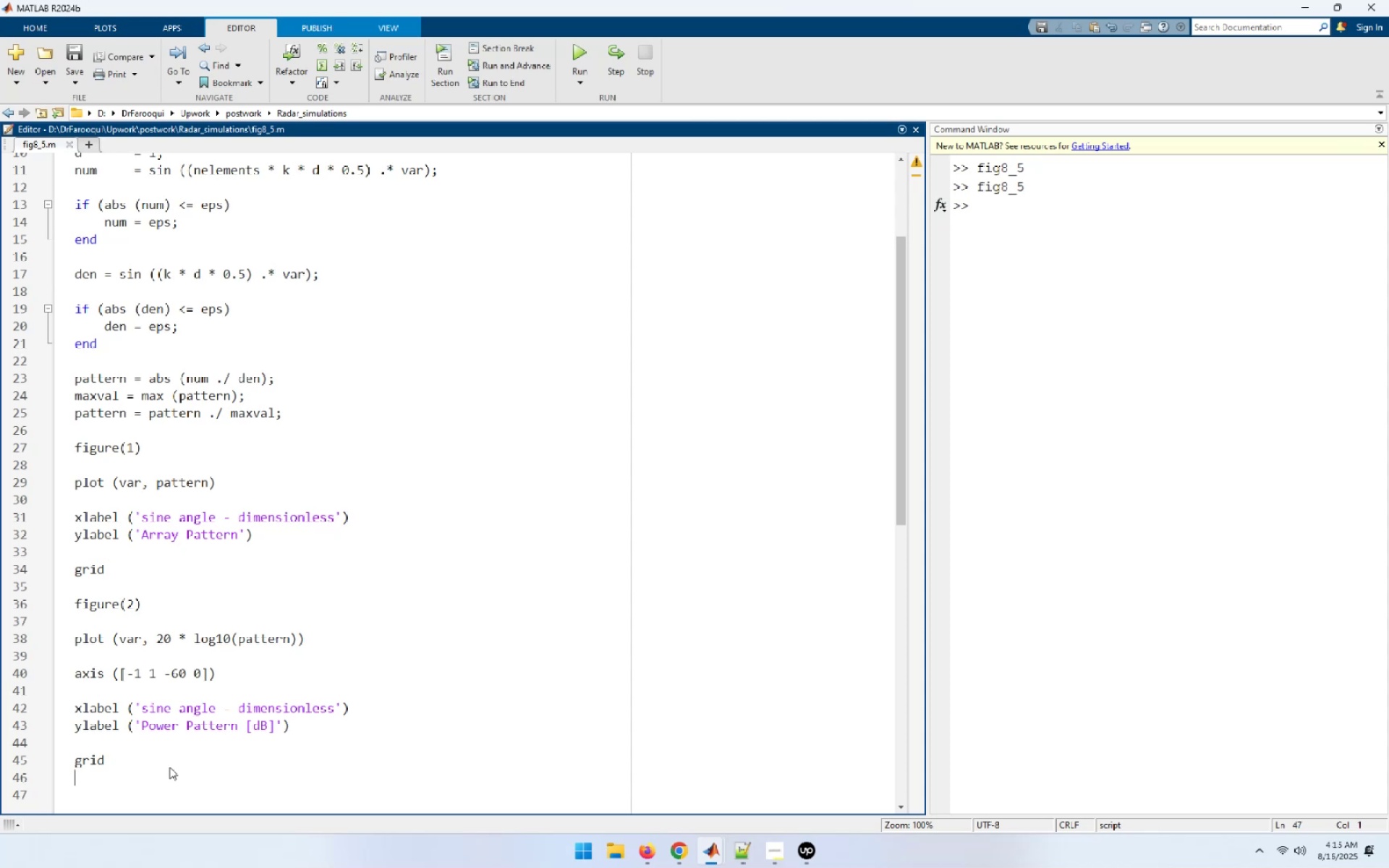 
key(ArrowDown)
 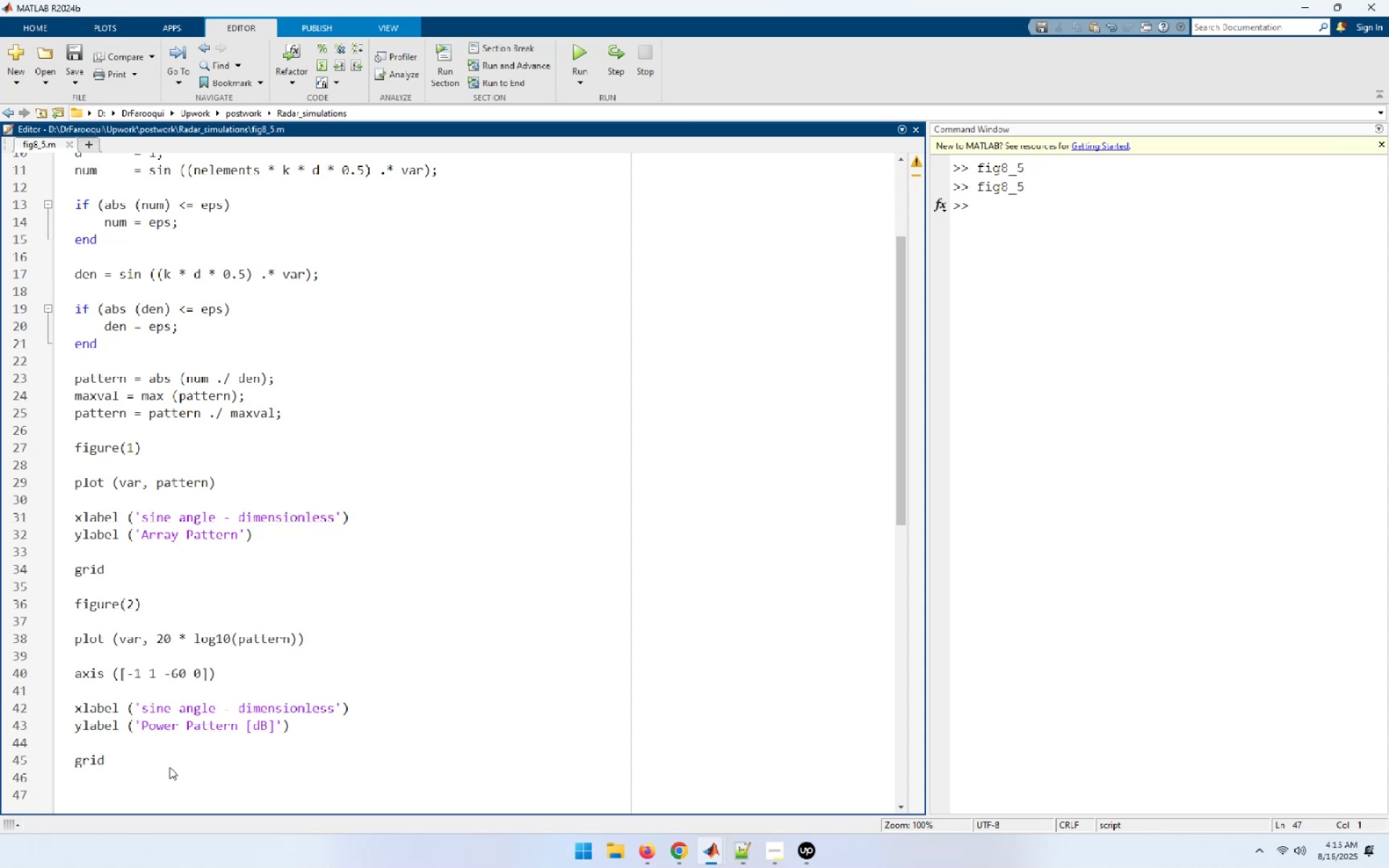 
key(Enter)
 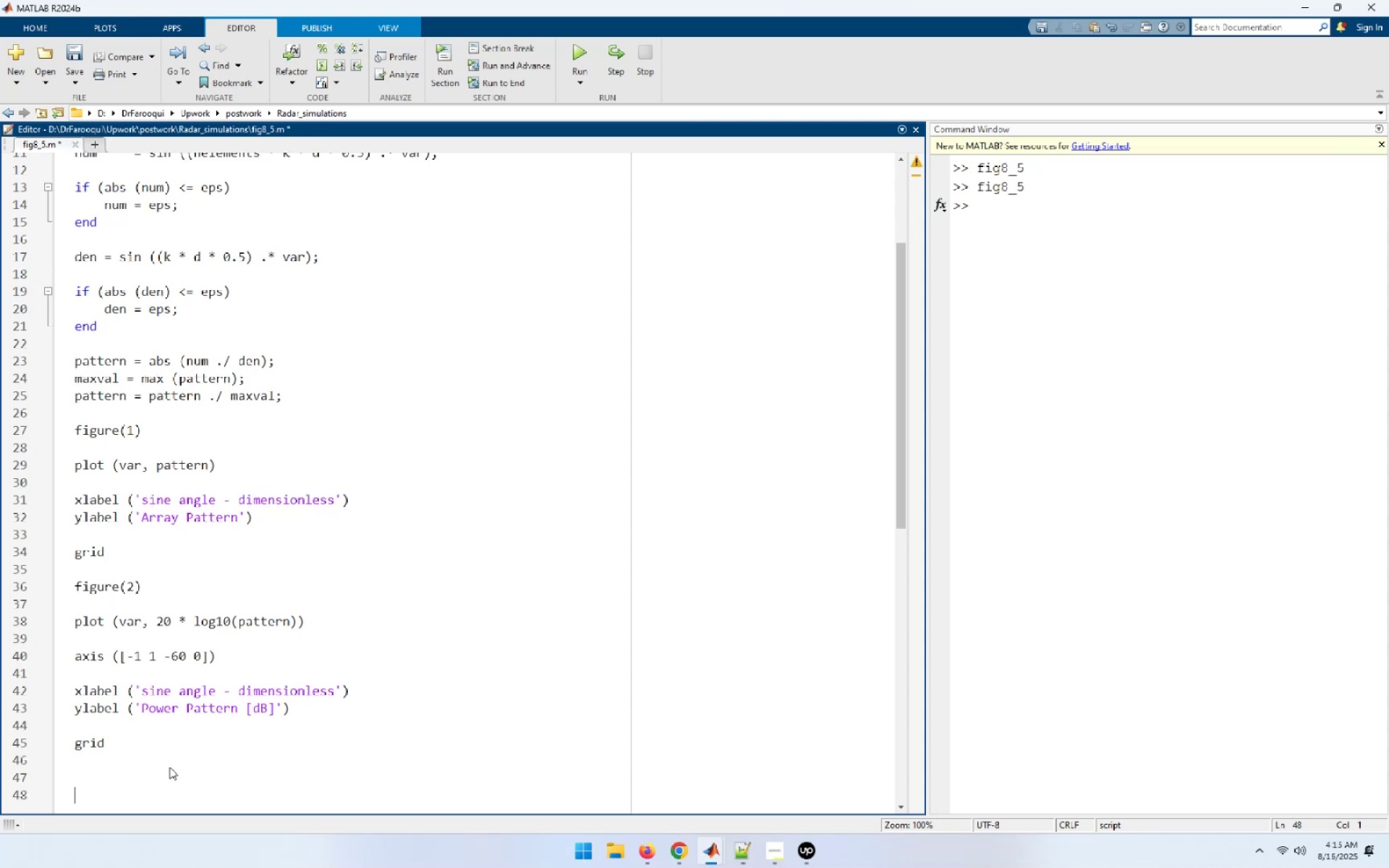 
key(ArrowUp)
 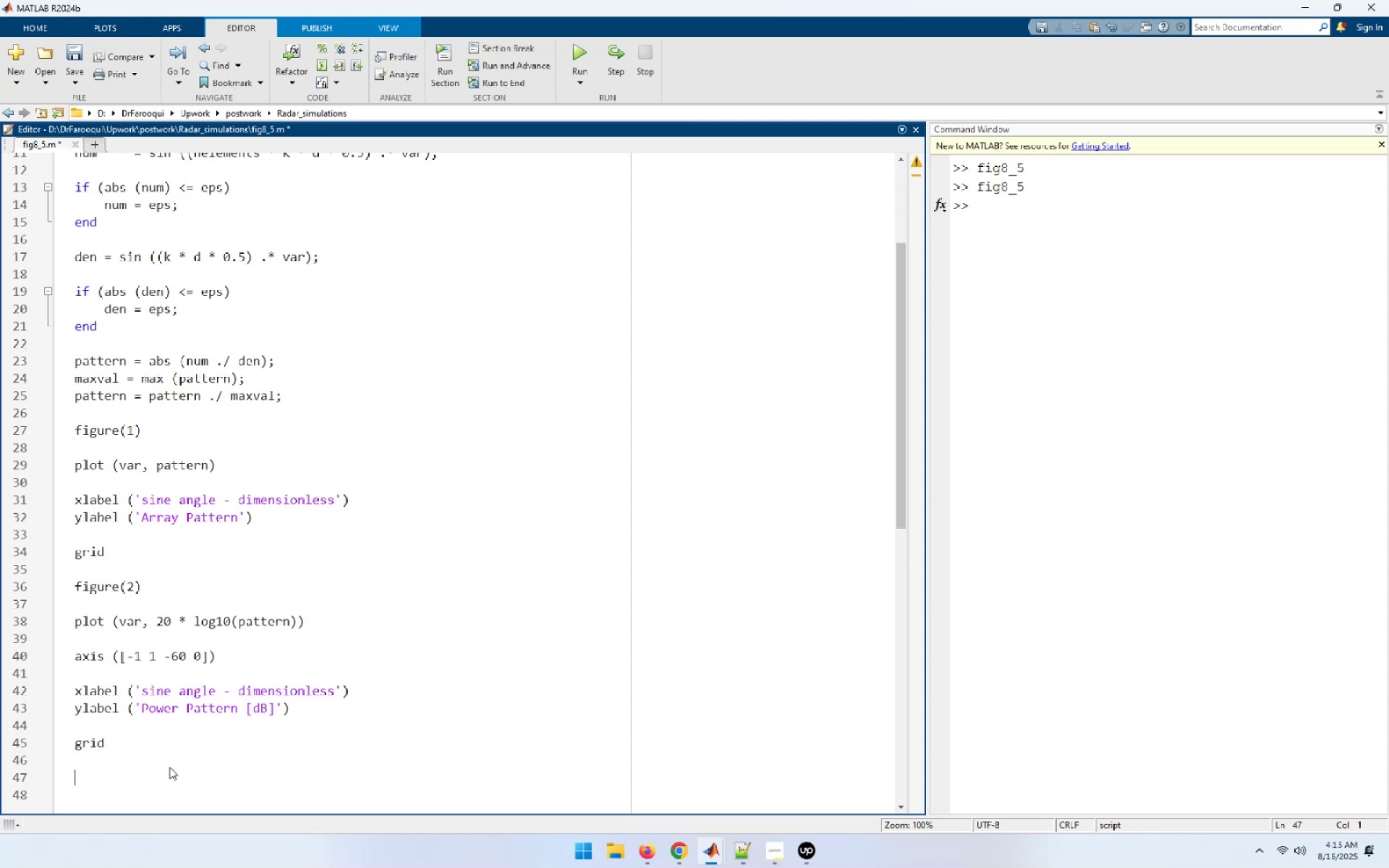 
type(figure )
key(Backspace)
type((3))
 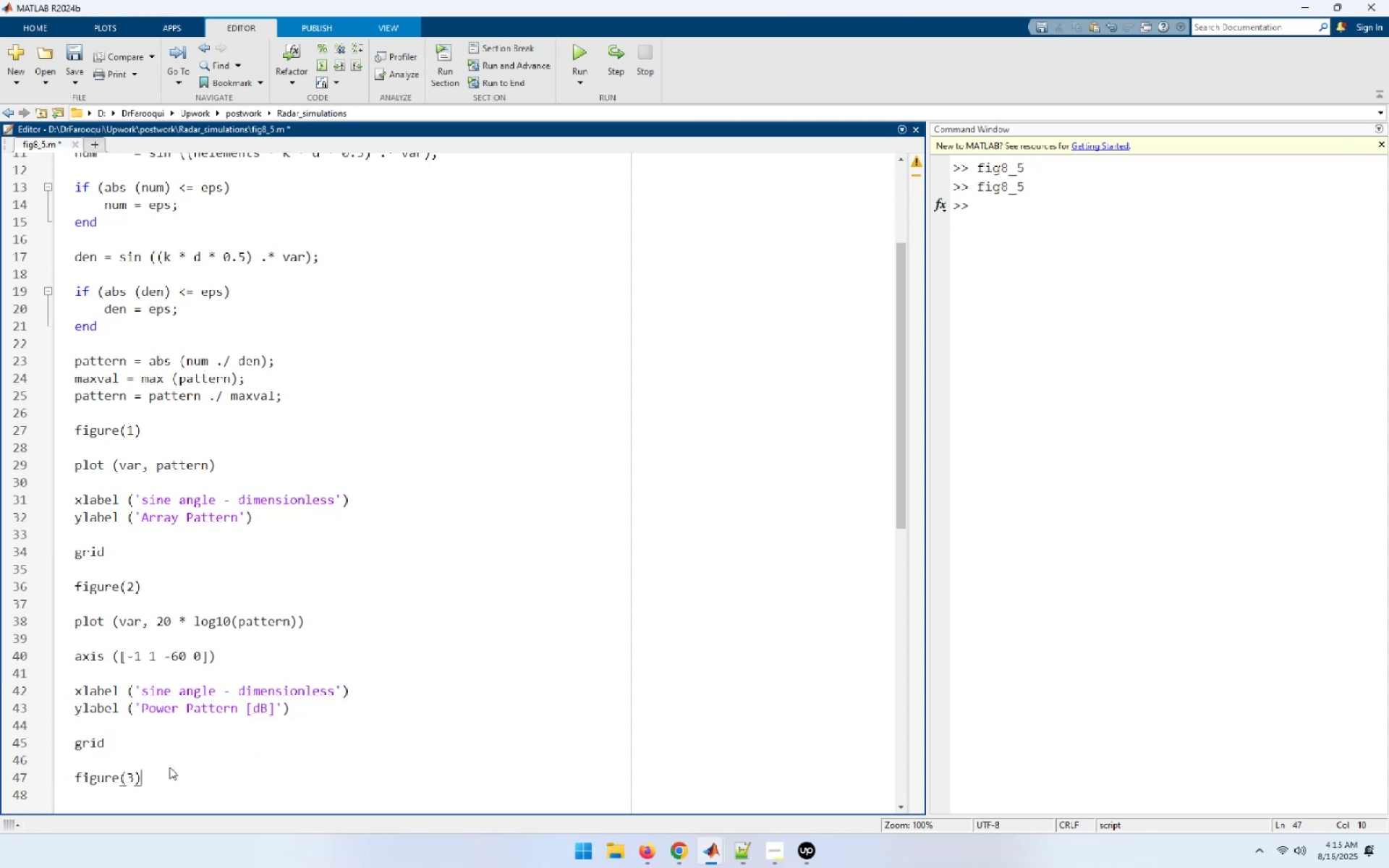 
key(Enter)
 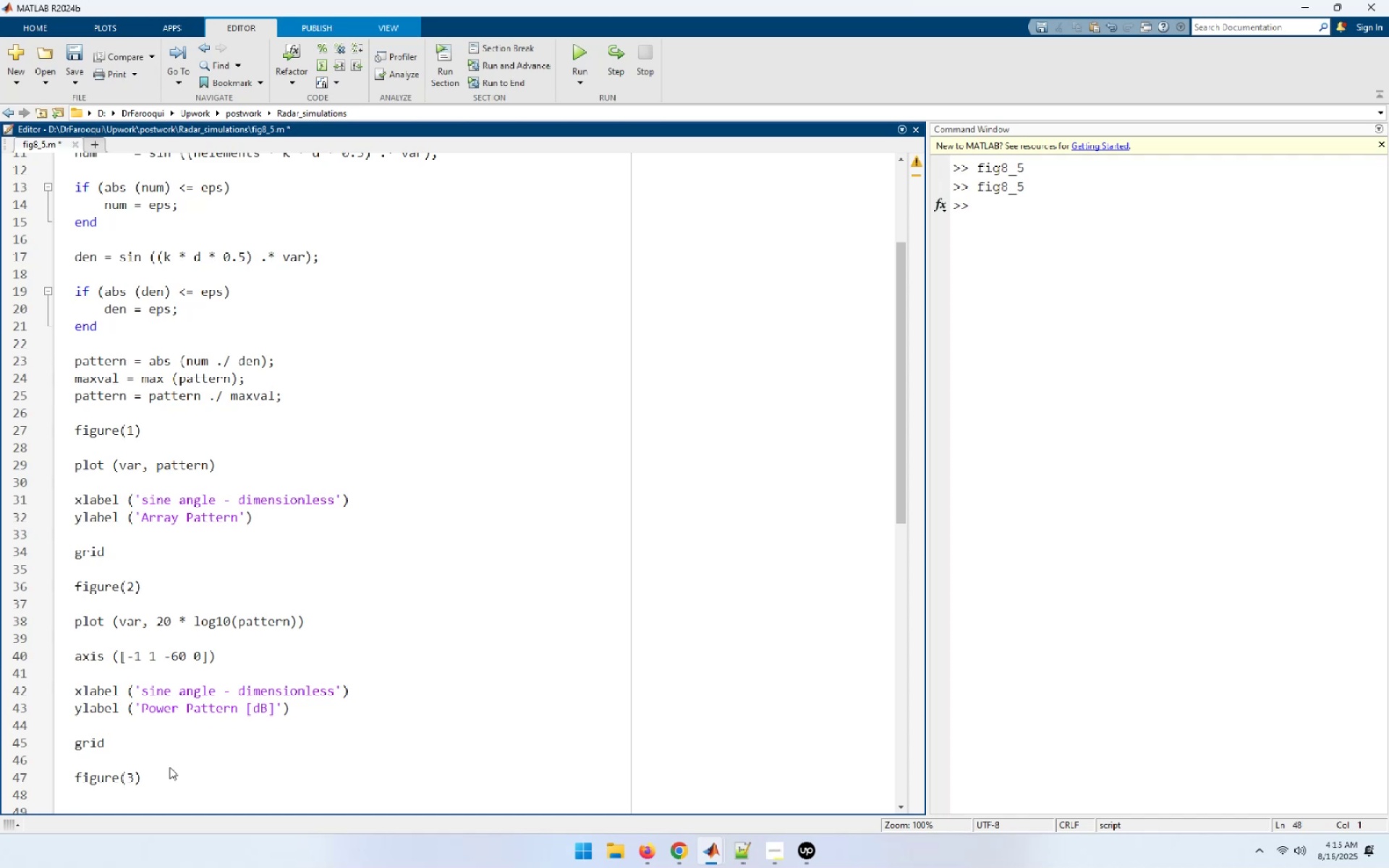 
key(Enter)
 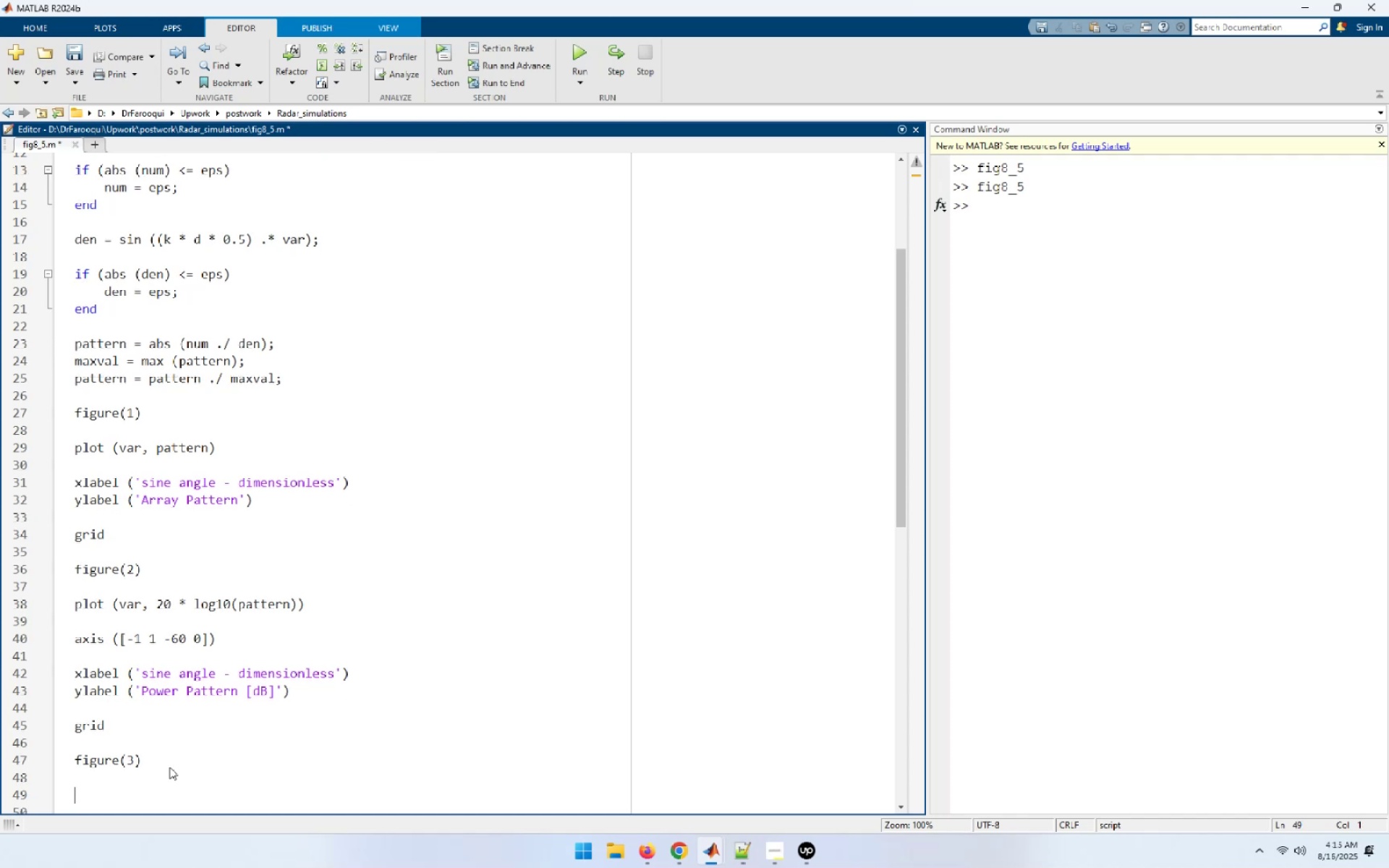 
type(theta = theta + pi / 2;)
 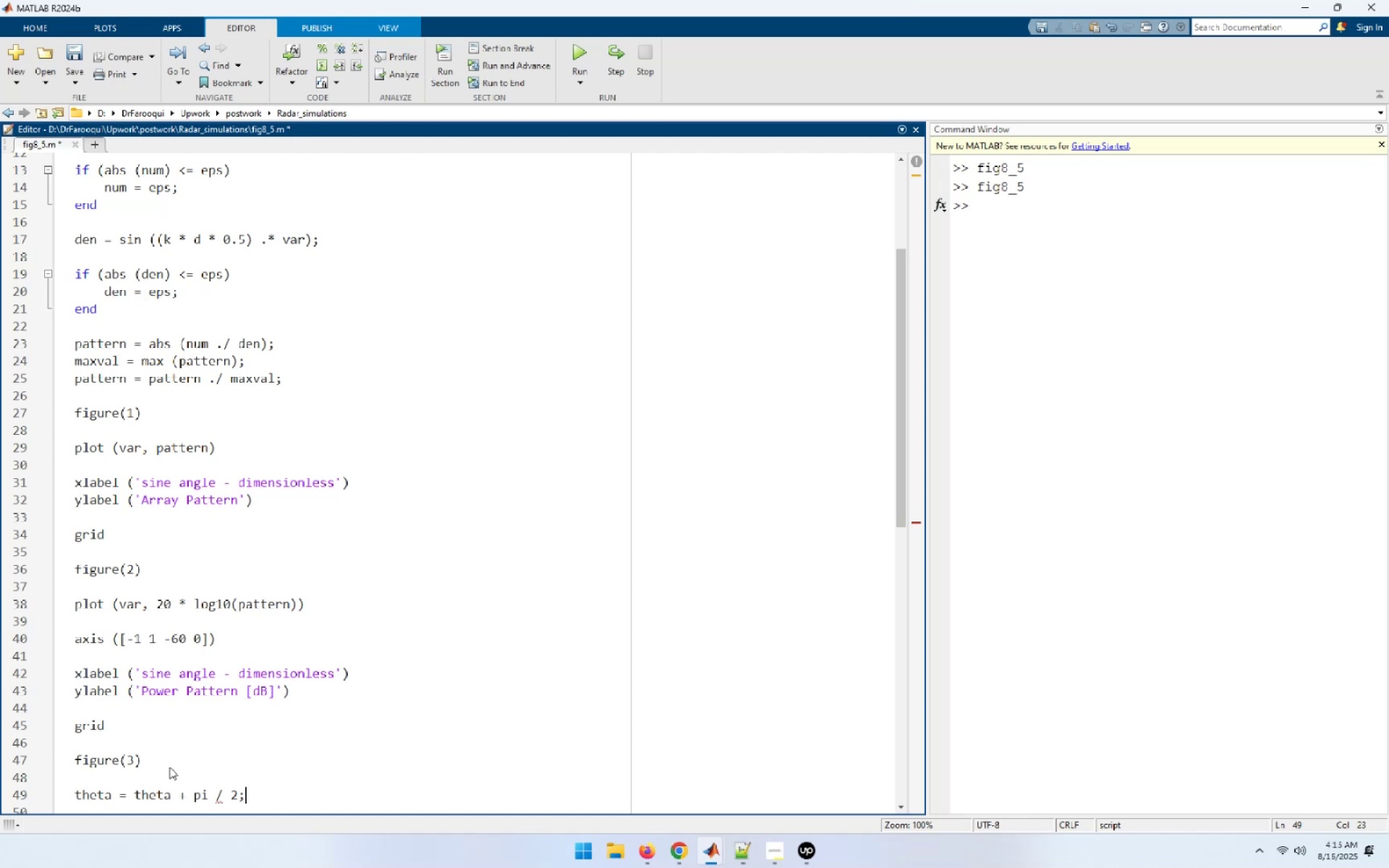 
key(Enter)
 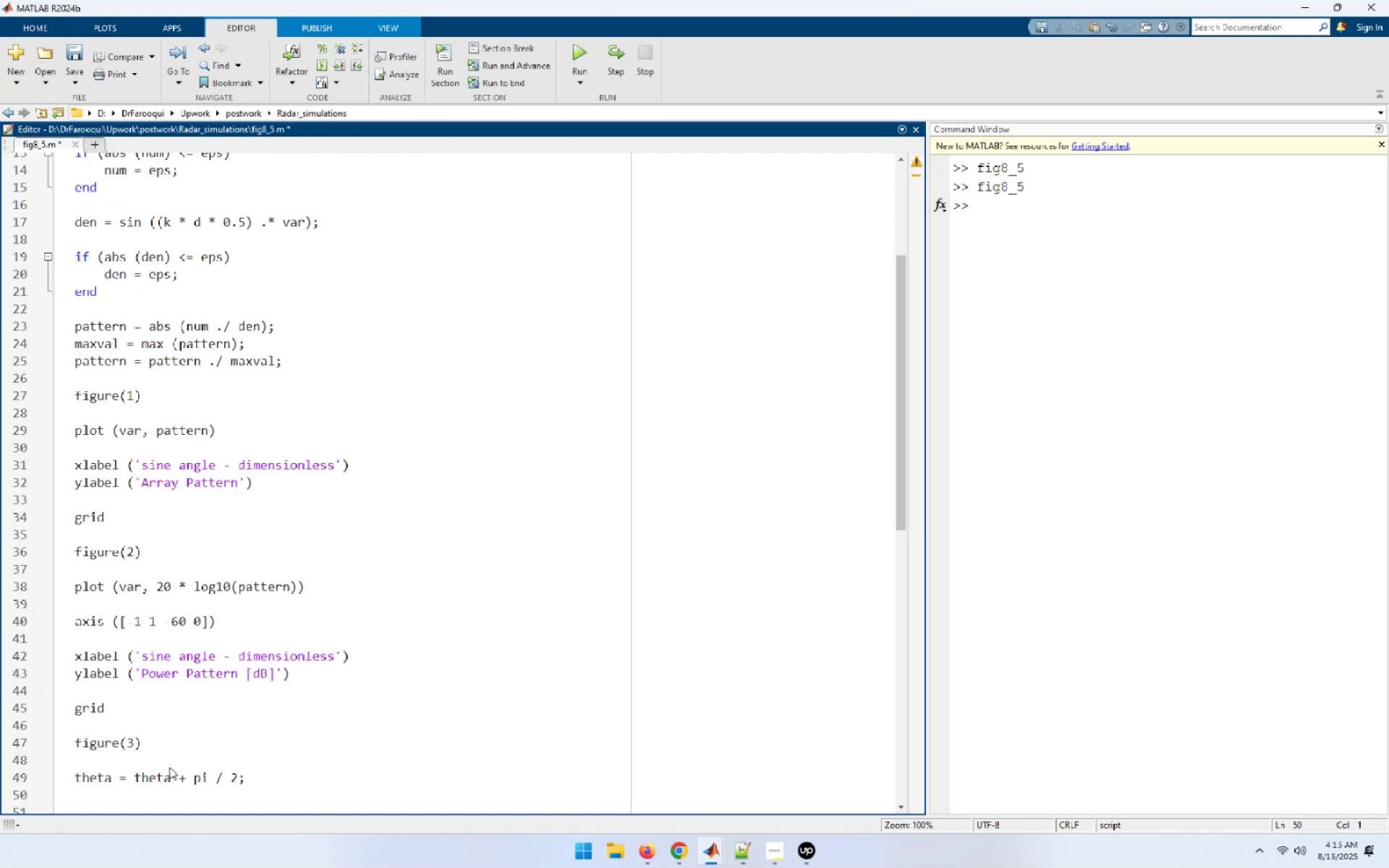 
type(polo)
key(Backspace)
type(ar = )
key(Backspace)
key(Backspace)
key(Backspace)
type((theta, pattern))
 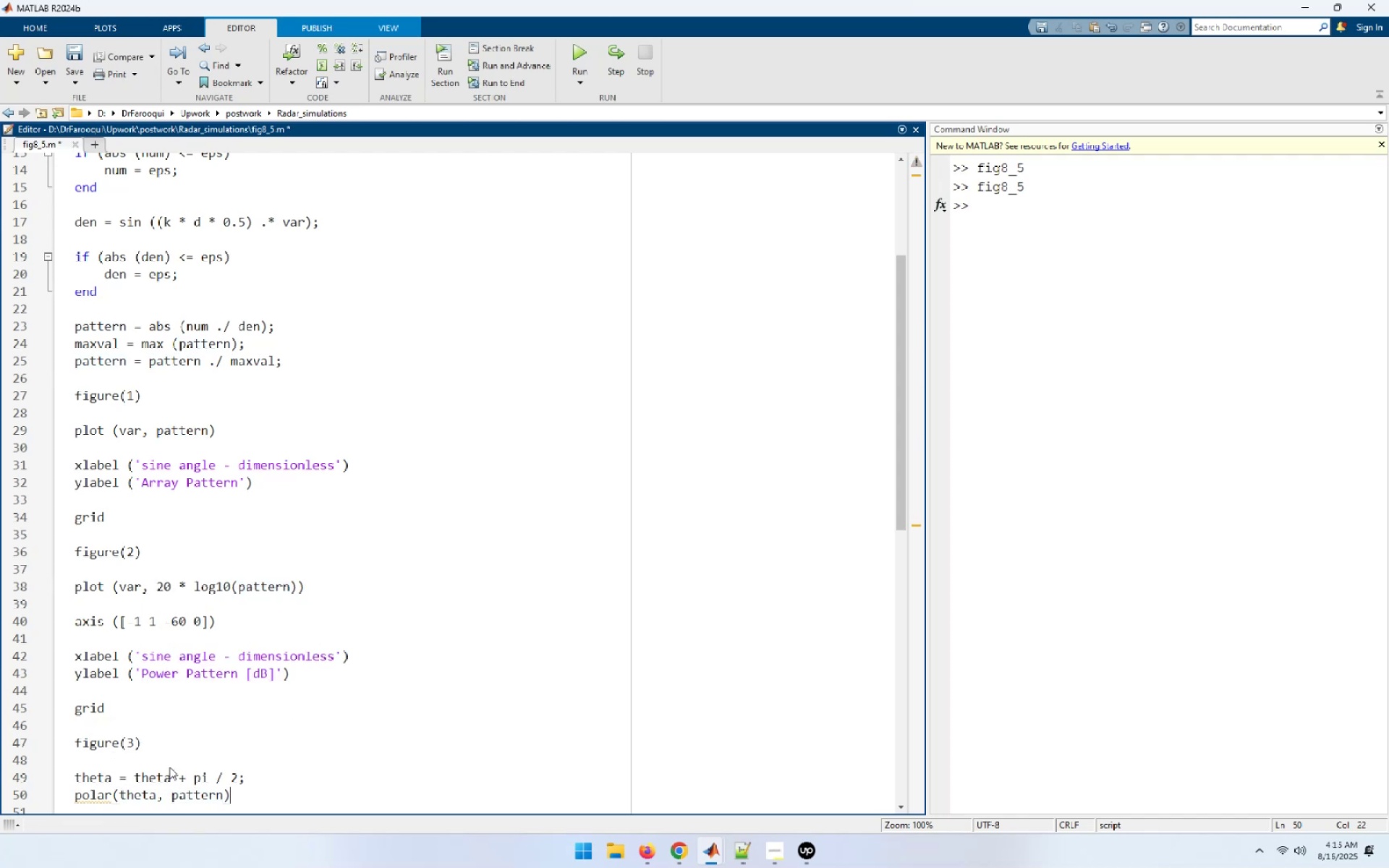 
key(Enter)
 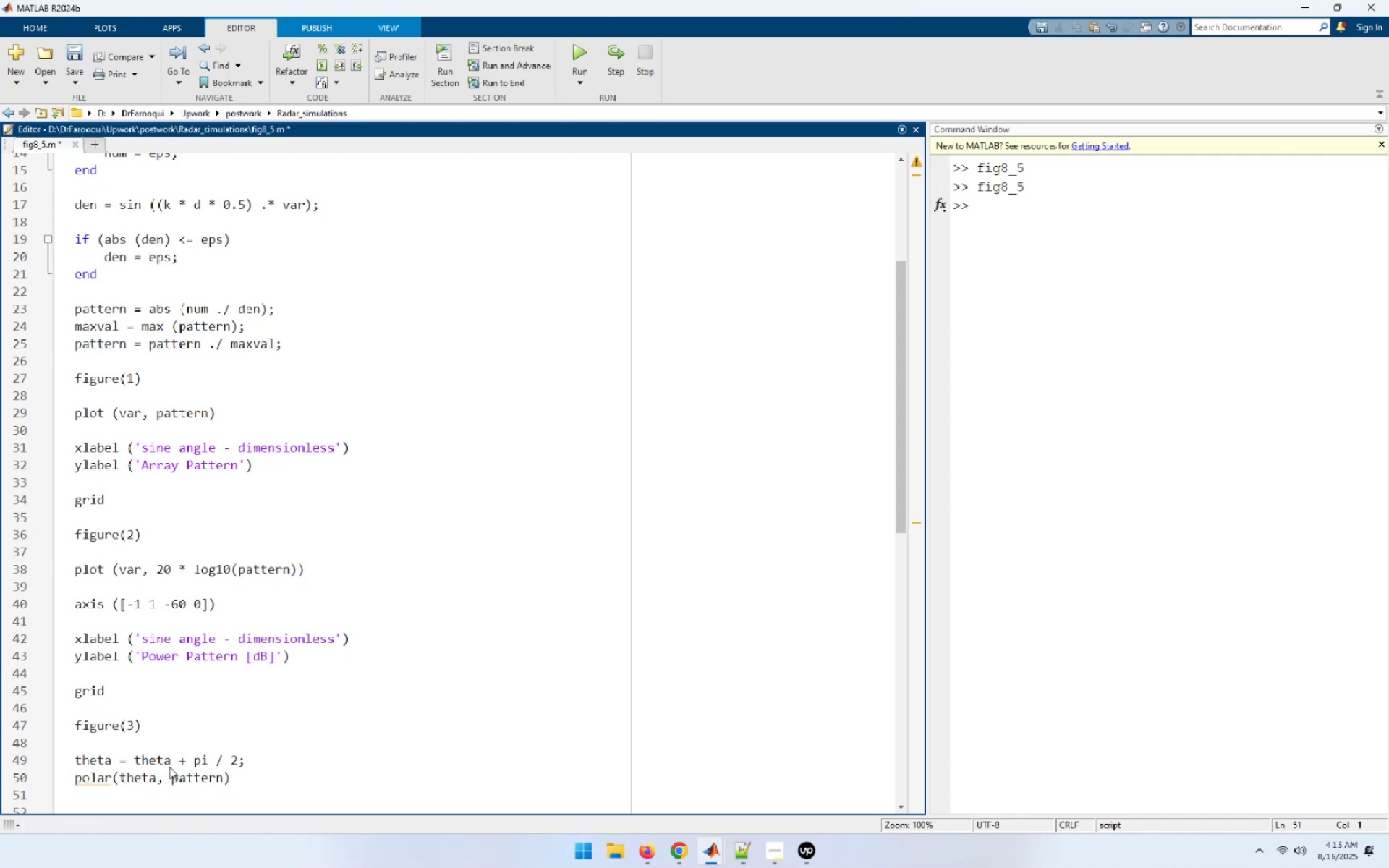 
key(Enter)
 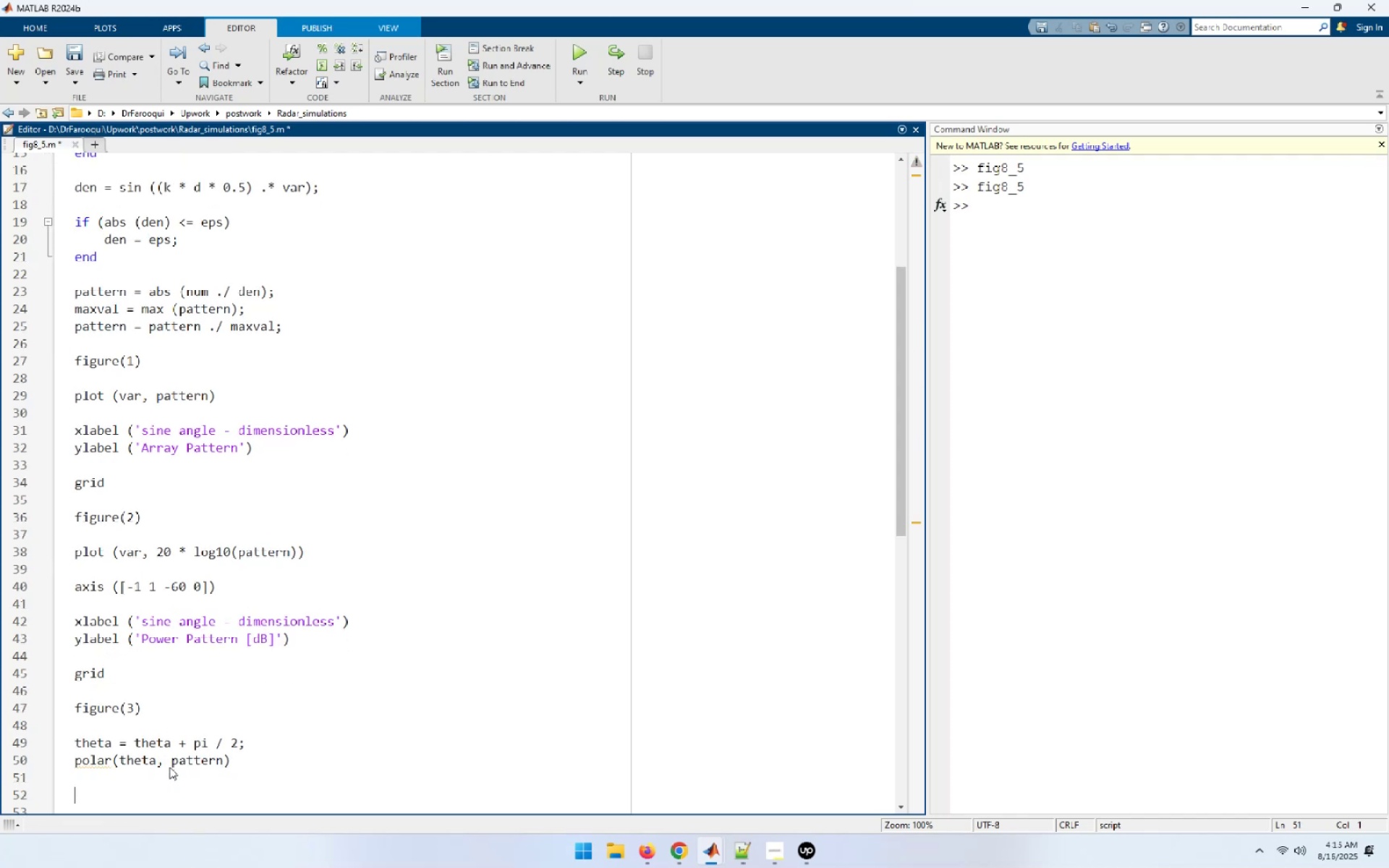 
type(title ('Array Pattern)
 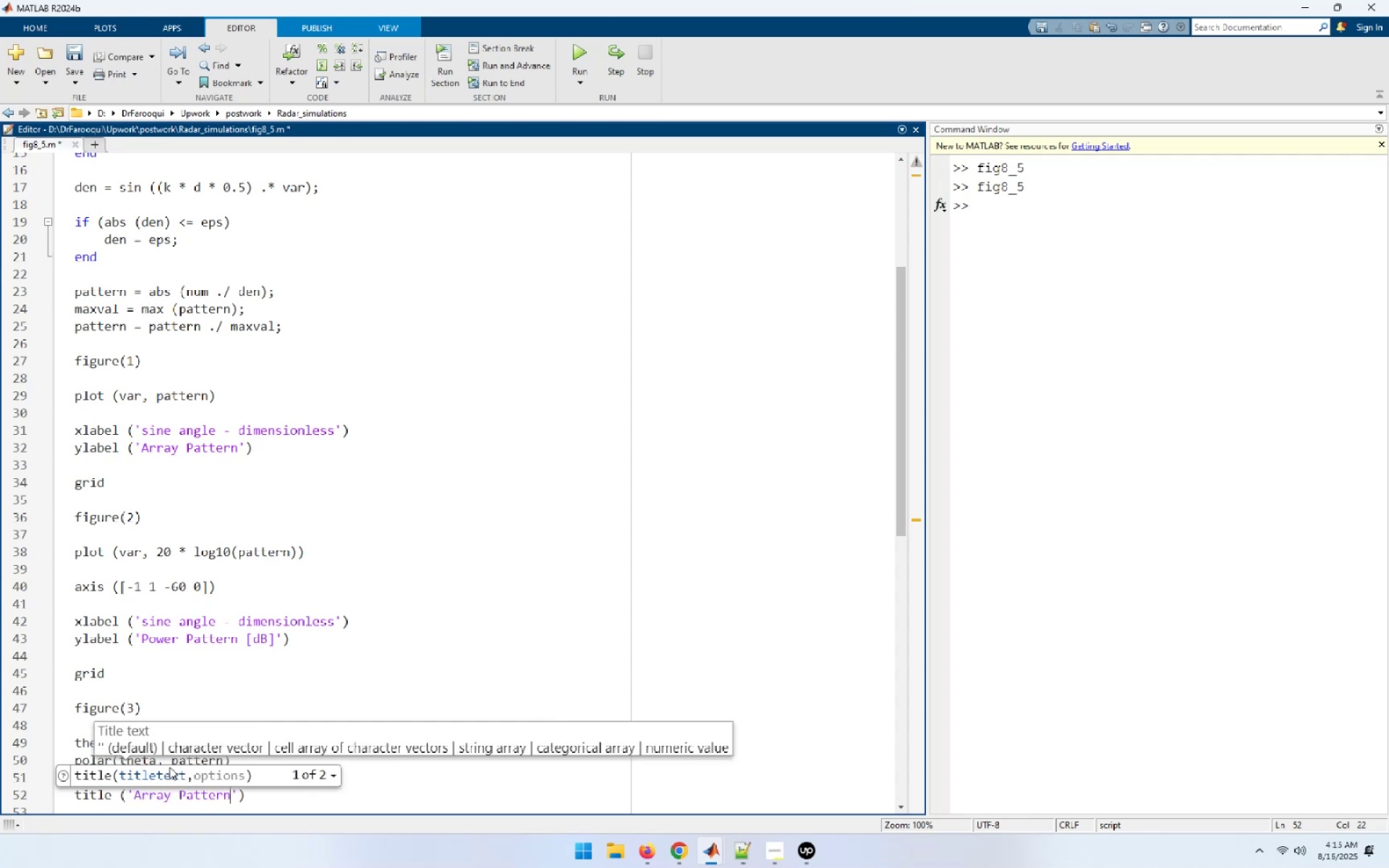 
key(End)
 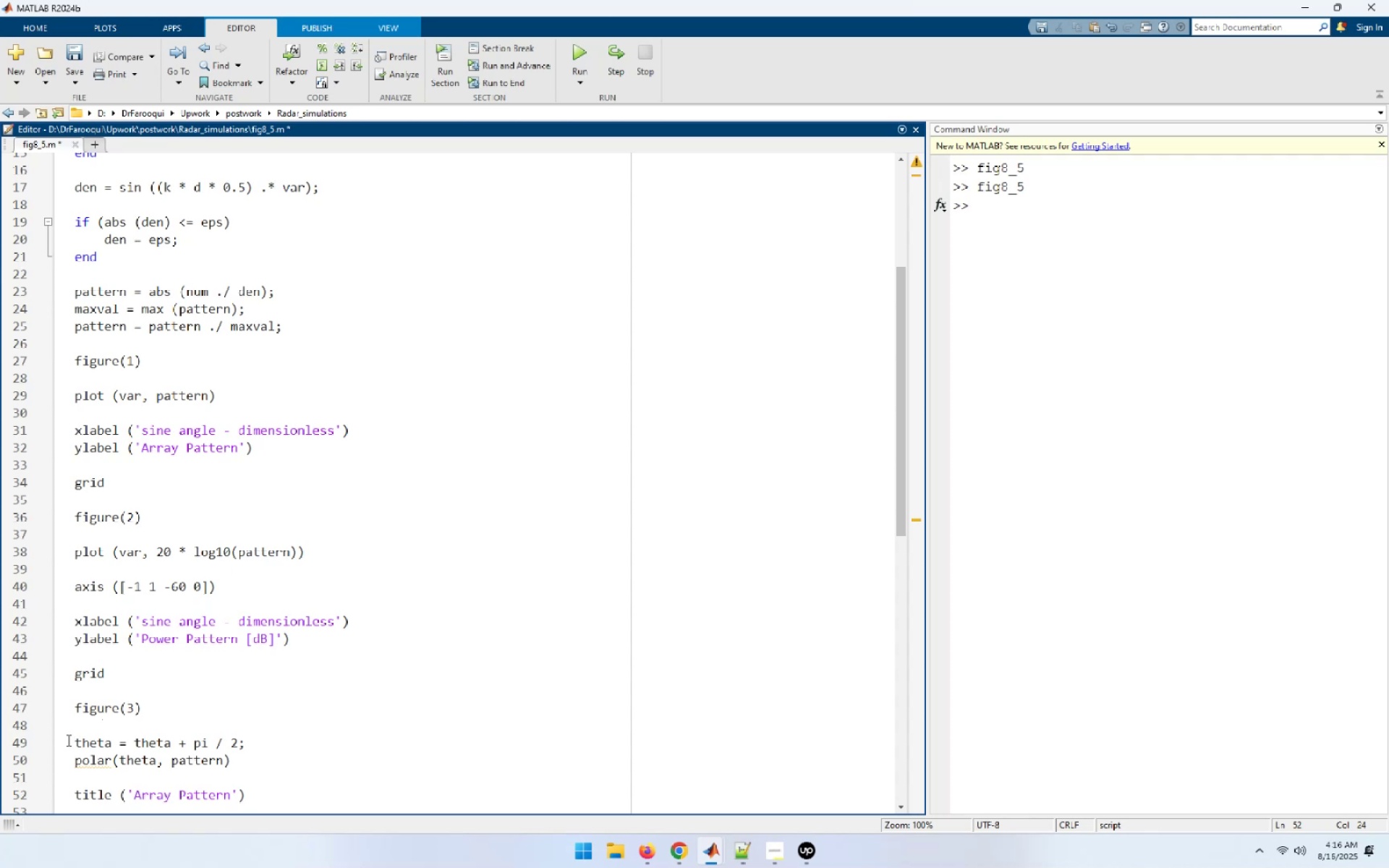 
left_click([72, 756])
 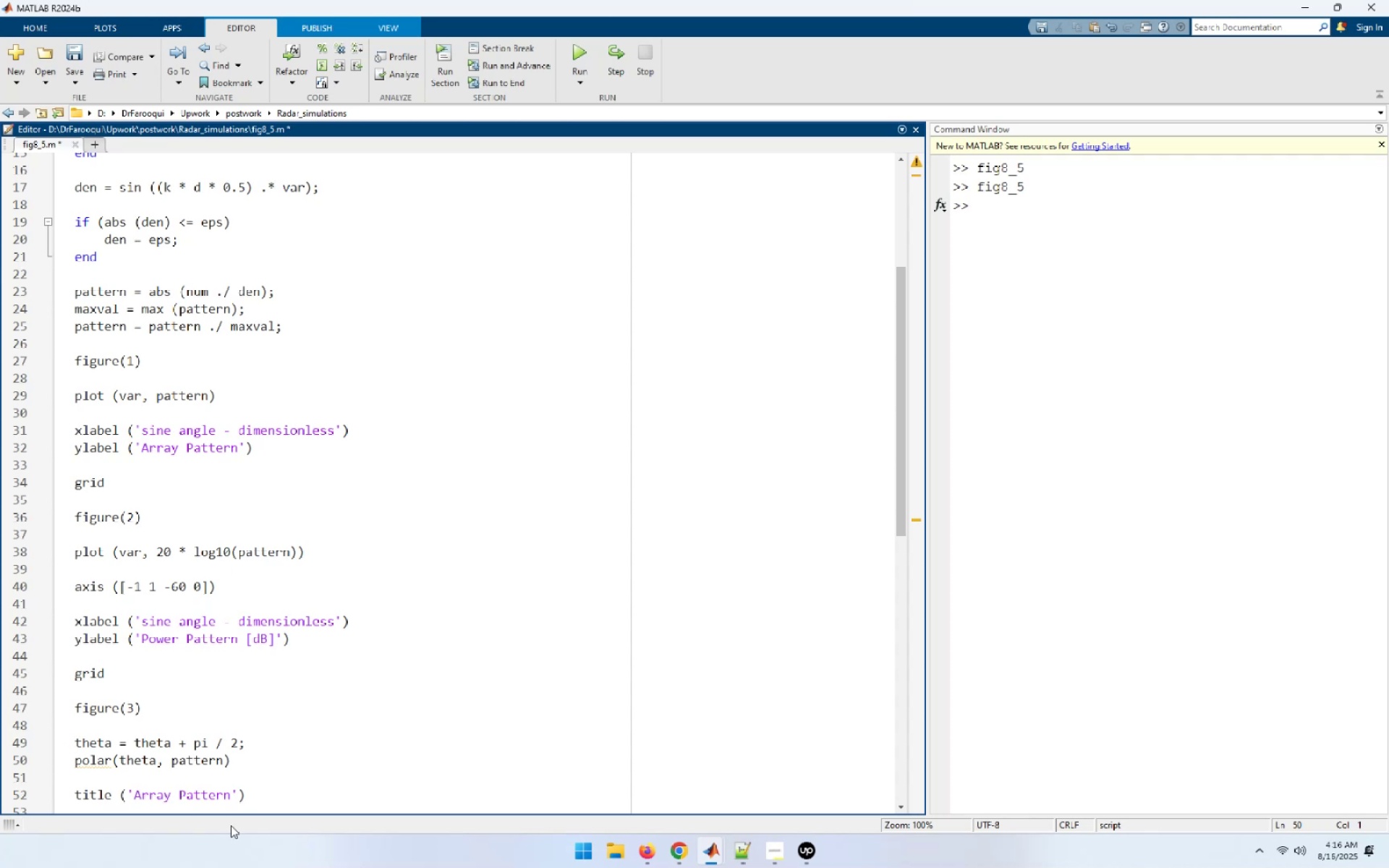 
key(Enter)
 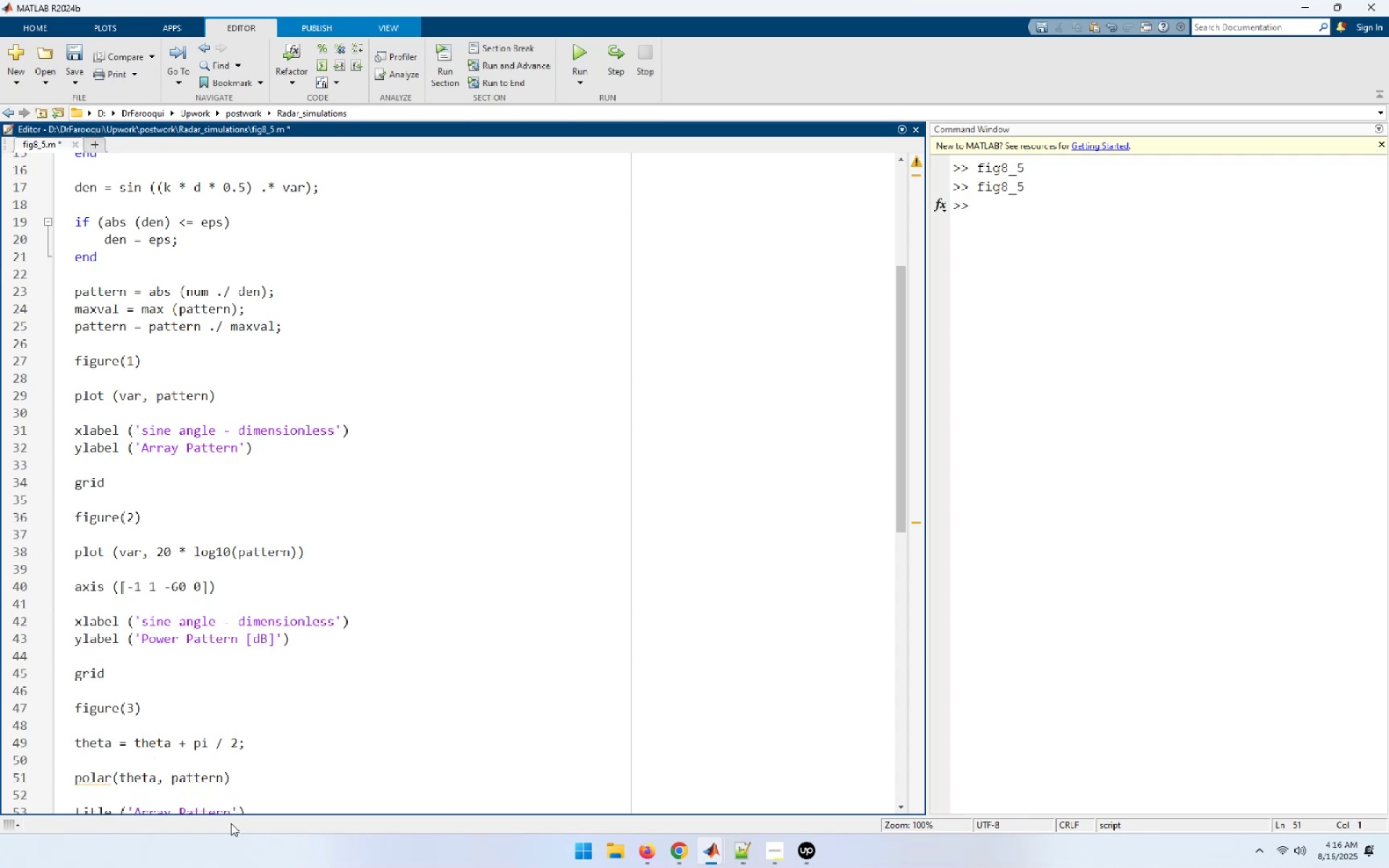 
key(Control+S)
 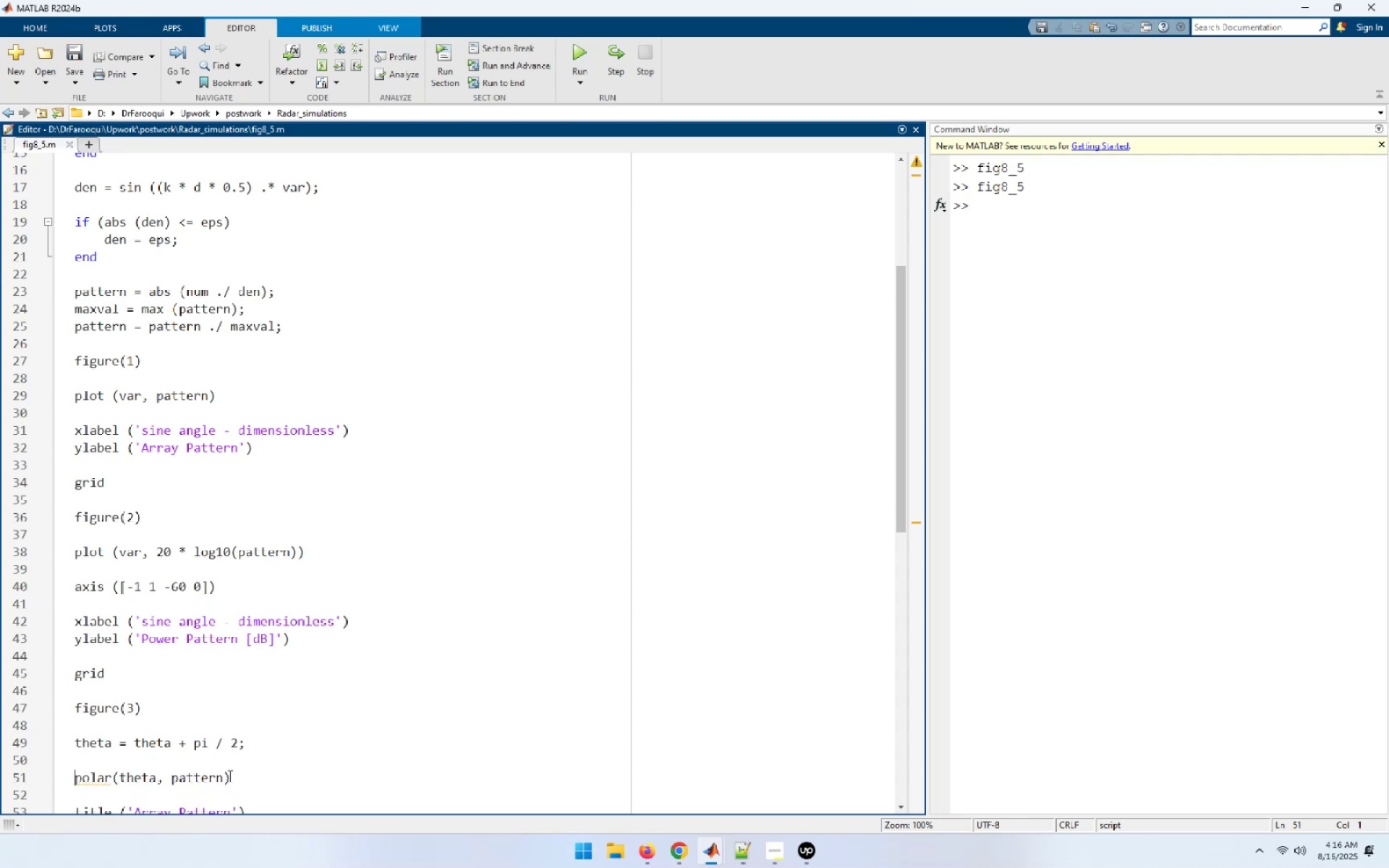 
scroll: coordinate [207, 711], scroll_direction: down, amount: 4.0
 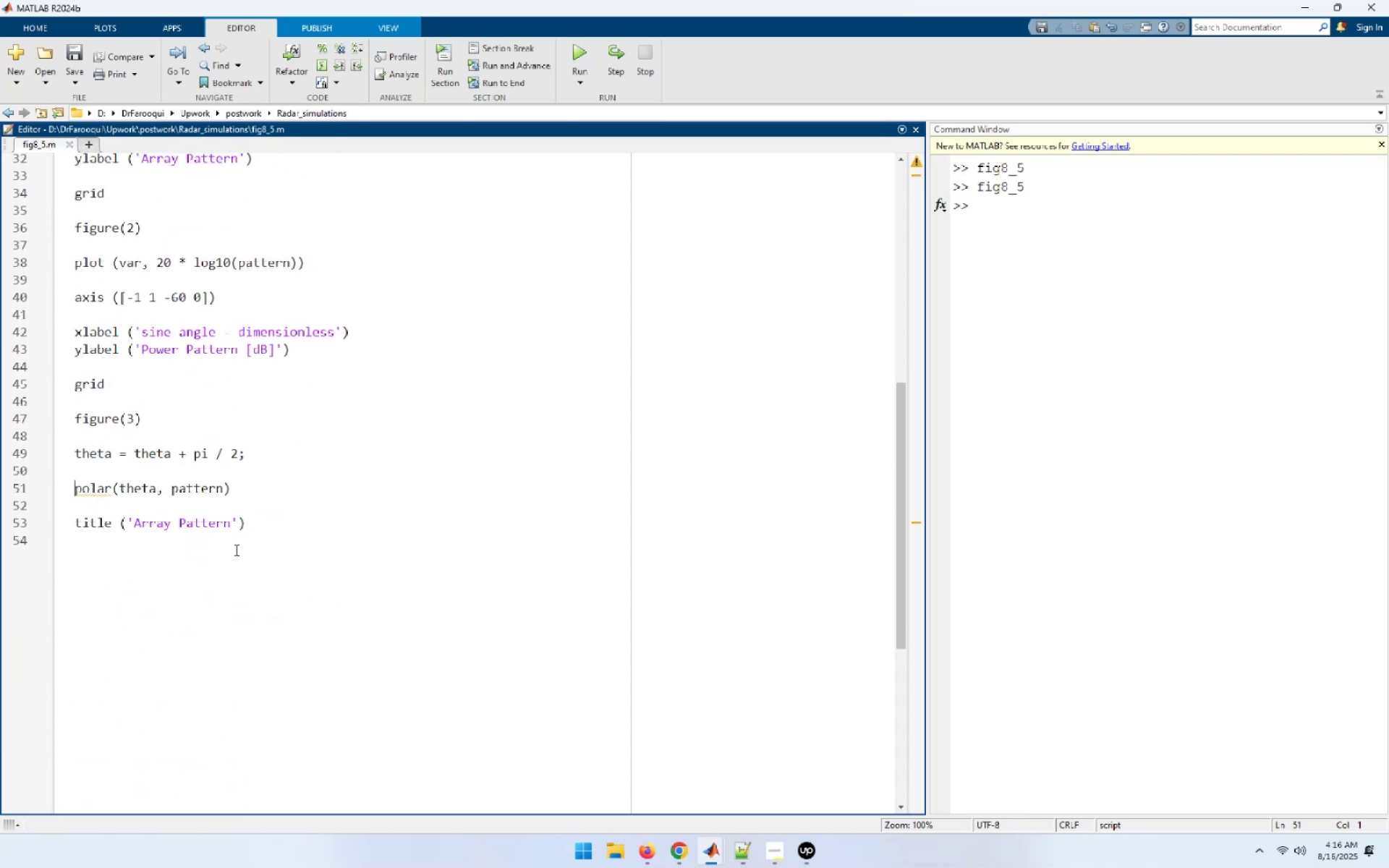 
left_click([248, 524])
 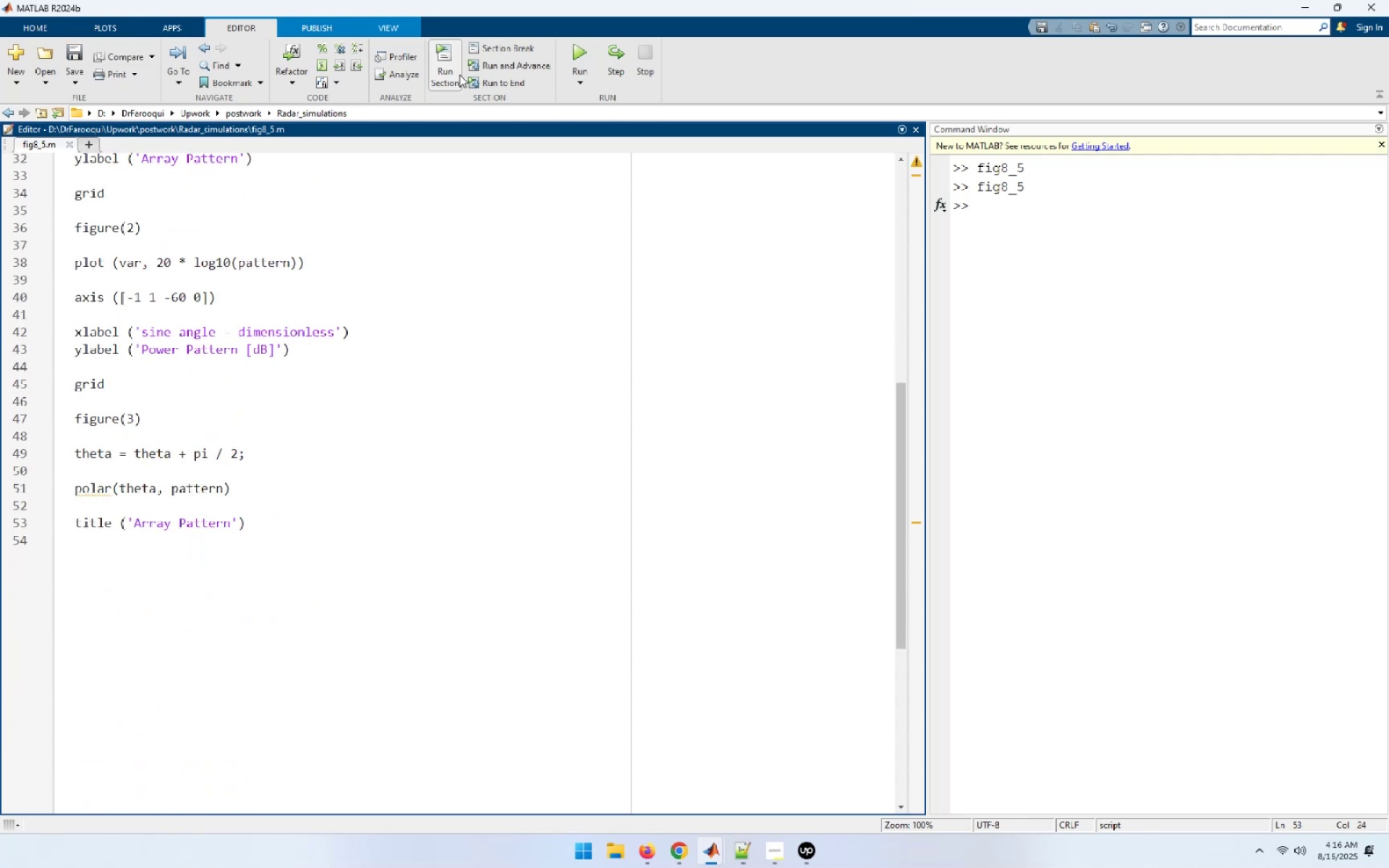 
left_click([584, 54])
 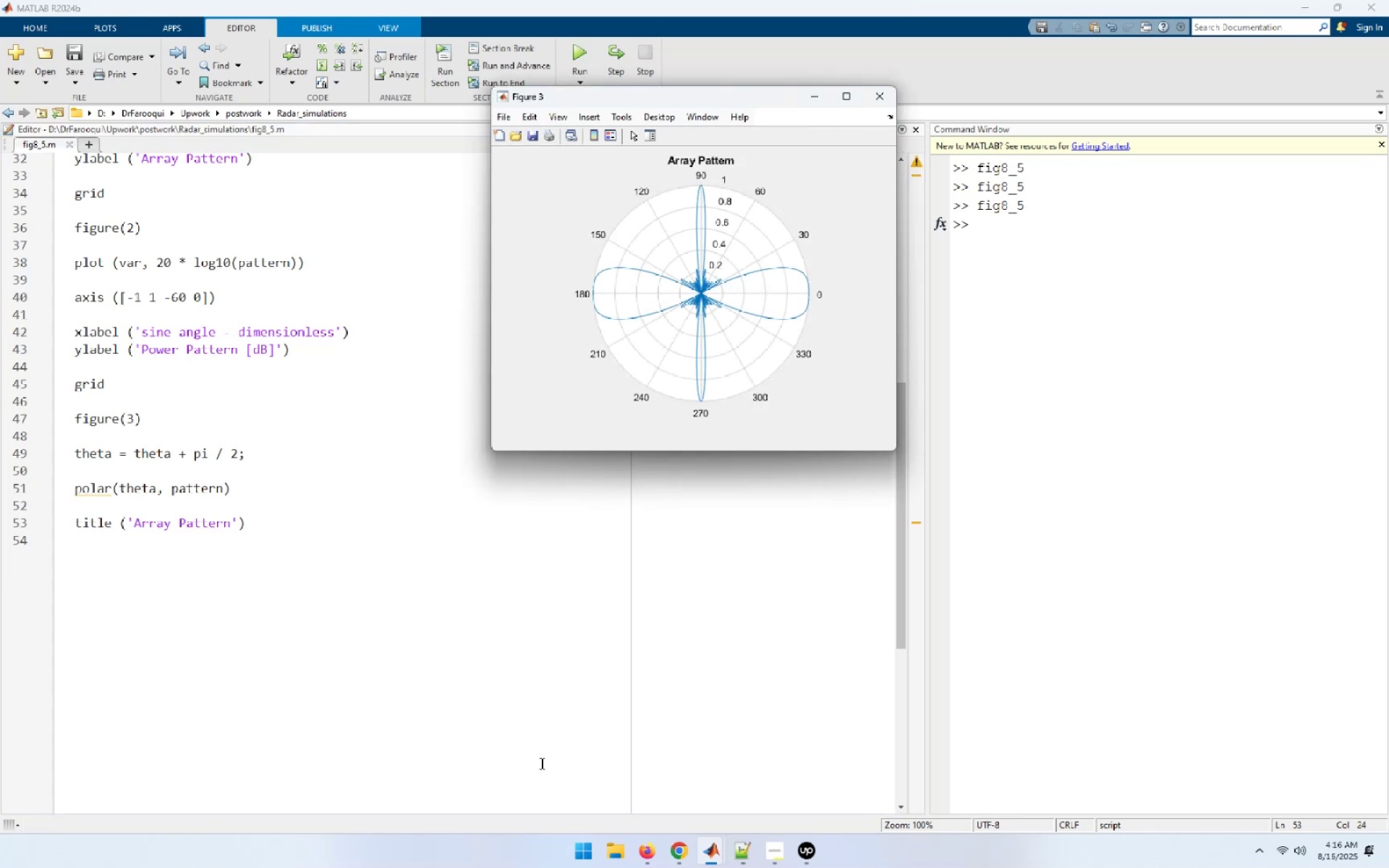 
wait(8.83)
 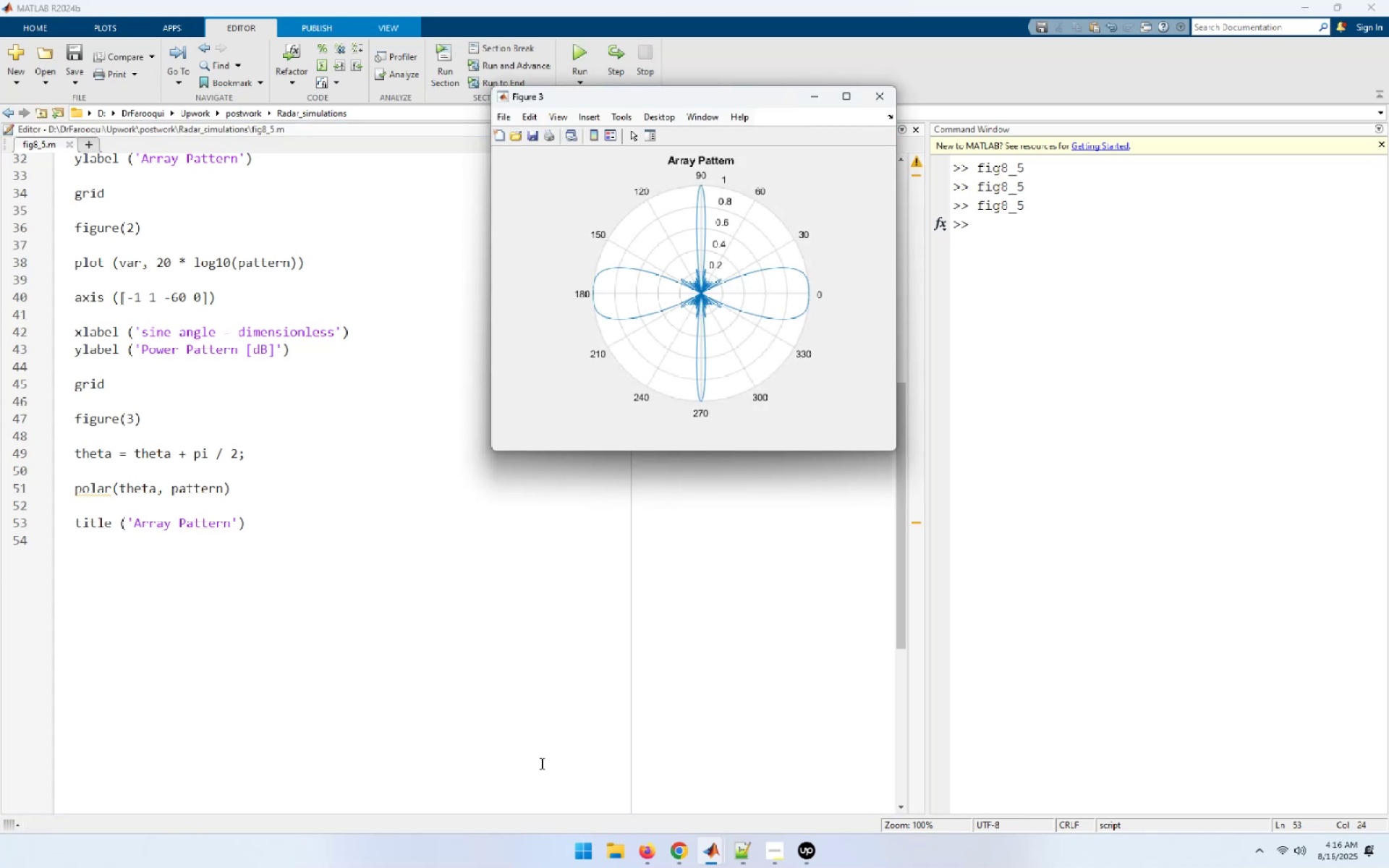 
left_click_drag(start_coordinate=[701, 95], to_coordinate=[1036, 253])
 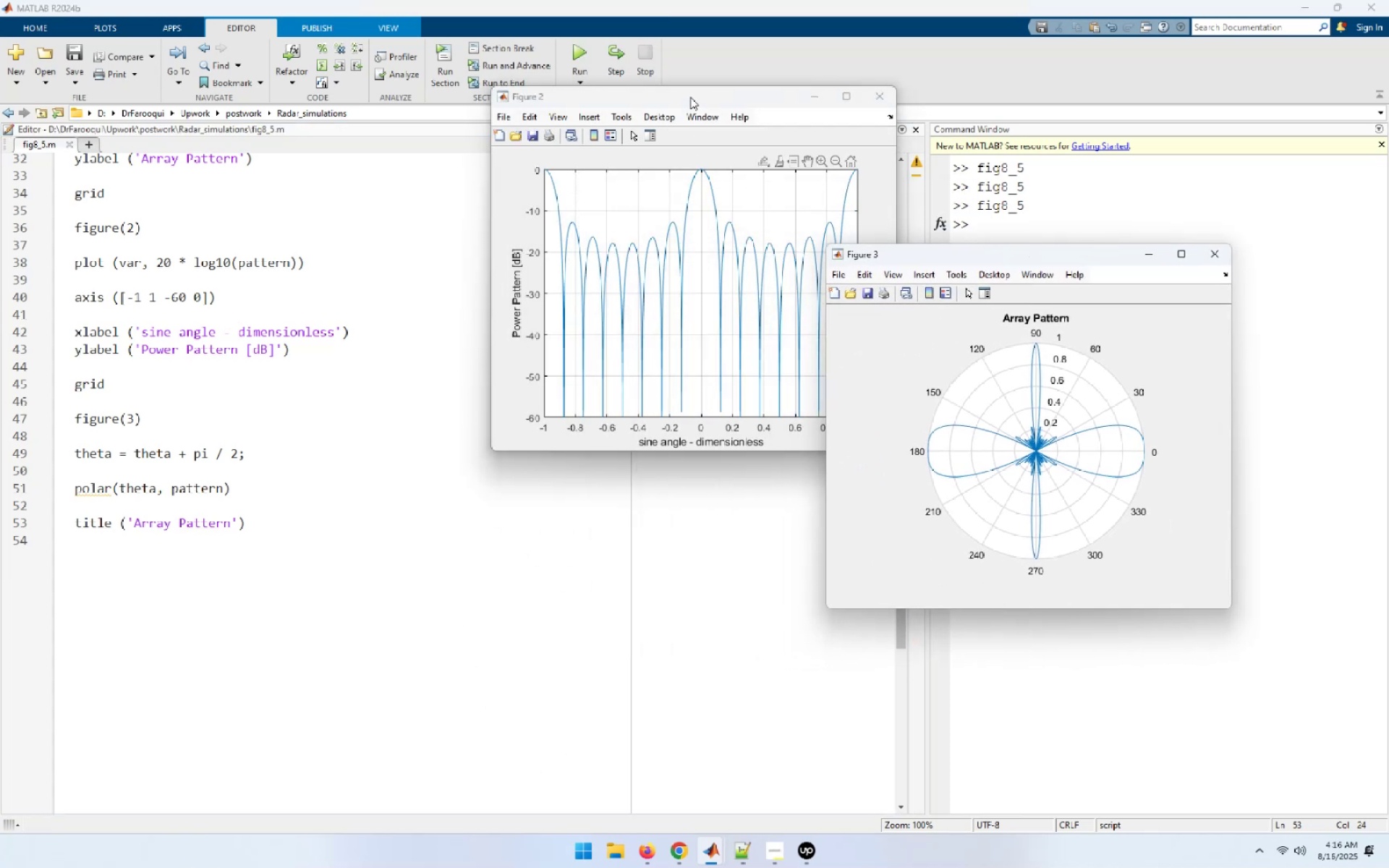 
left_click_drag(start_coordinate=[687, 91], to_coordinate=[261, 280])
 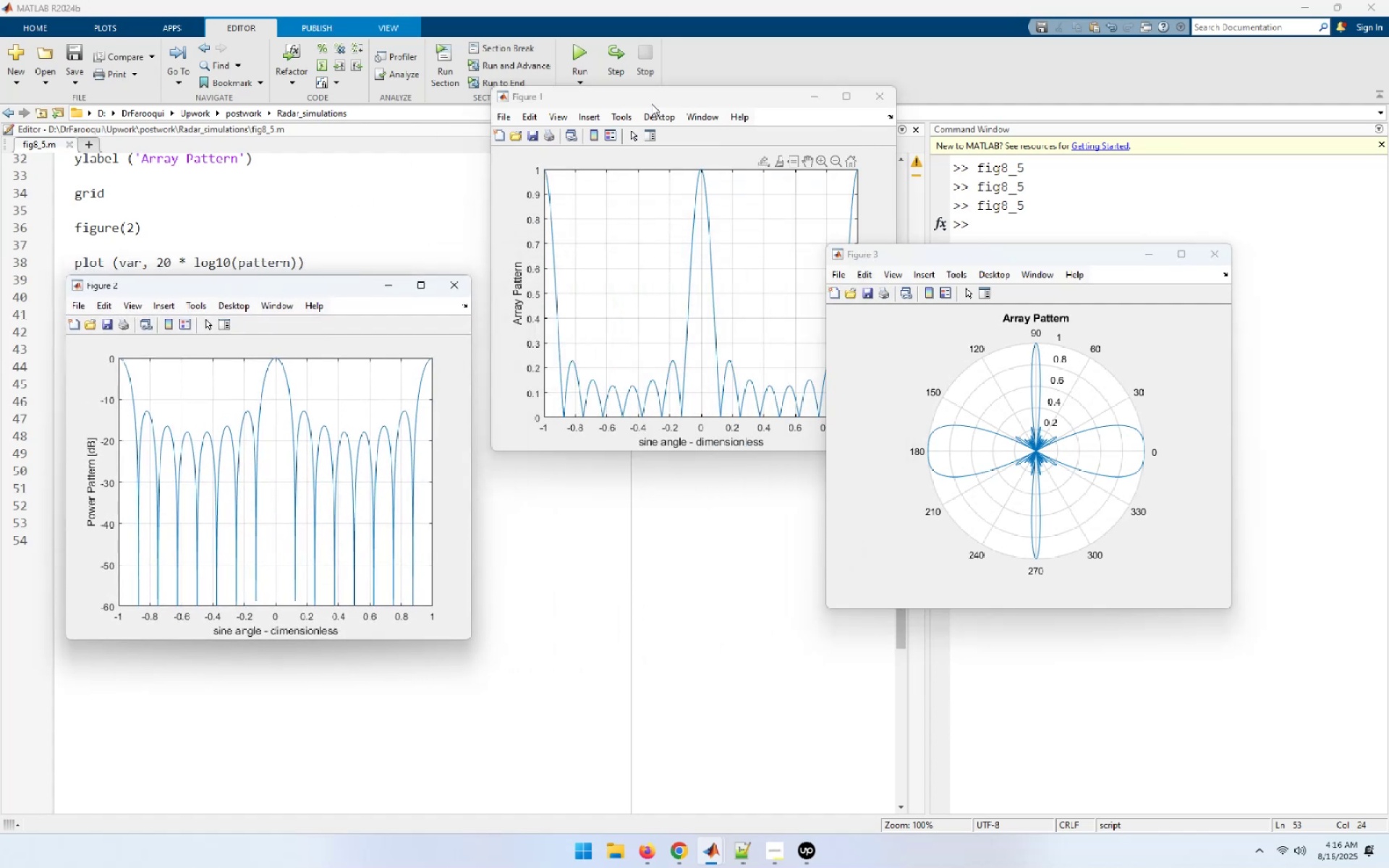 
left_click_drag(start_coordinate=[652, 100], to_coordinate=[529, 108])
 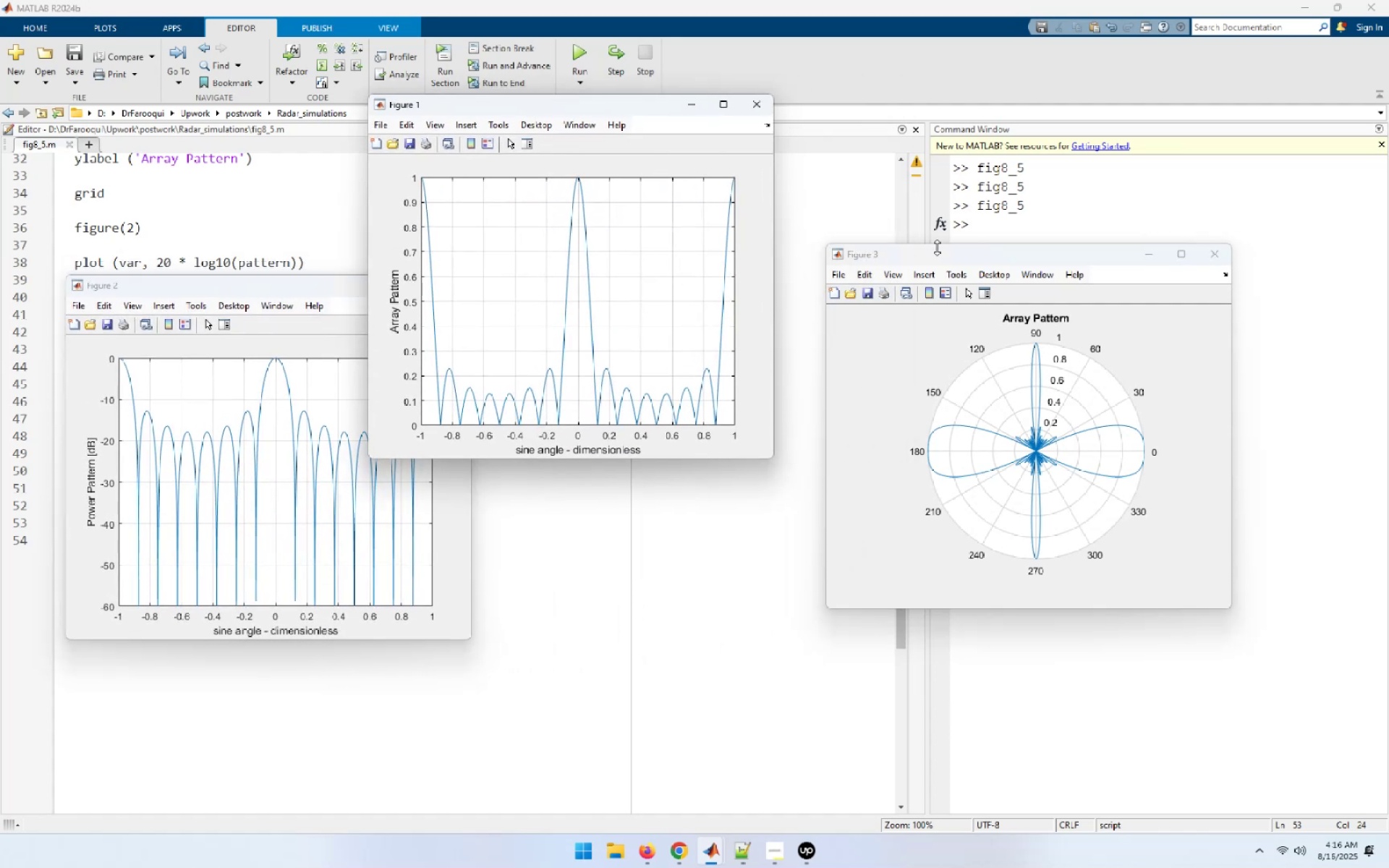 
left_click_drag(start_coordinate=[934, 252], to_coordinate=[671, 221])
 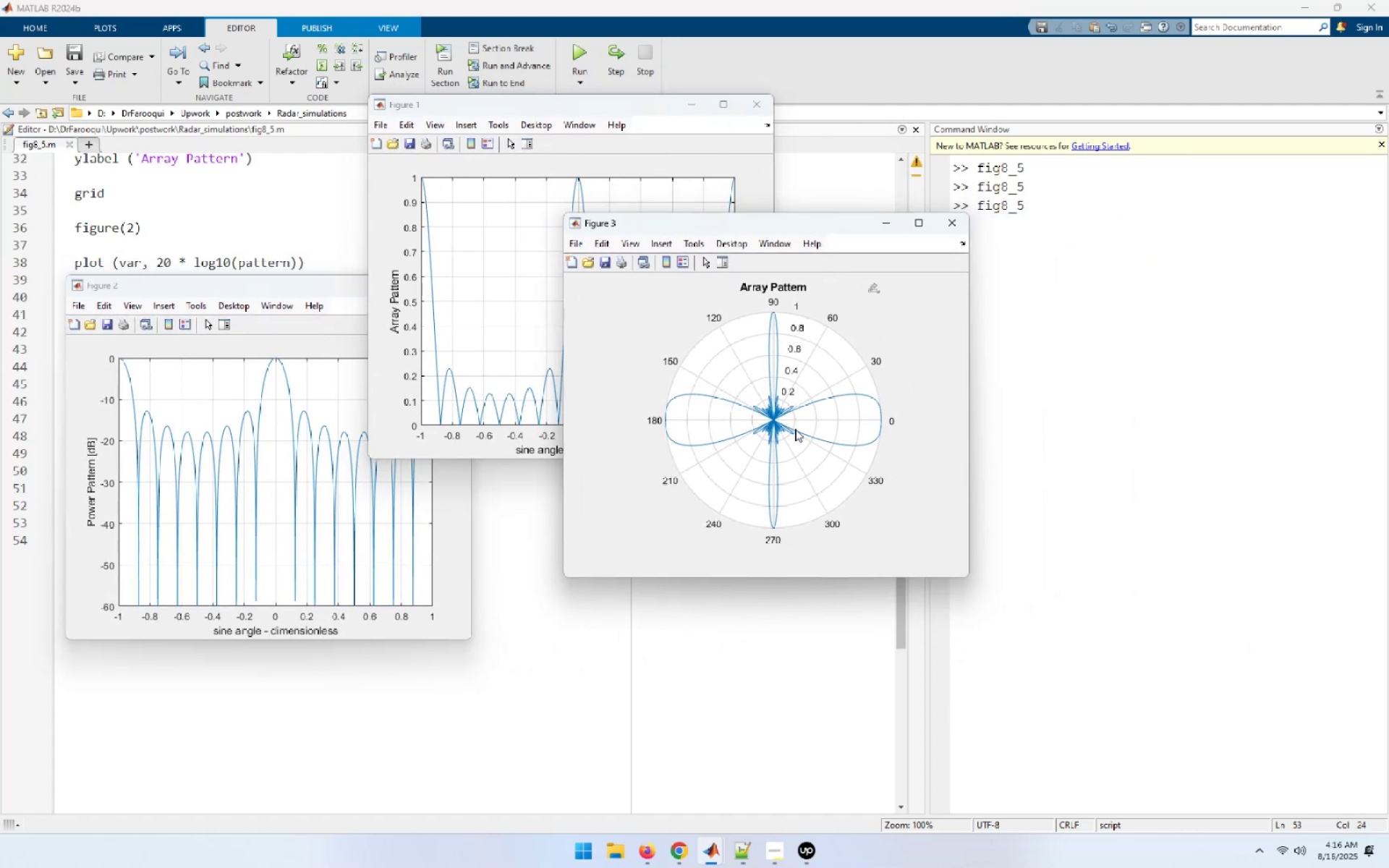 
left_click_drag(start_coordinate=[785, 435], to_coordinate=[737, 404])
 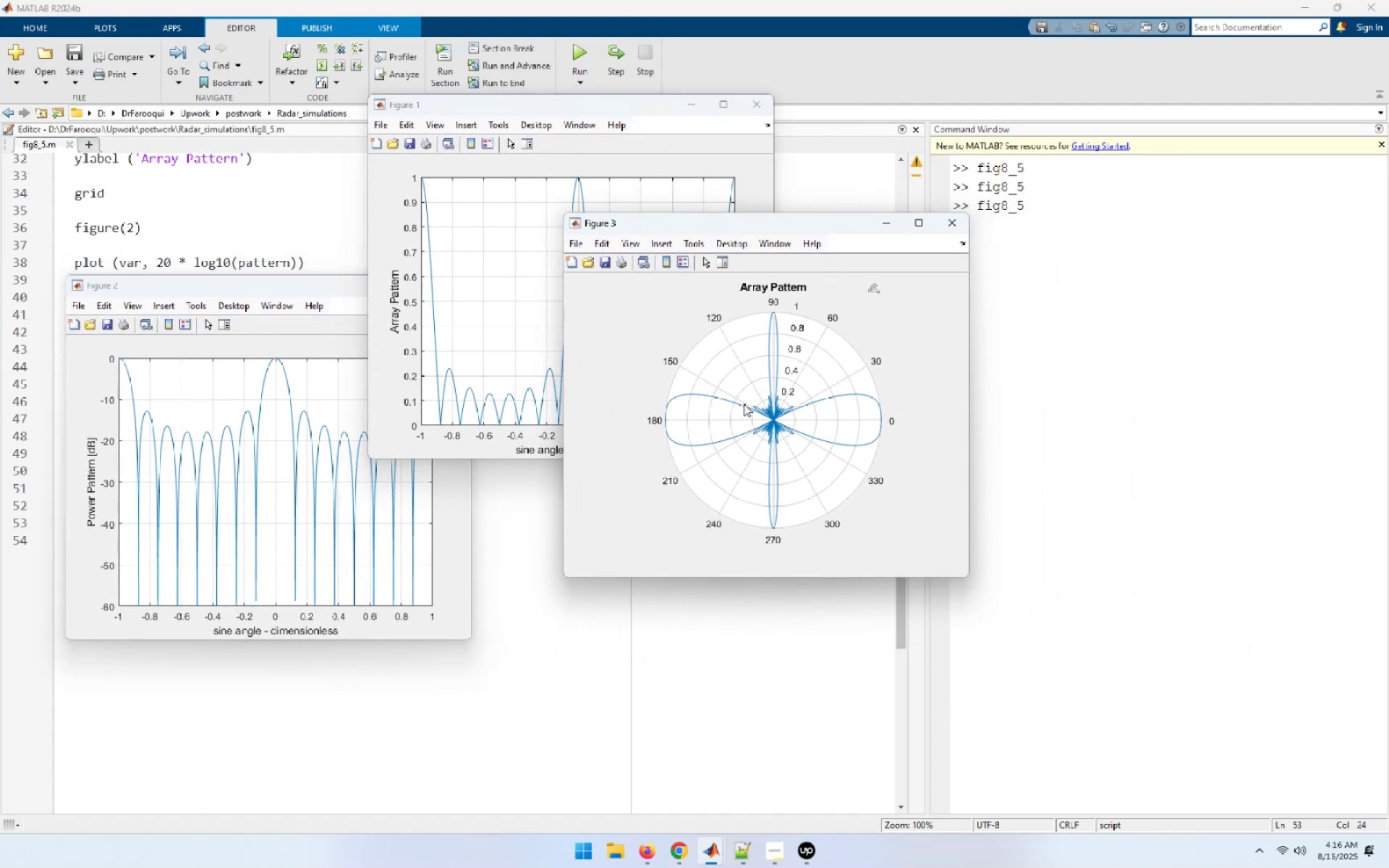 
left_click_drag(start_coordinate=[763, 397], to_coordinate=[786, 442])
 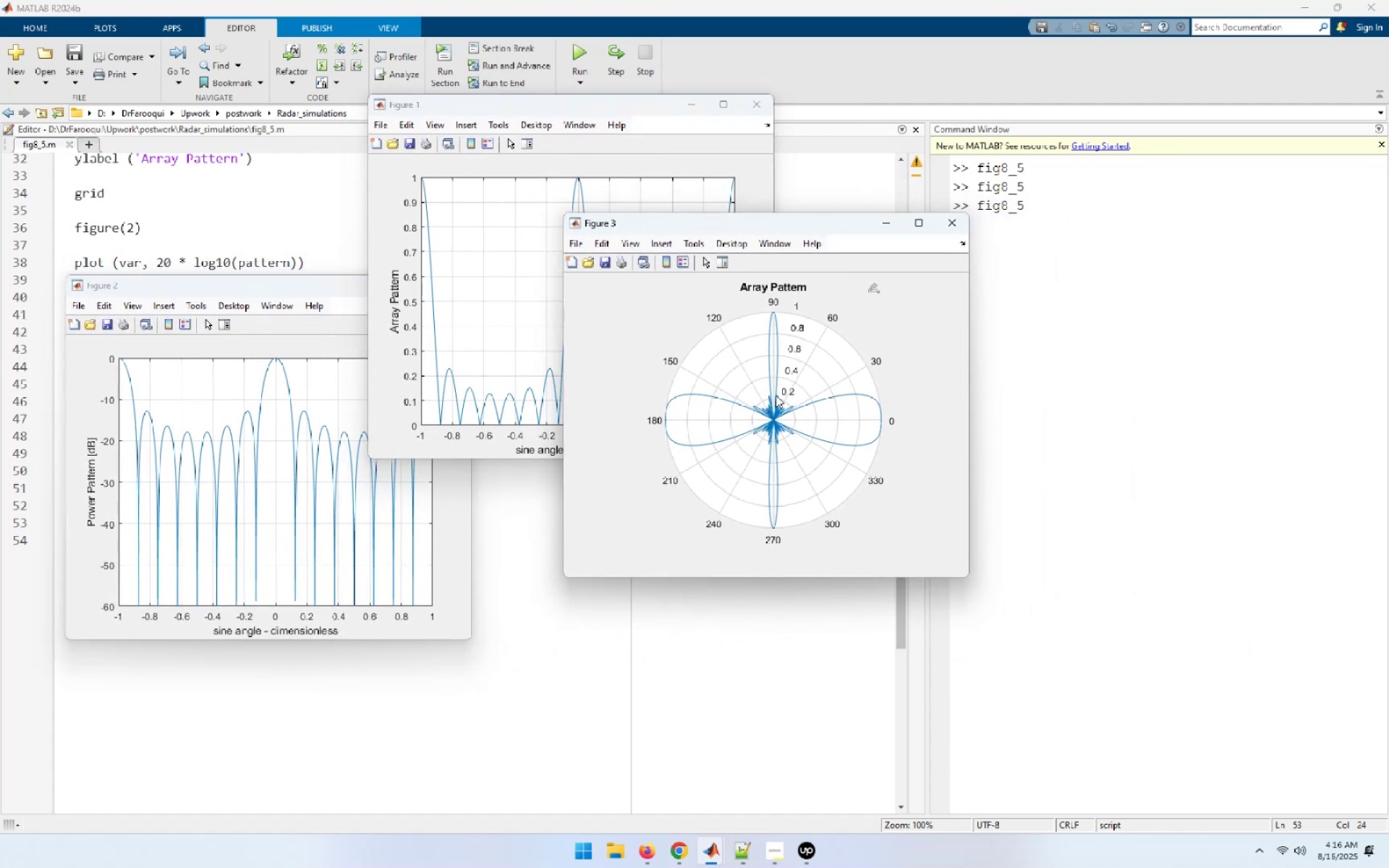 
left_click_drag(start_coordinate=[743, 362], to_coordinate=[825, 339])
 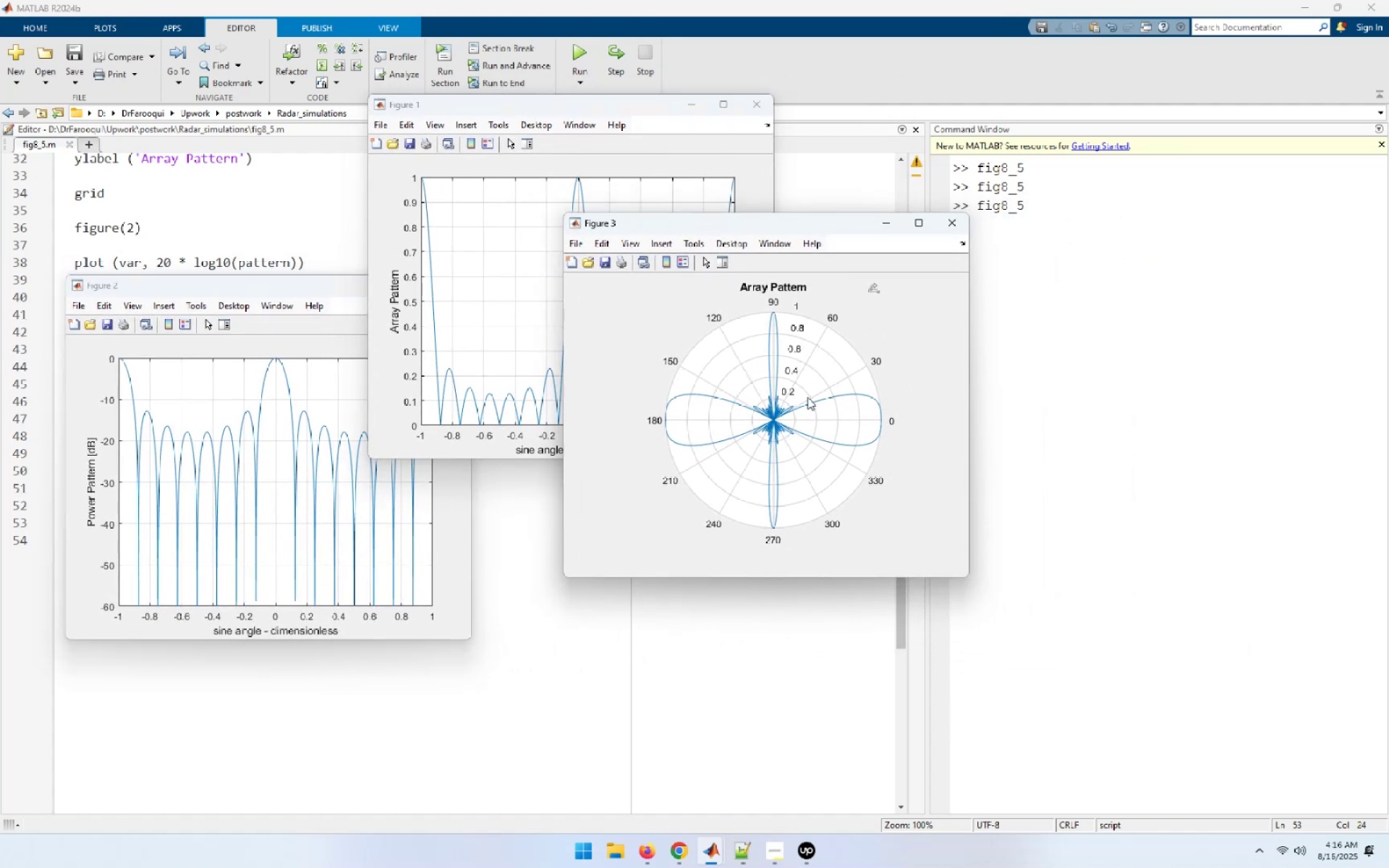 
left_click_drag(start_coordinate=[778, 461], to_coordinate=[815, 388])
 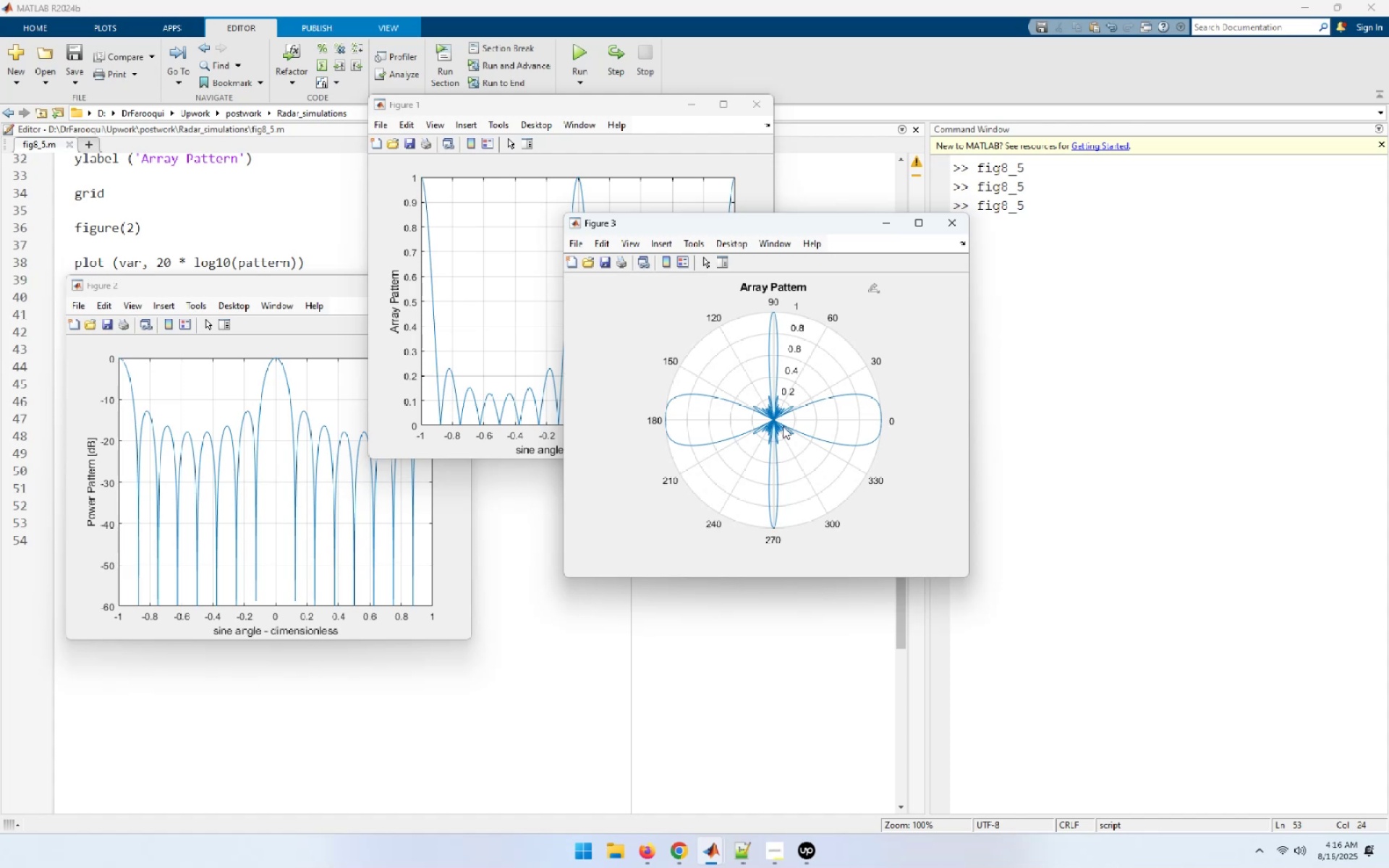 
left_click_drag(start_coordinate=[762, 446], to_coordinate=[723, 367])
 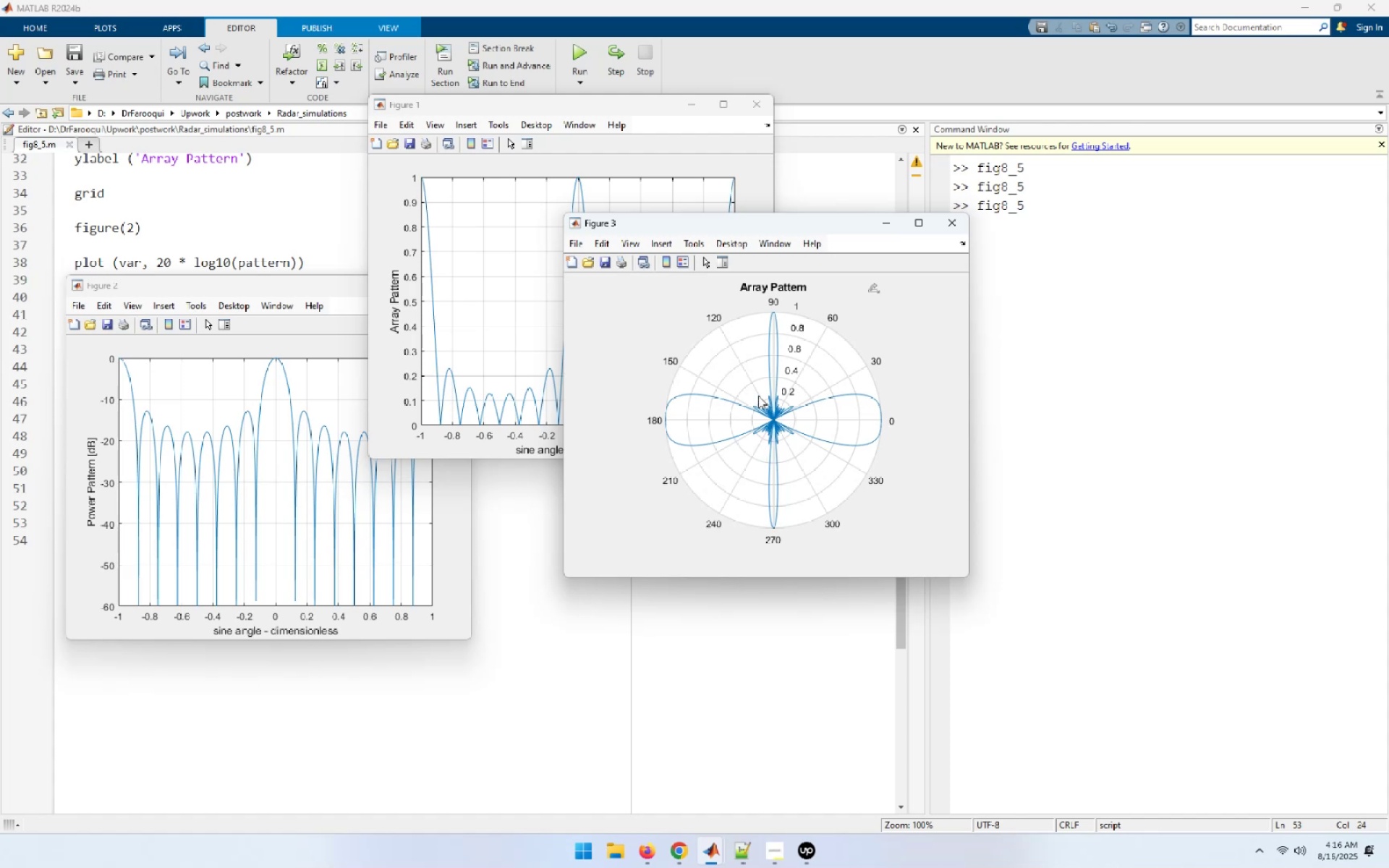 
left_click_drag(start_coordinate=[777, 409], to_coordinate=[777, 413])
 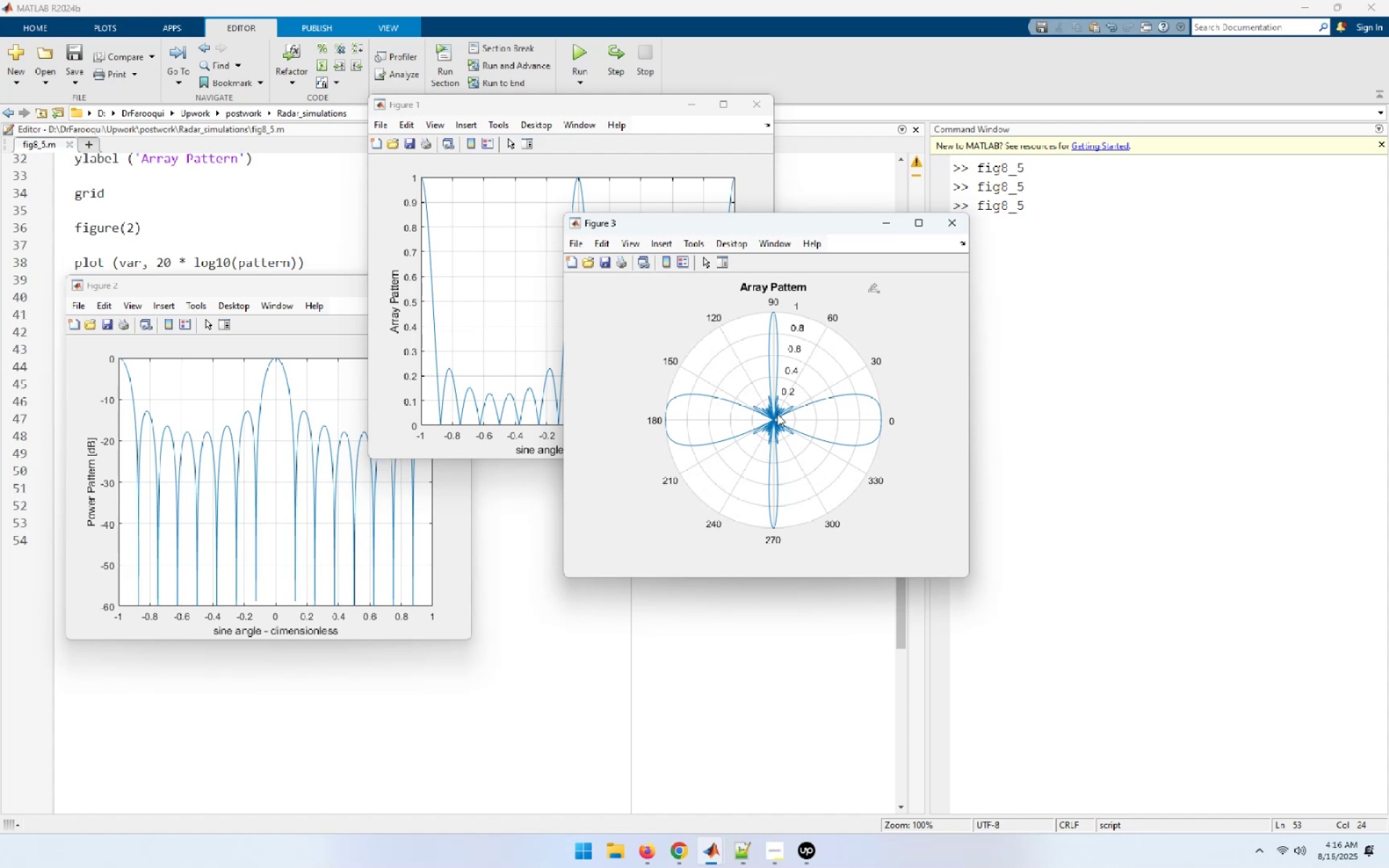 
double_click([777, 414])
 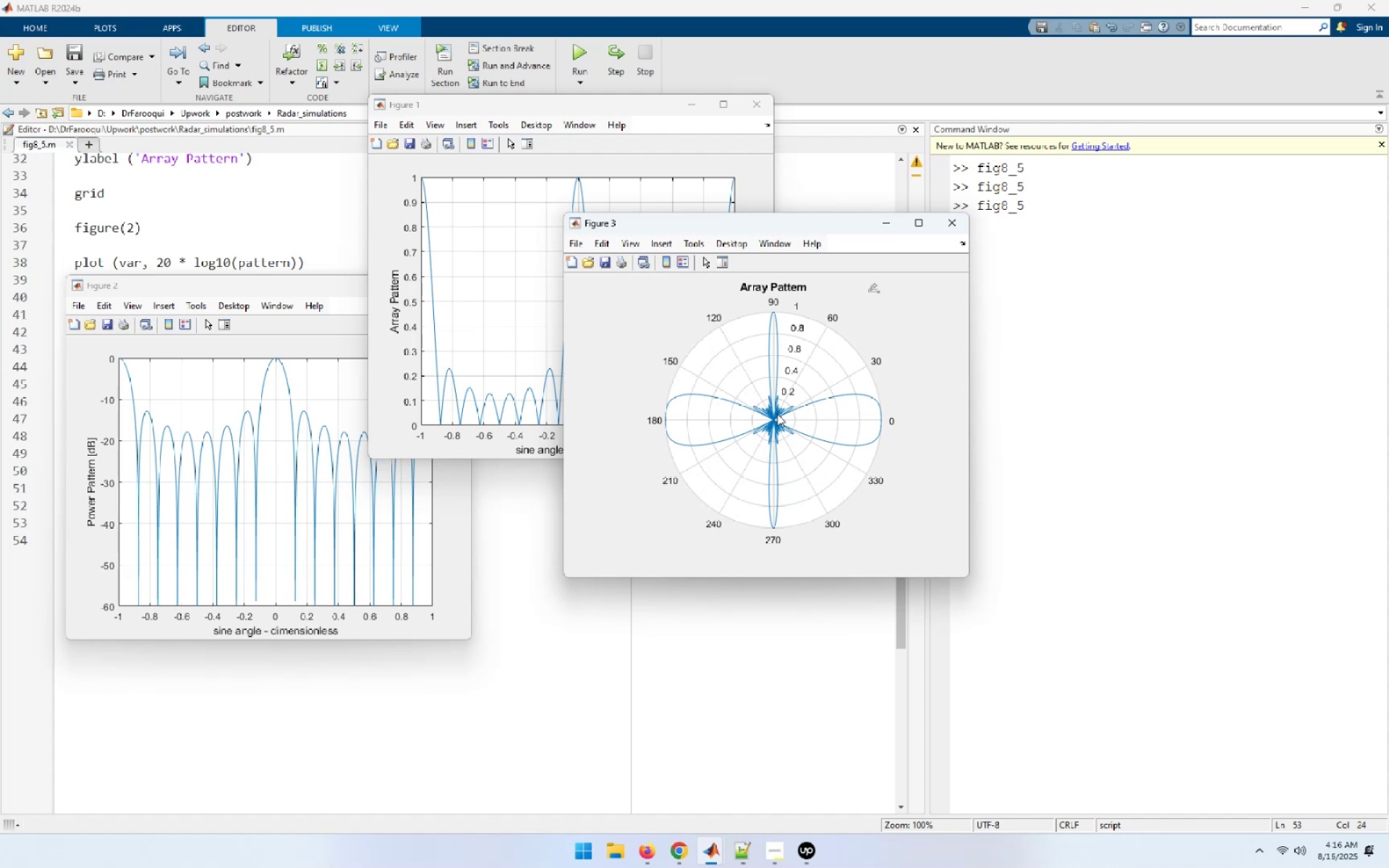 
scroll: coordinate [777, 414], scroll_direction: up, amount: 6.0
 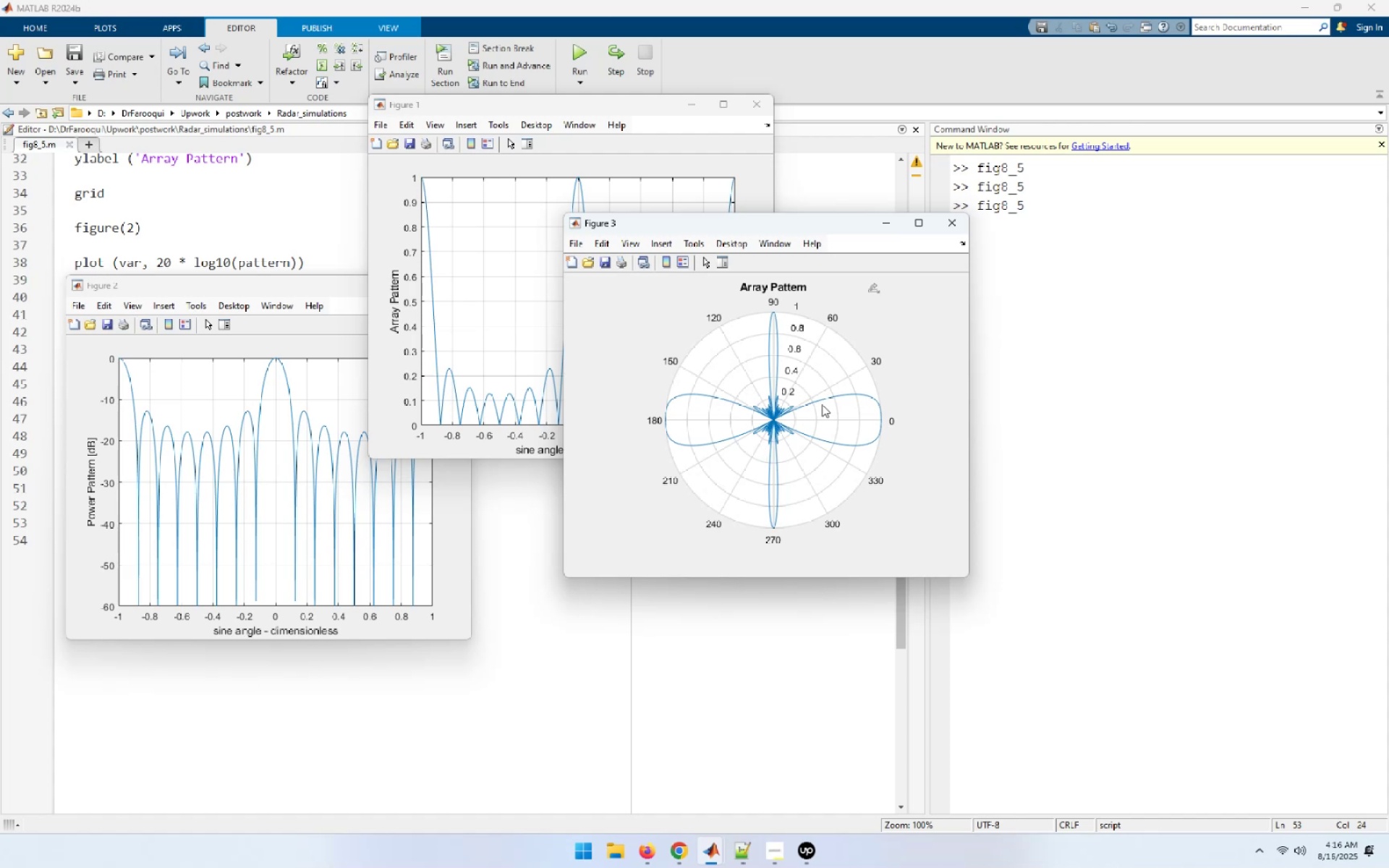 
left_click_drag(start_coordinate=[861, 382], to_coordinate=[748, 457])
 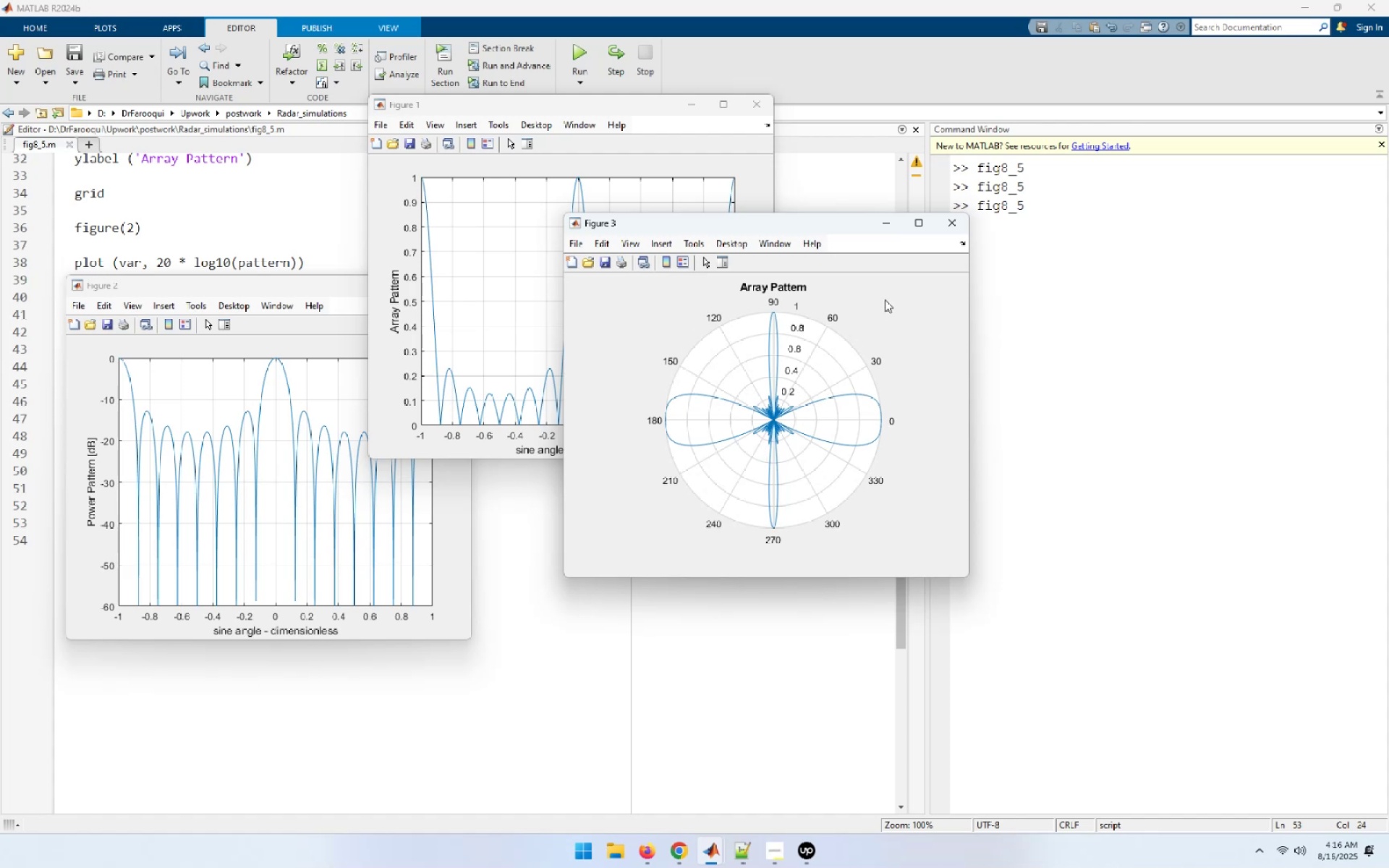 
mouse_move([871, 310])
 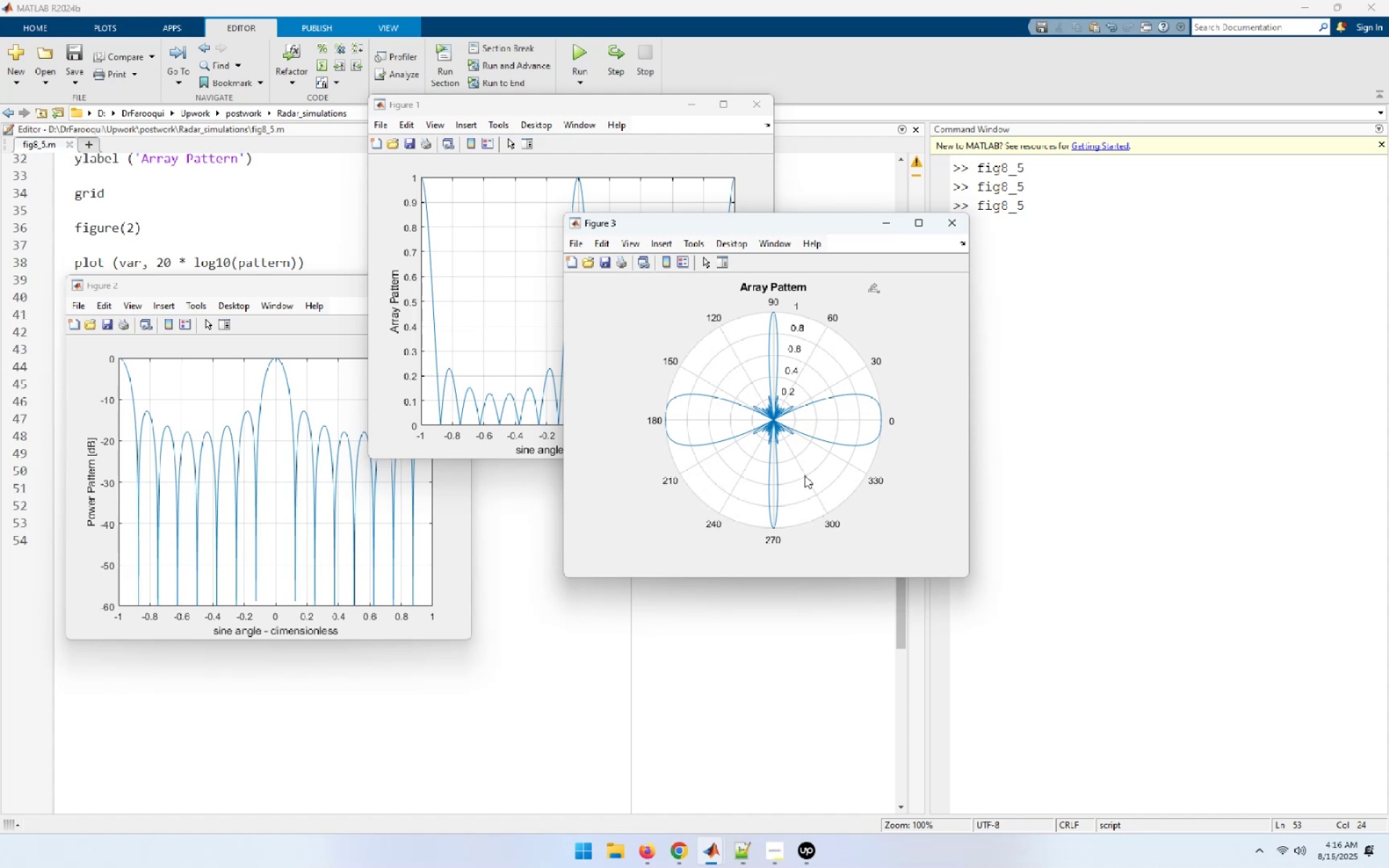 
wait(8.58)
 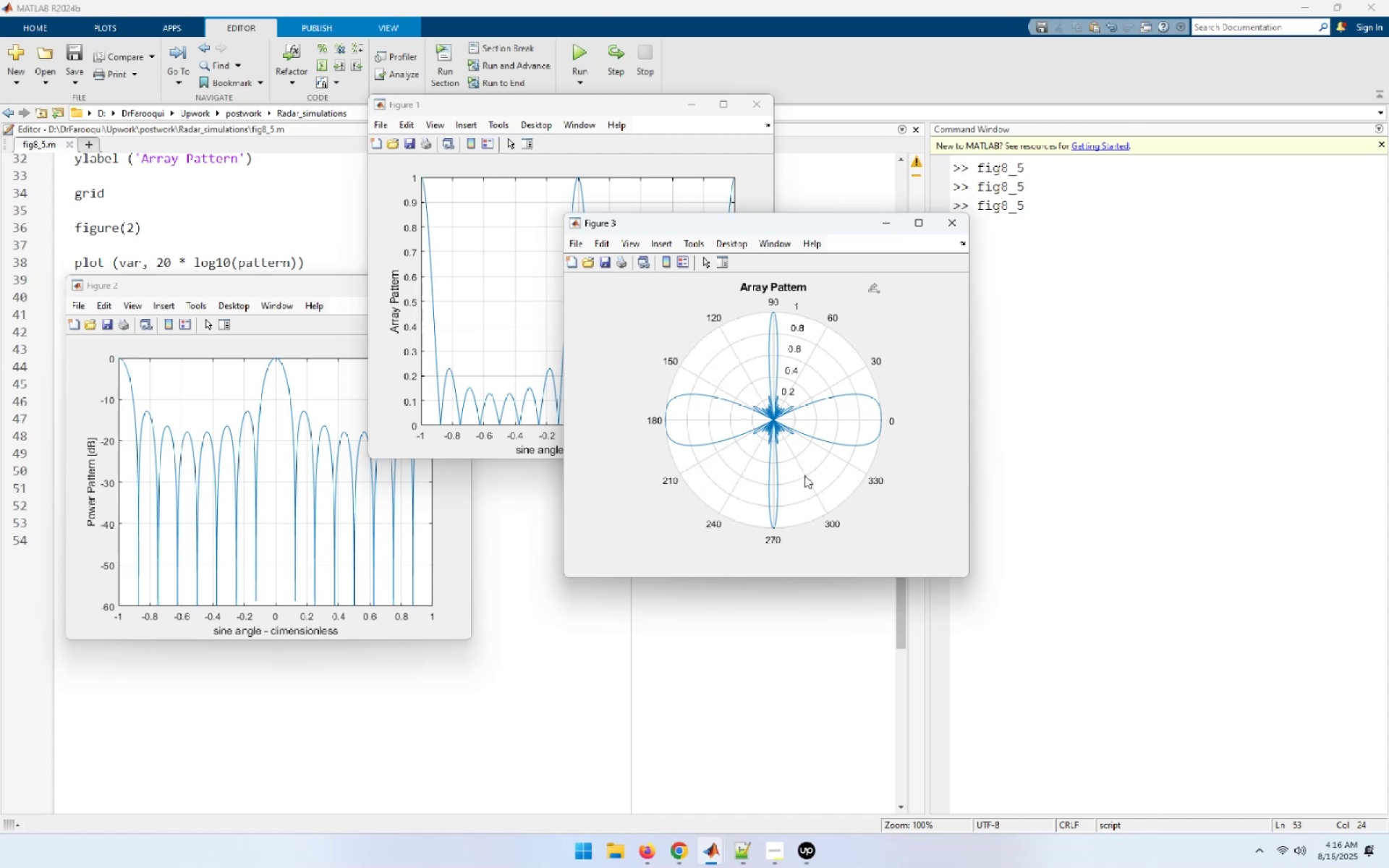 
left_click([958, 221])
 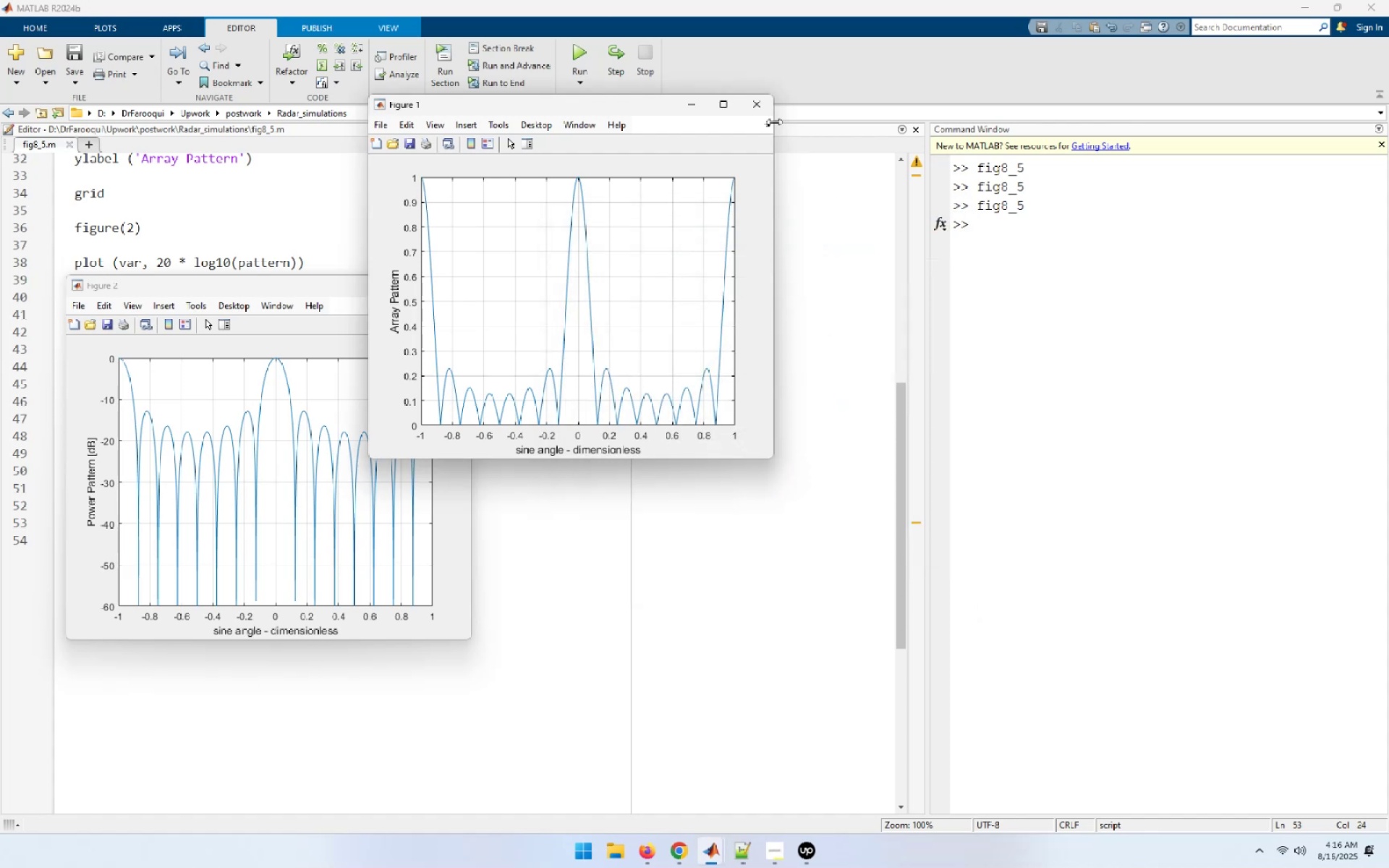 
left_click([763, 106])
 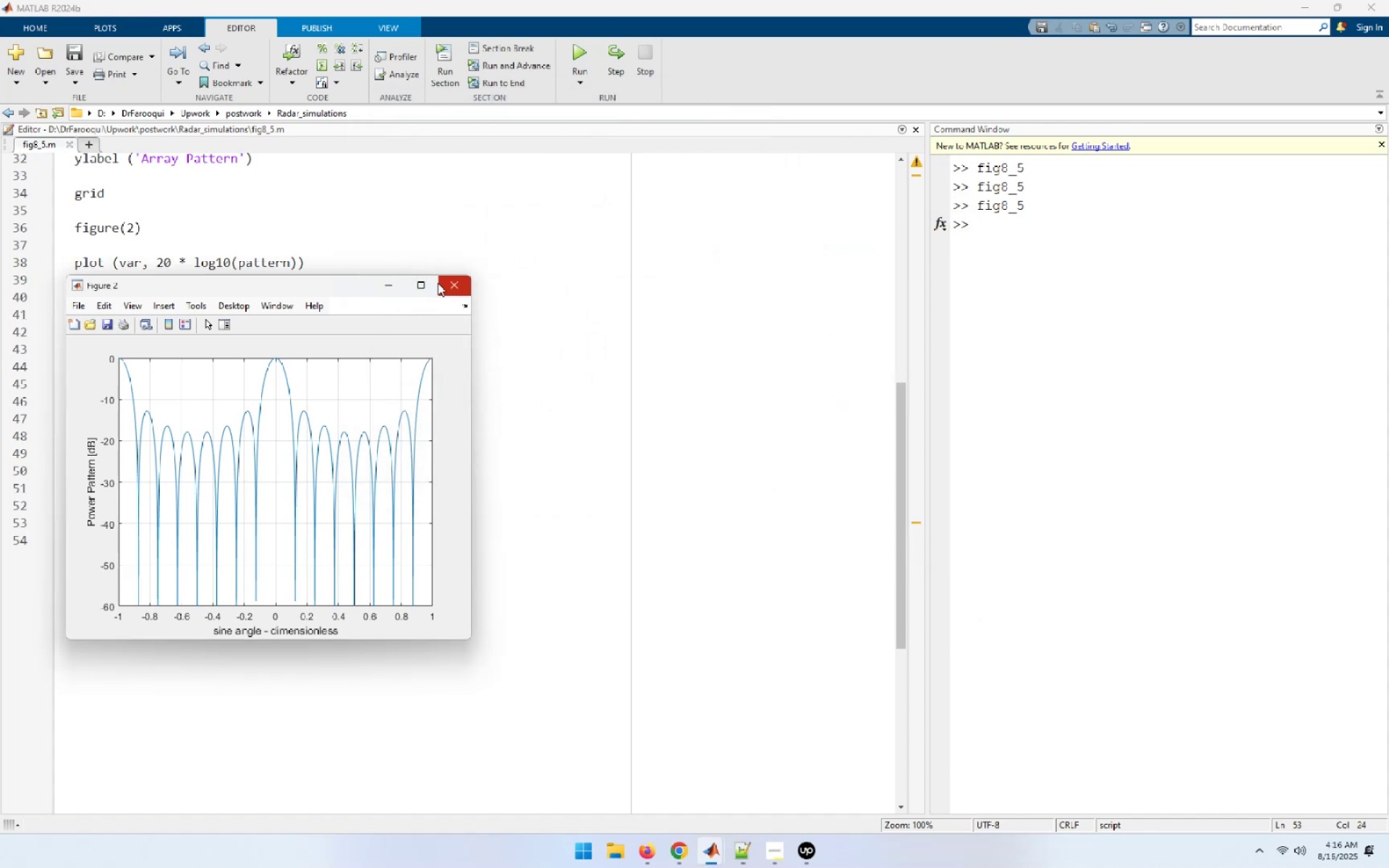 
left_click([453, 282])
 